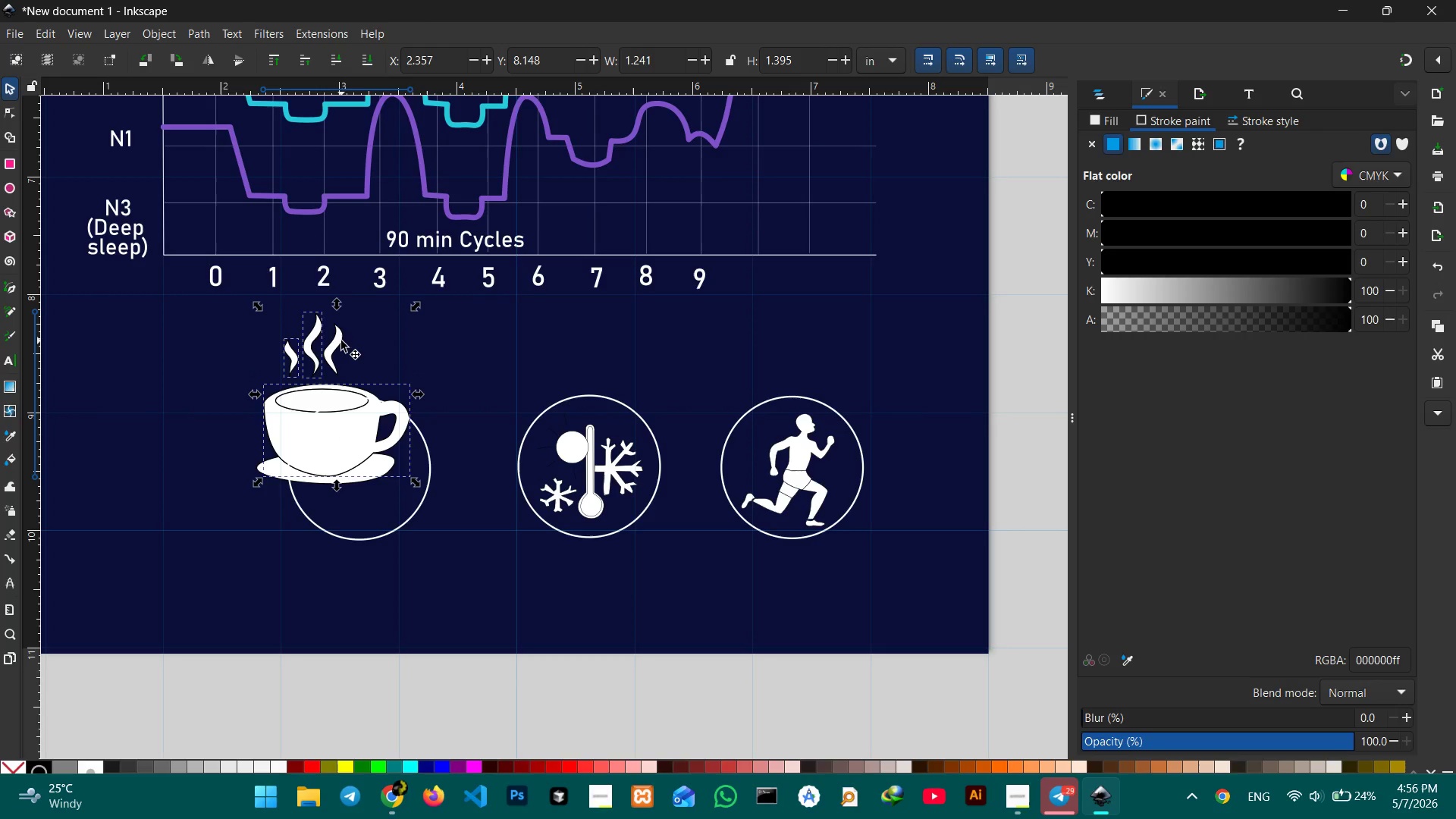 
left_click([337, 340])
 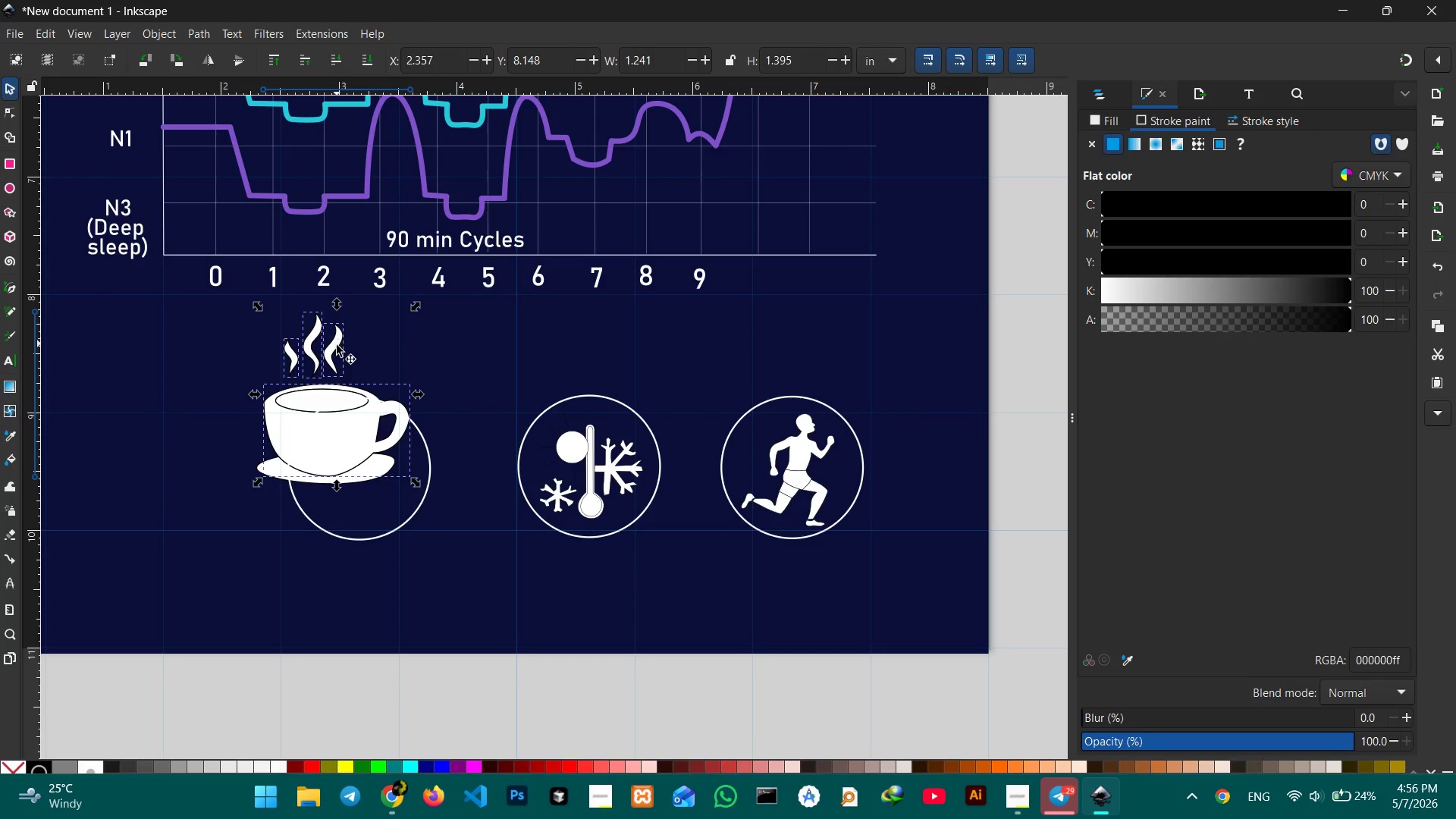 
key(Control+G)
 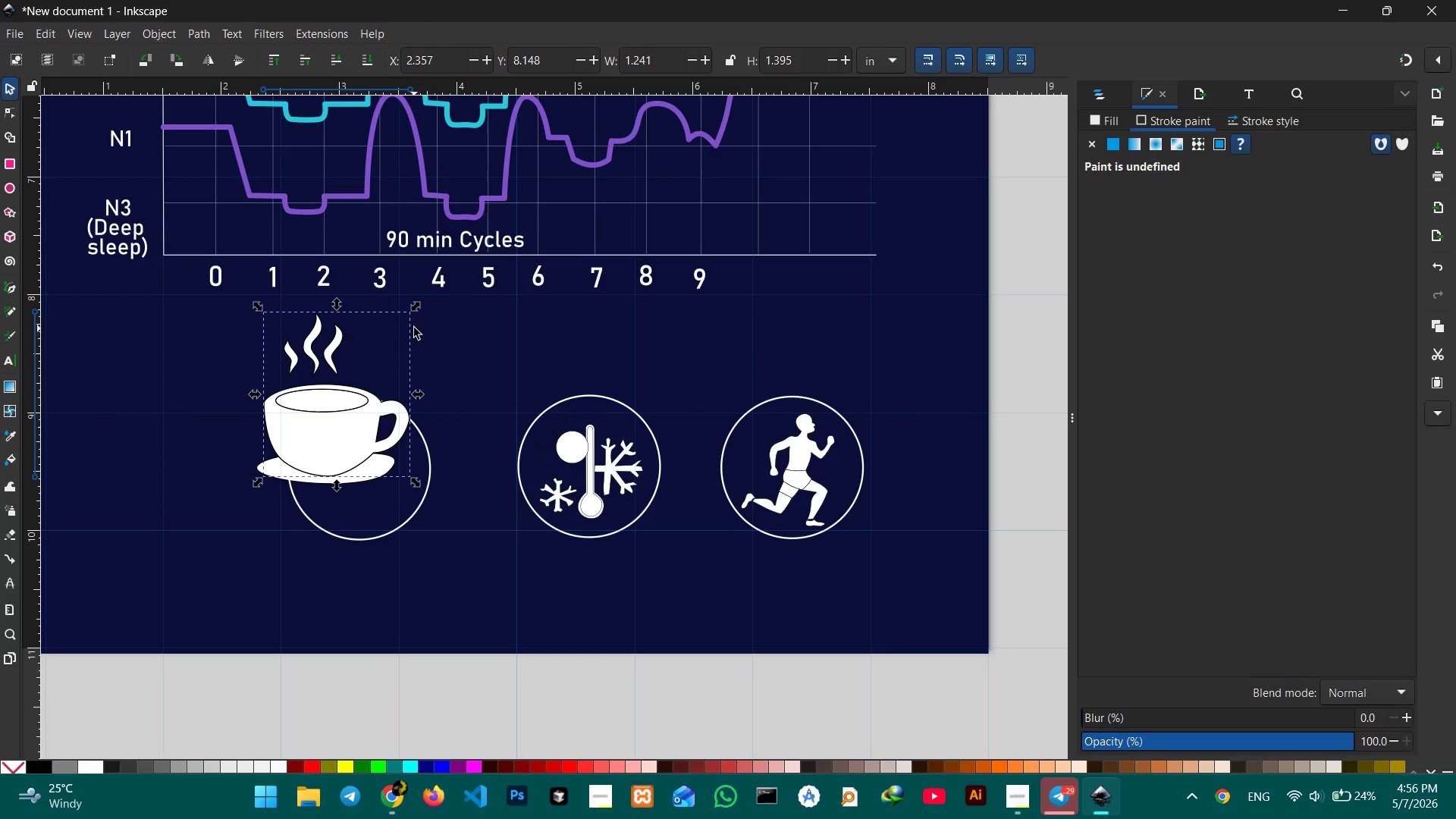 
hold_key(key=ControlLeft, duration=1.28)
left_click_drag(start_coordinate=[415, 312], to_coordinate=[366, 360])
 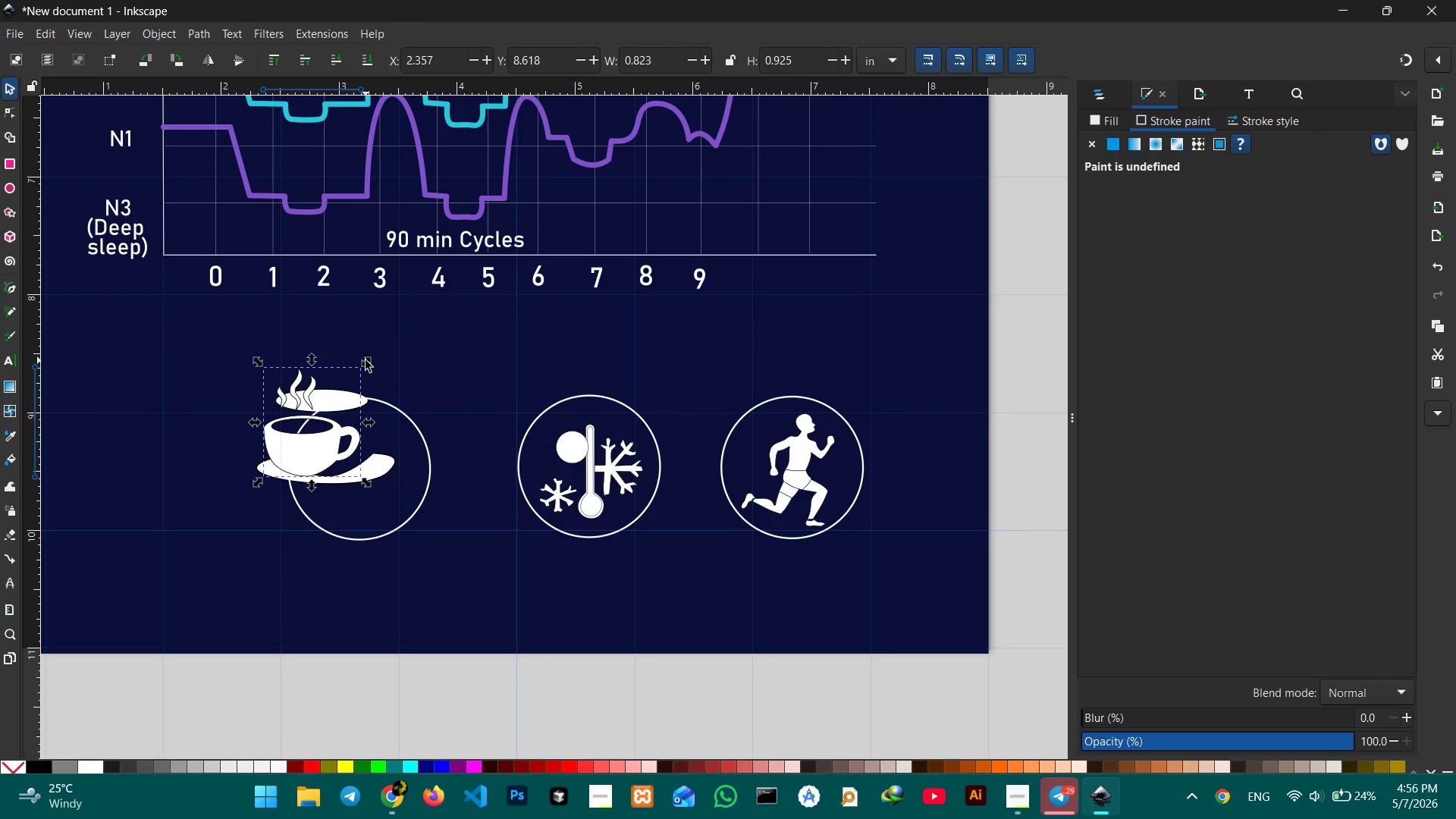 
key(Control+Z)
 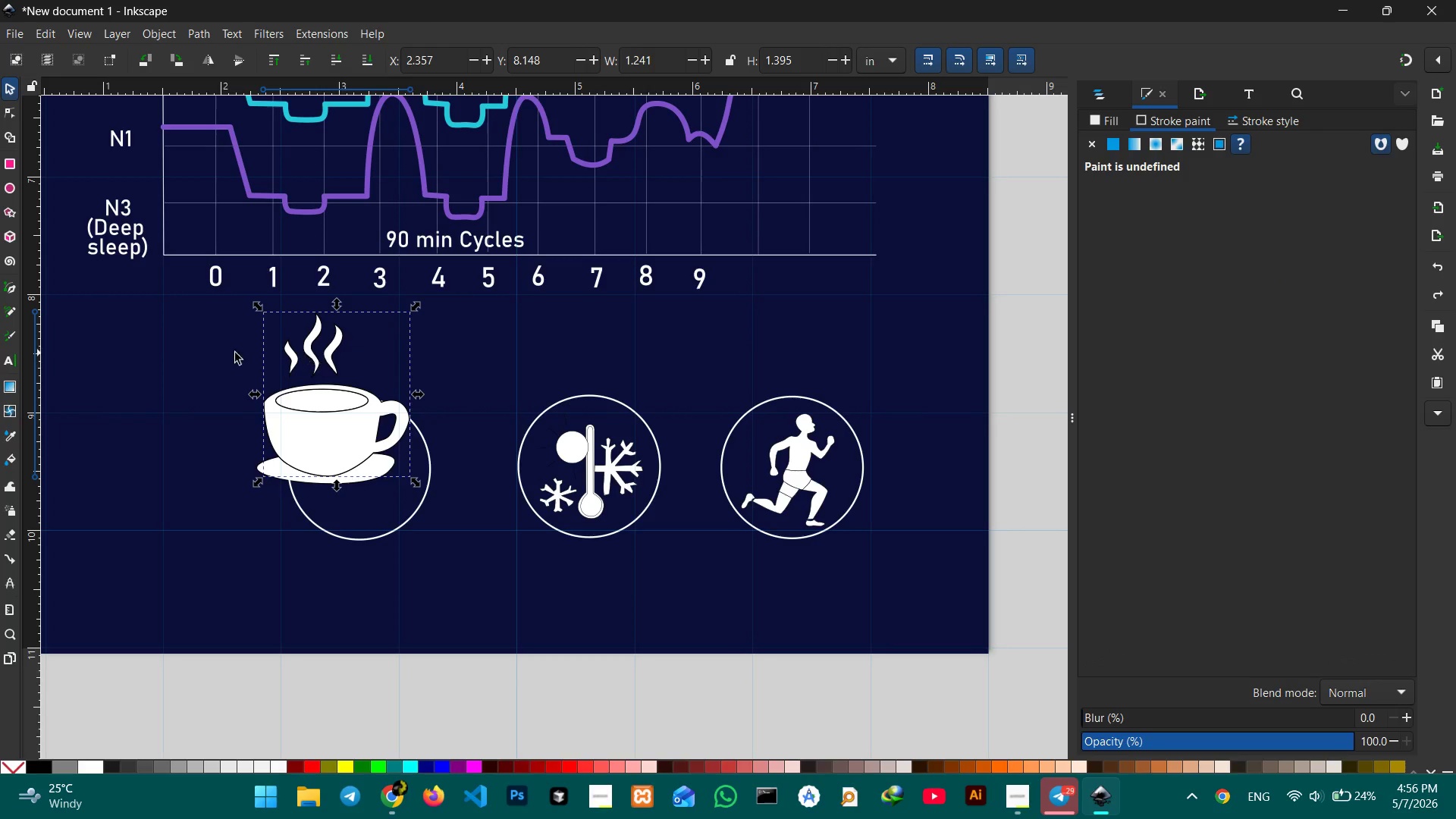 
left_click([210, 351])
 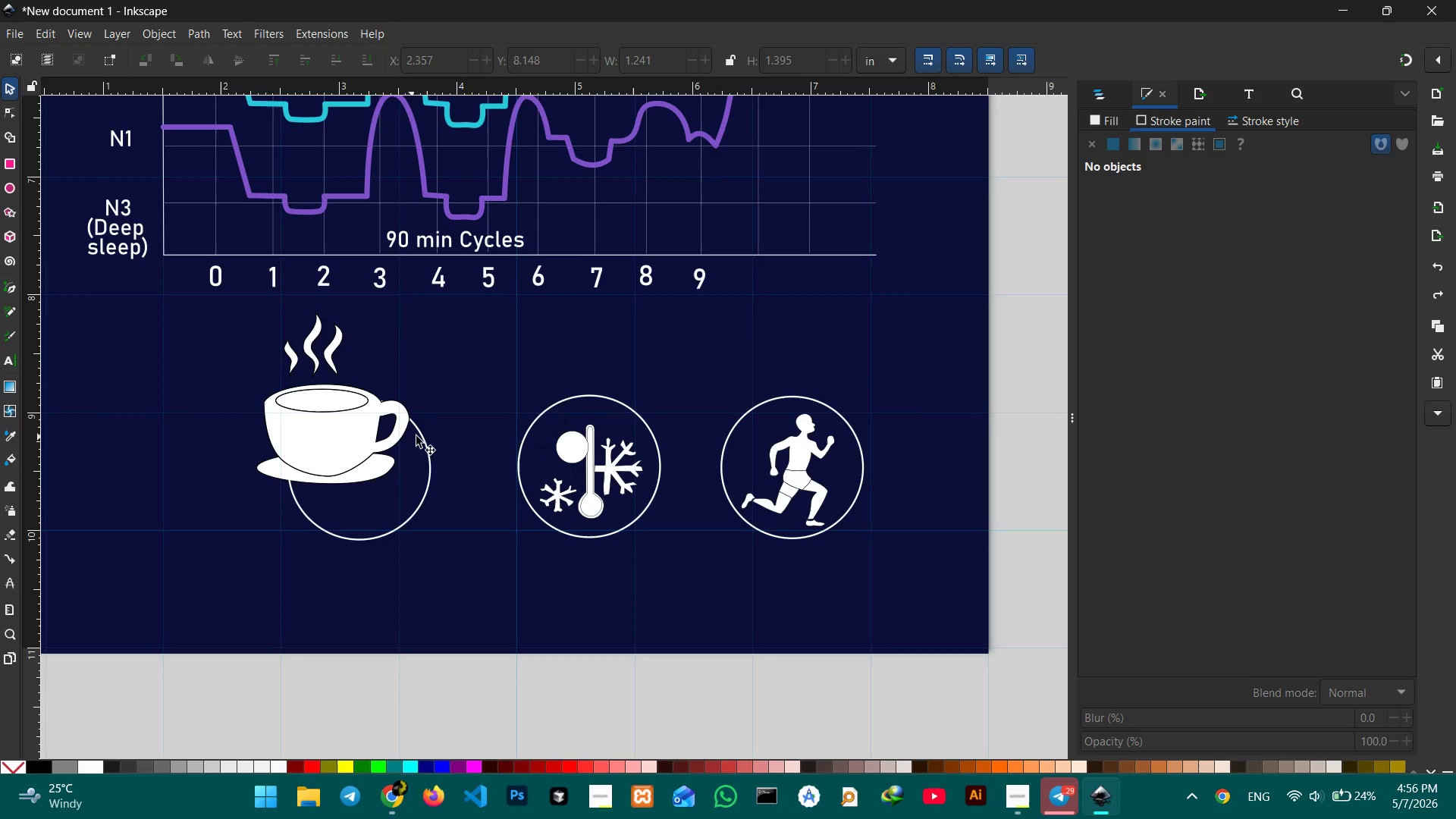 
left_click_drag(start_coordinate=[422, 435], to_coordinate=[479, 504])
 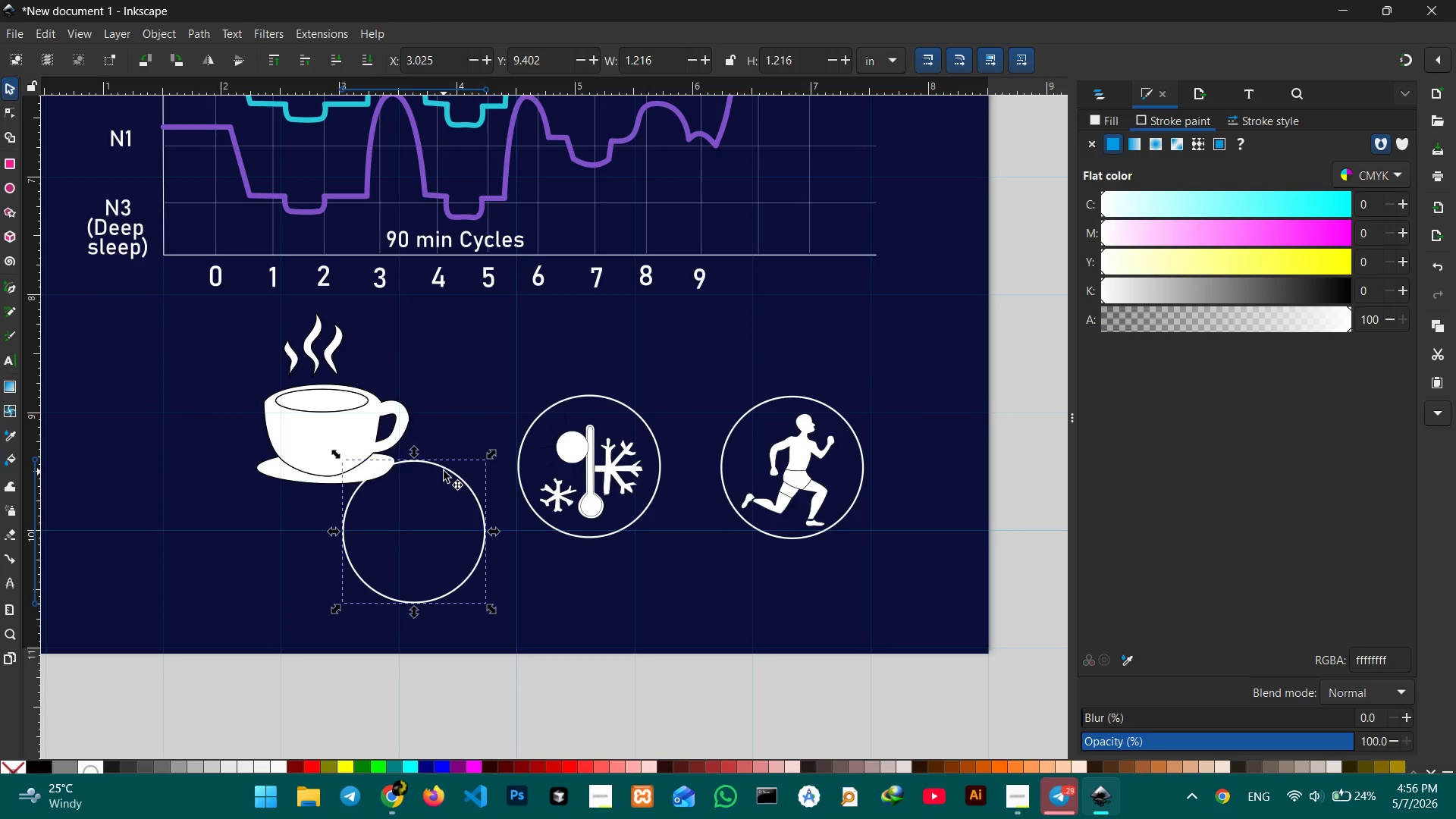 
left_click_drag(start_coordinate=[444, 467], to_coordinate=[500, 510])
 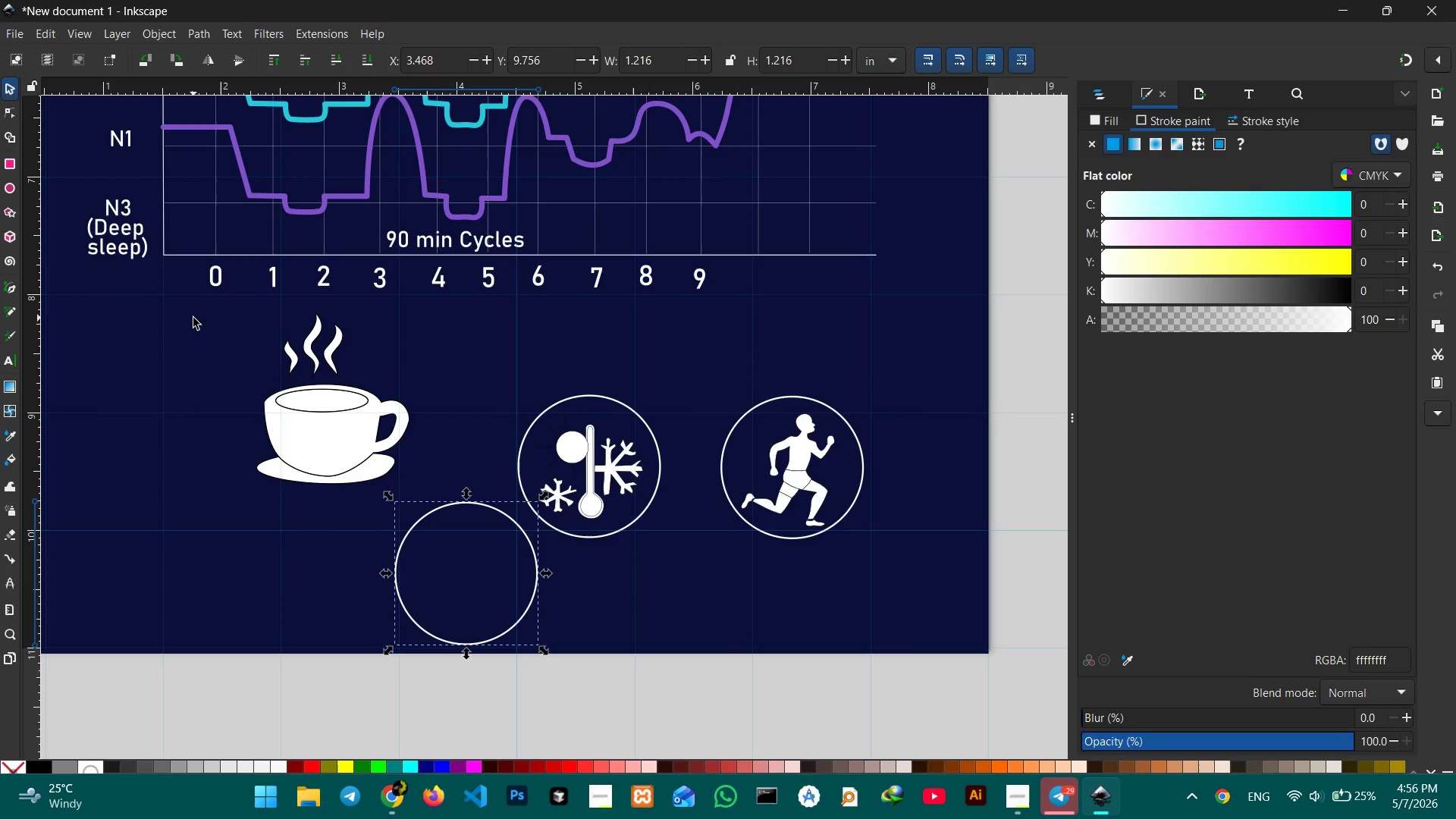 
left_click_drag(start_coordinate=[193, 318], to_coordinate=[424, 486])
 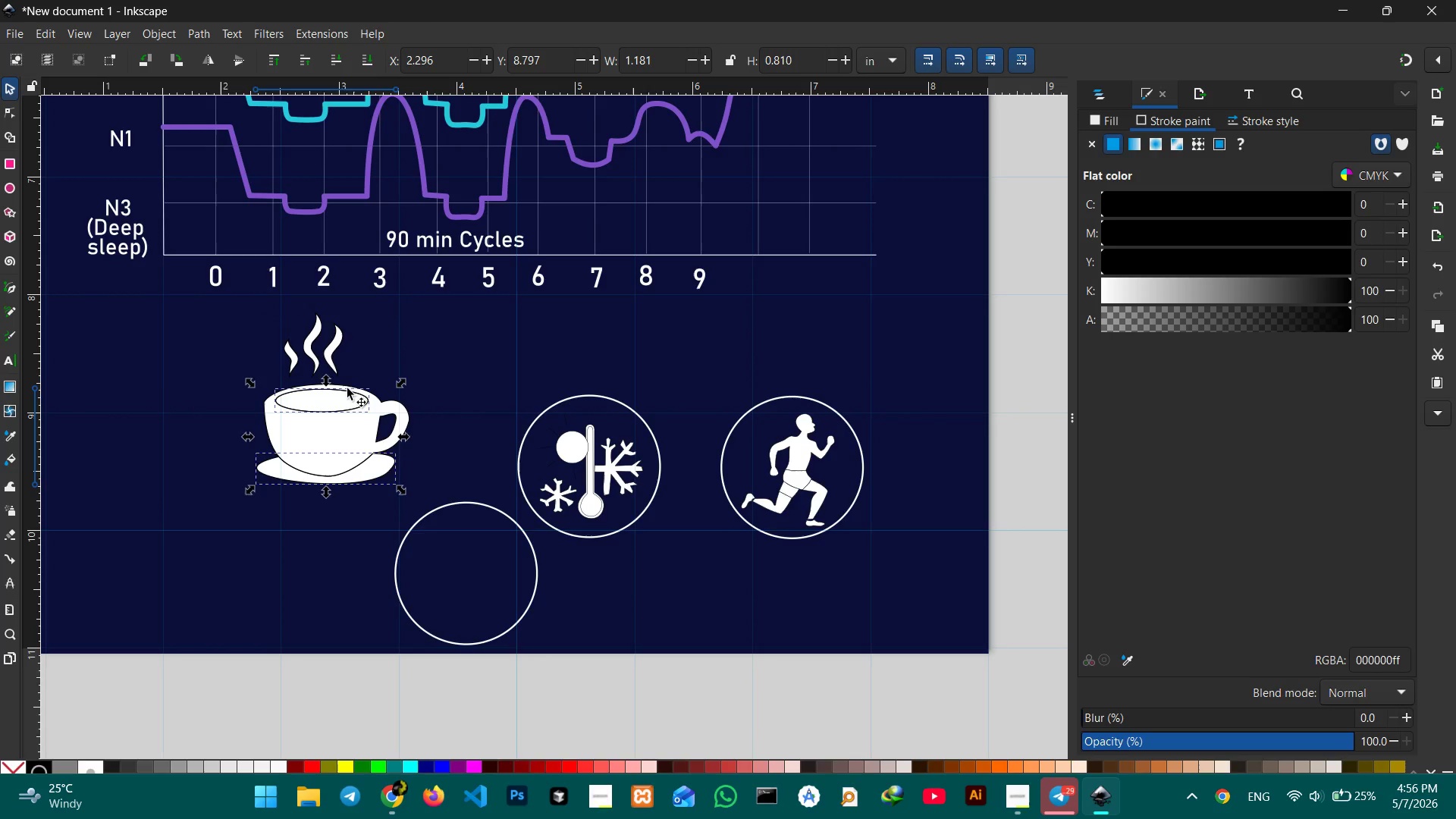 
hold_key(key=ControlLeft, duration=1.2)
left_click_drag(start_coordinate=[275, 329], to_coordinate=[340, 357])
 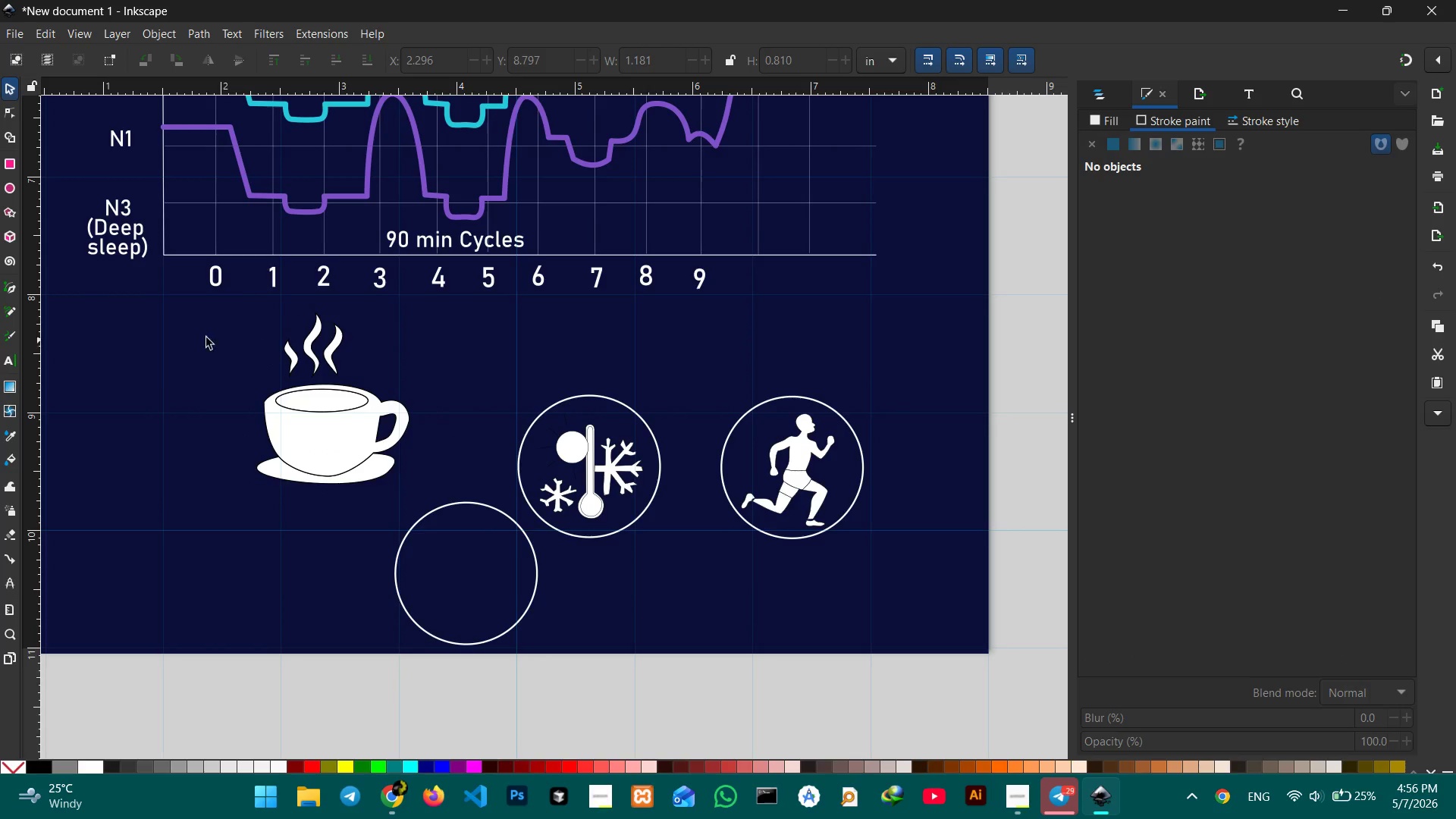 
hold_key(key=ShiftLeft, duration=2.03)
left_click_drag(start_coordinate=[210, 307], to_coordinate=[424, 493])
 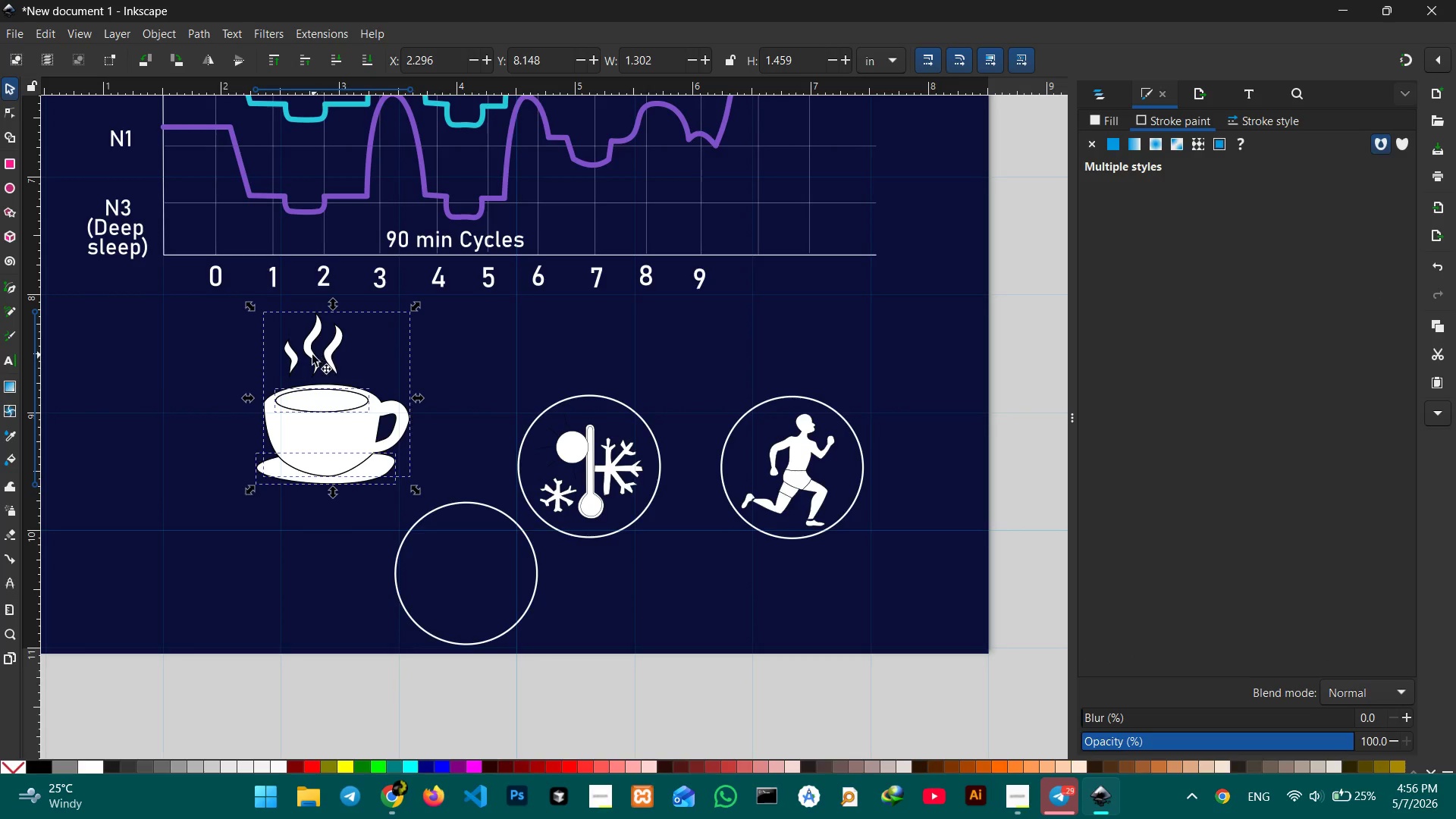 
hold_key(key=ShiftLeft, duration=3.12)
left_click([312, 355])
 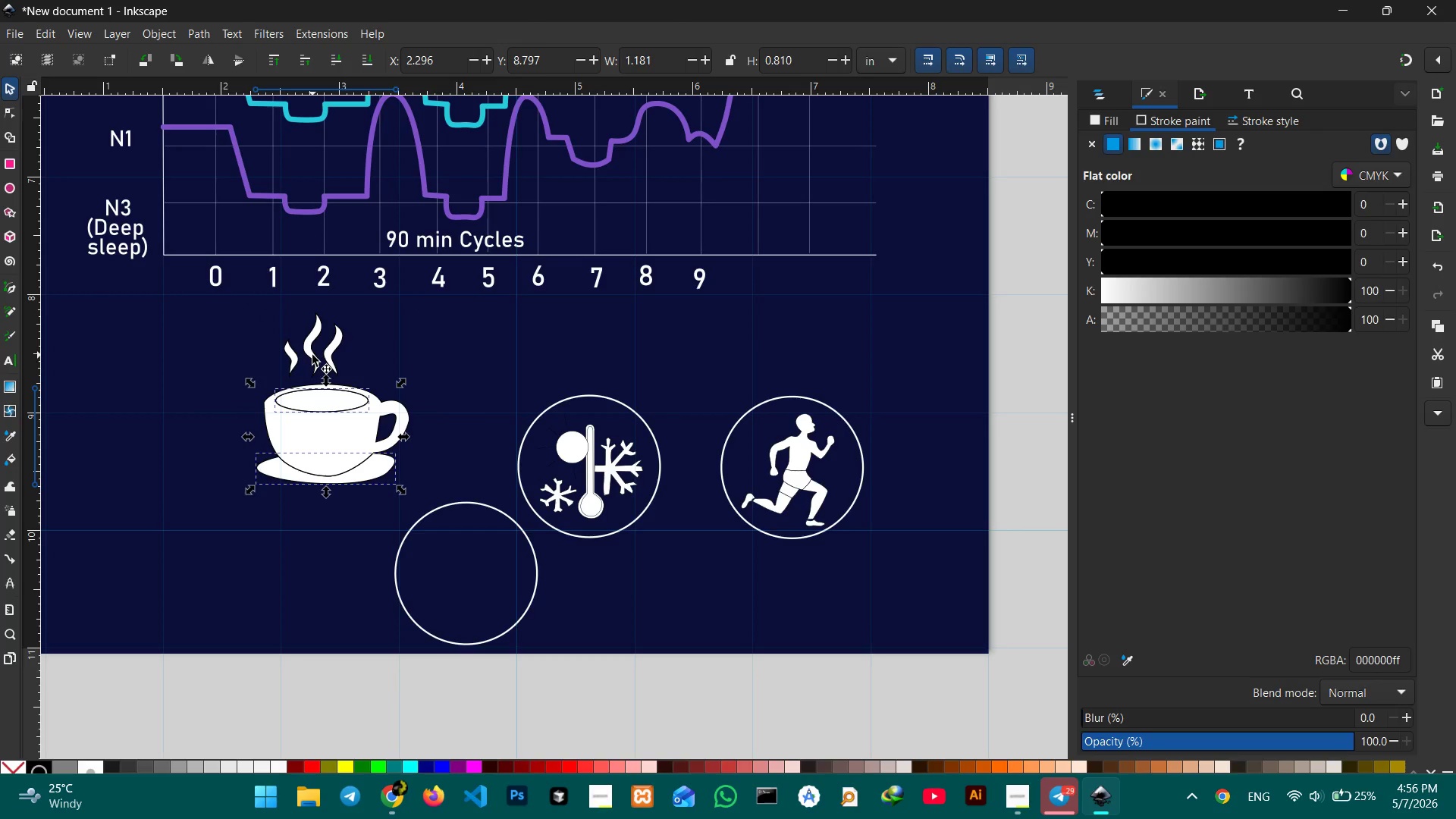 
double_click([312, 355])
 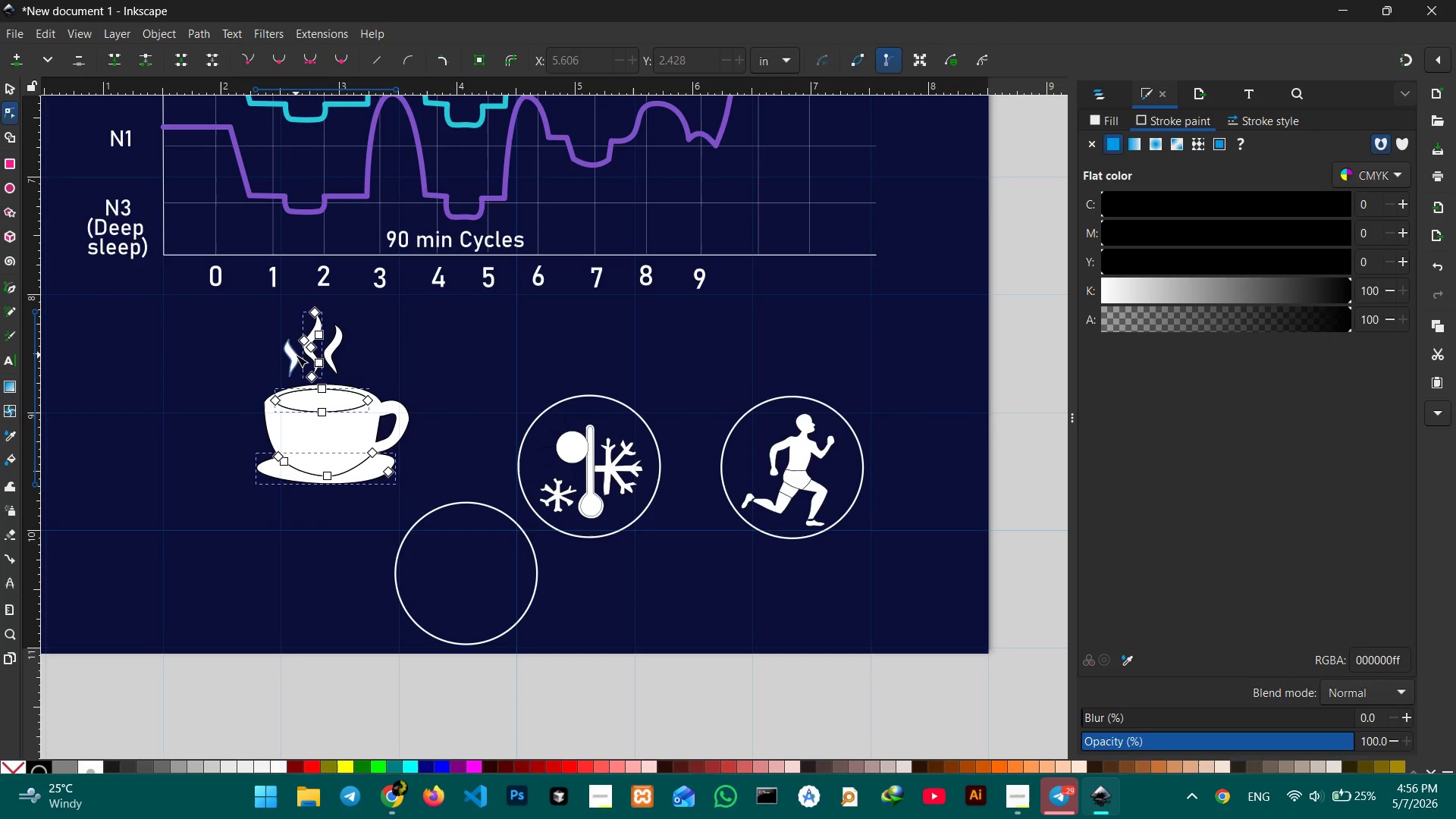 
left_click([292, 356])
 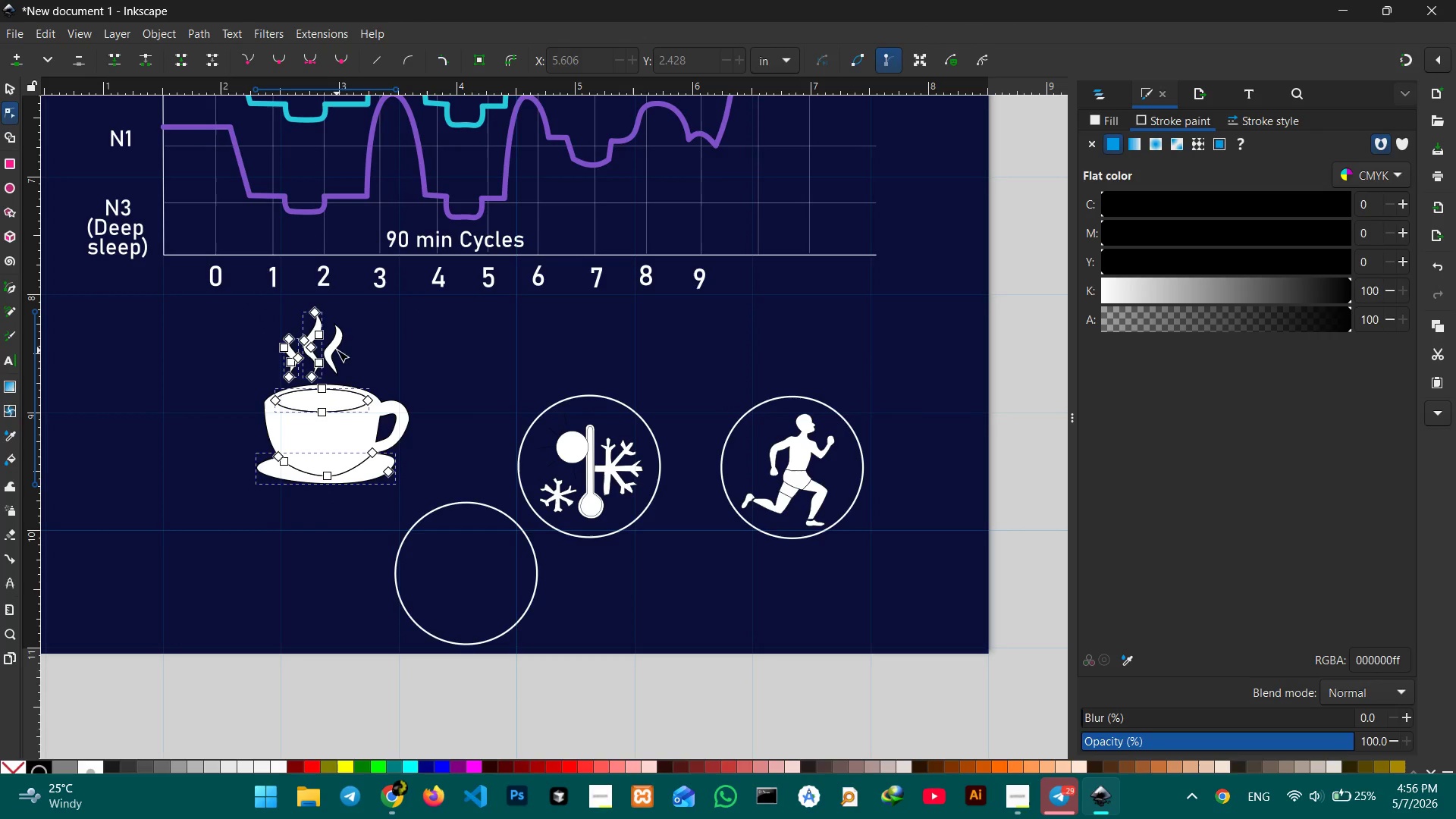 
left_click([336, 349])
 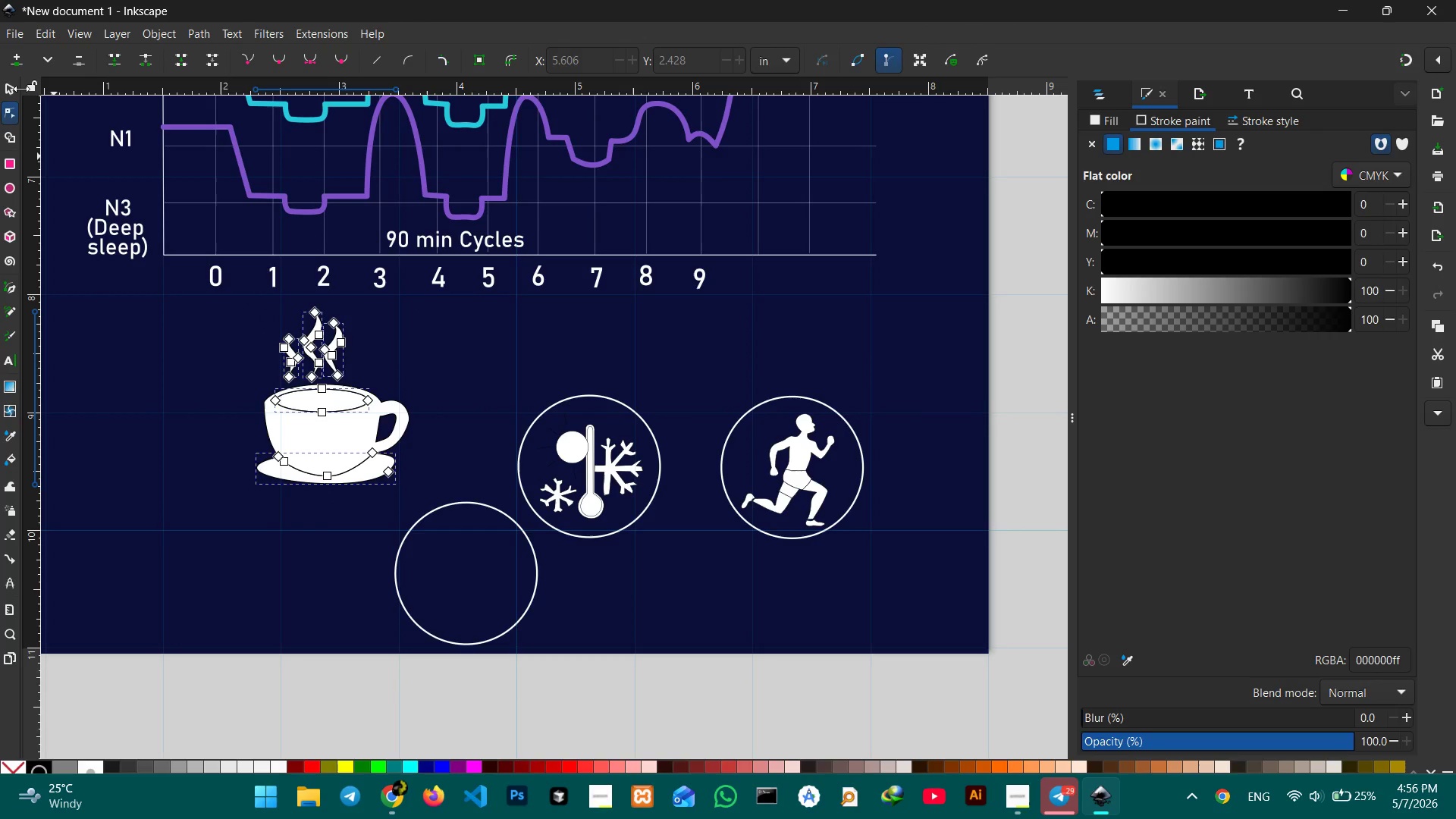 
left_click([16, 89])
 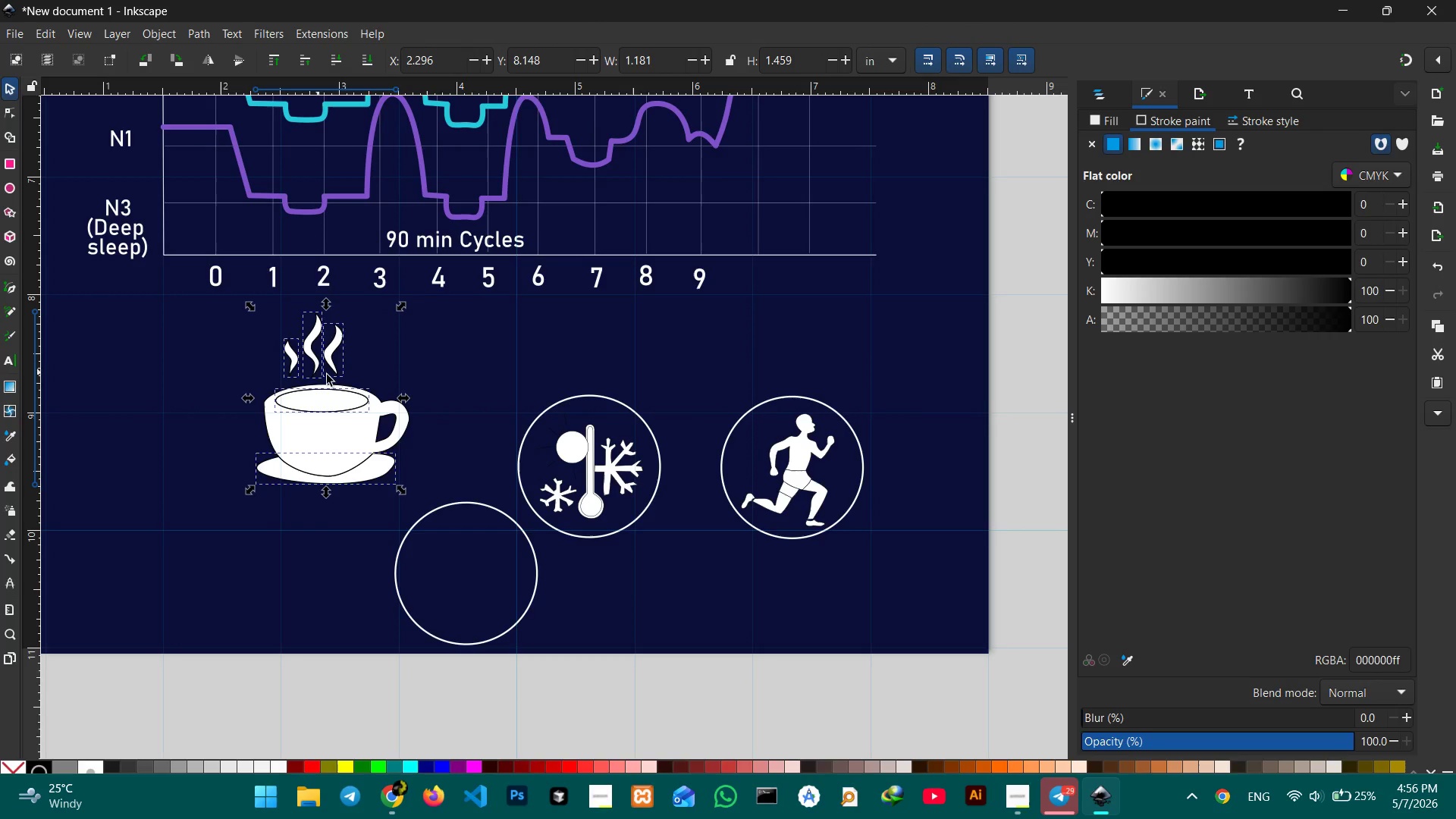 
key(Control+G)
 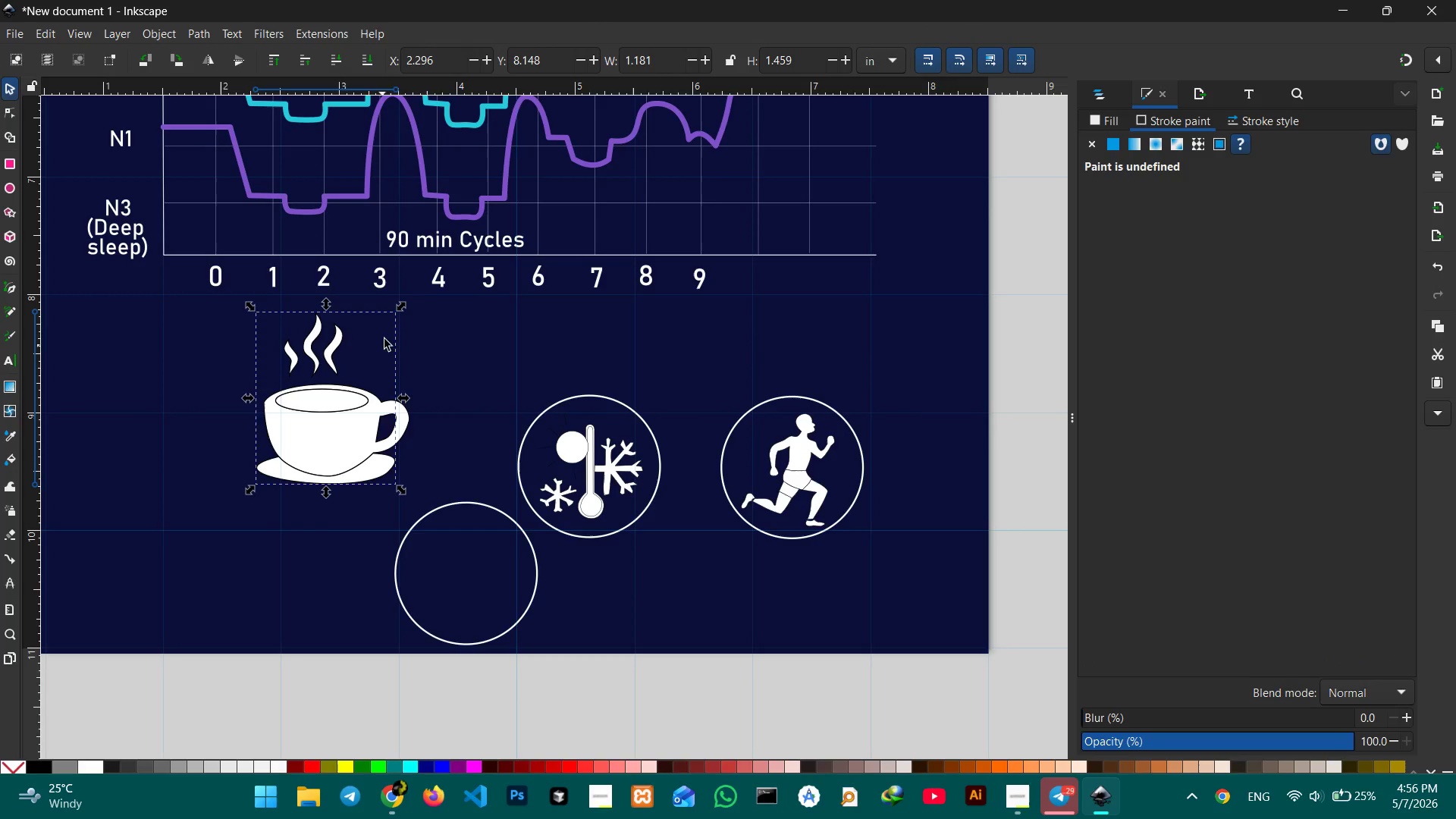 
hold_key(key=ControlLeft, duration=1.55)
left_click_drag(start_coordinate=[405, 312], to_coordinate=[363, 344])
 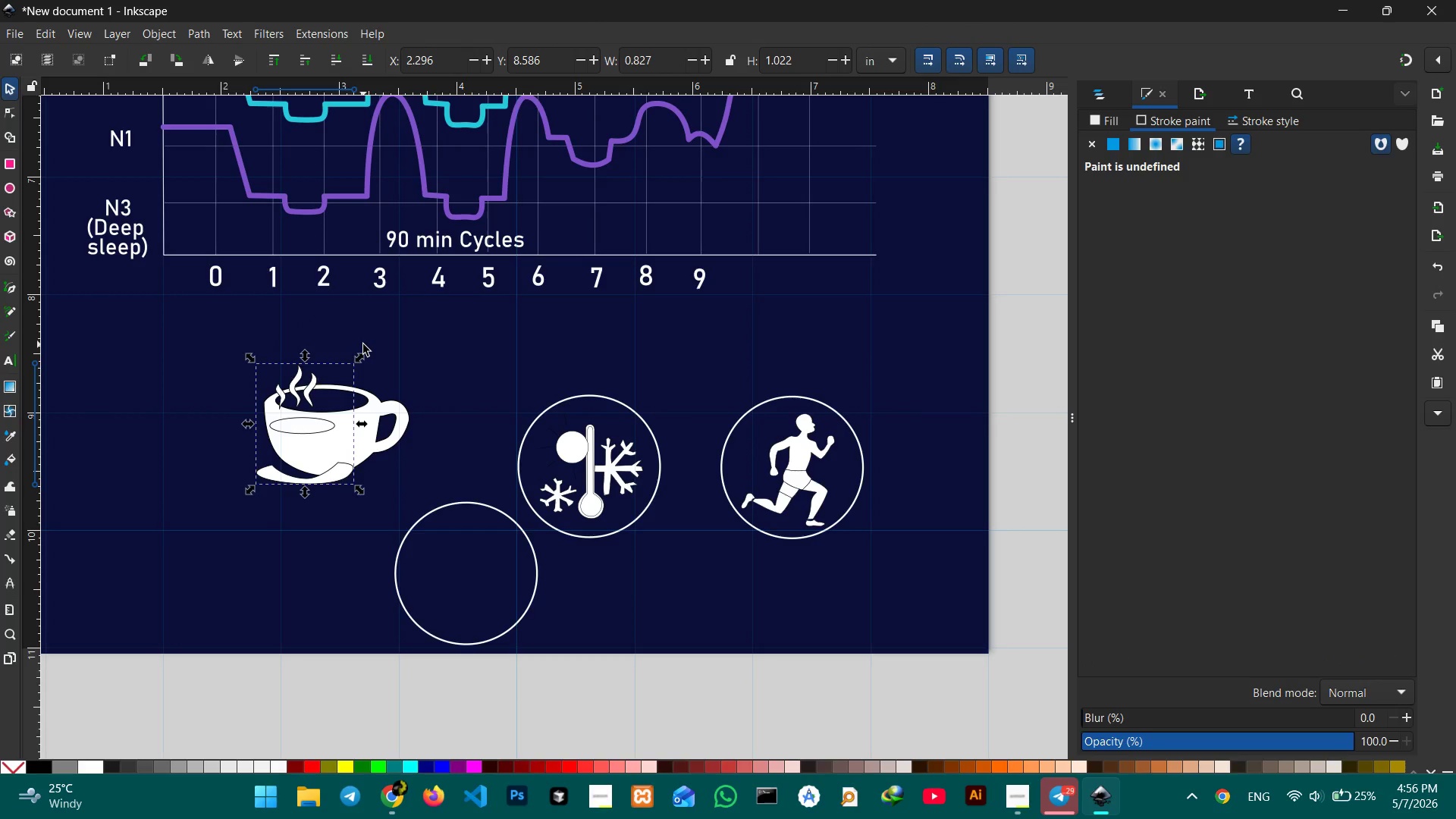 
key(Control+Z)
 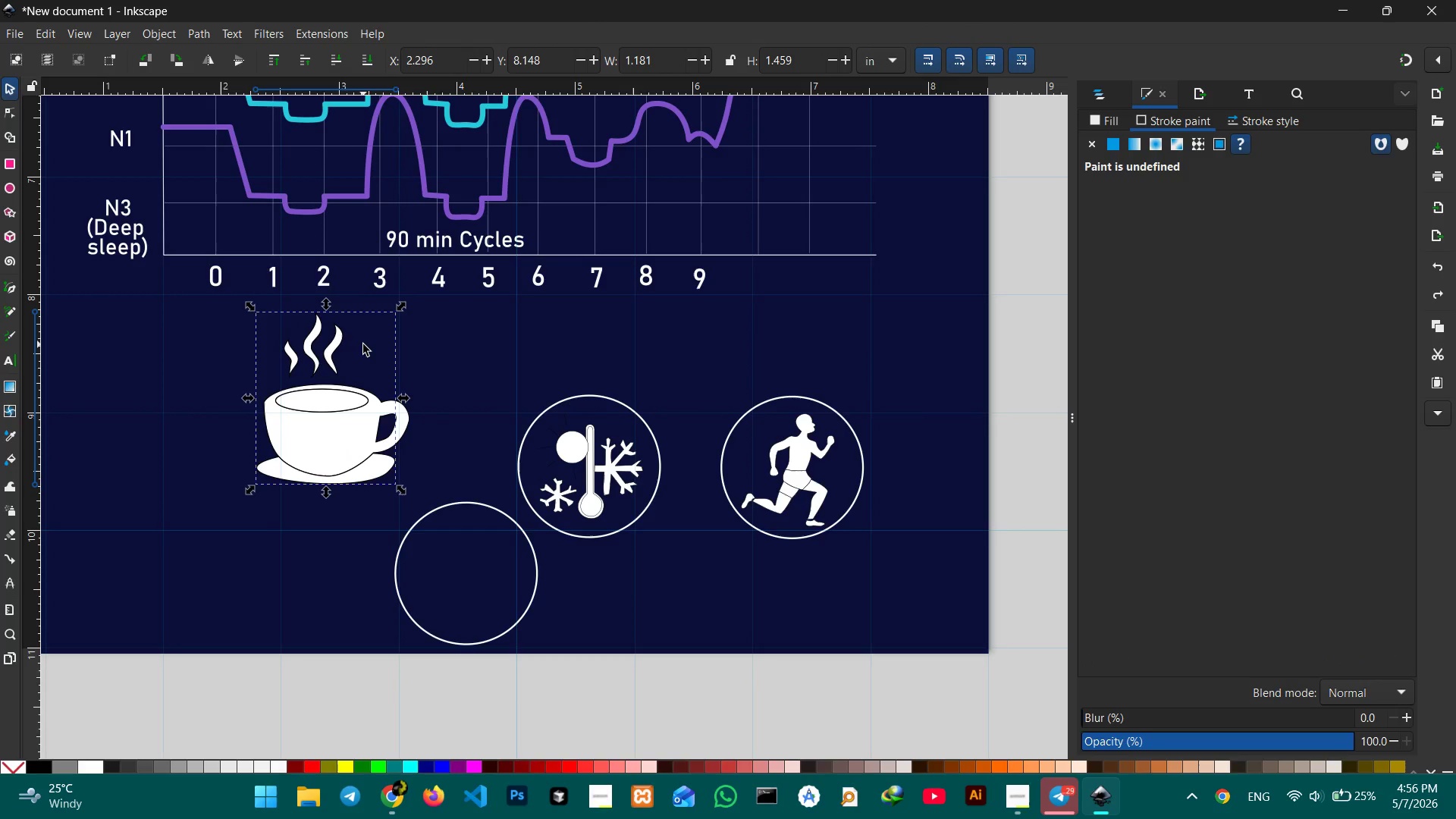 
key(Control+Z)
 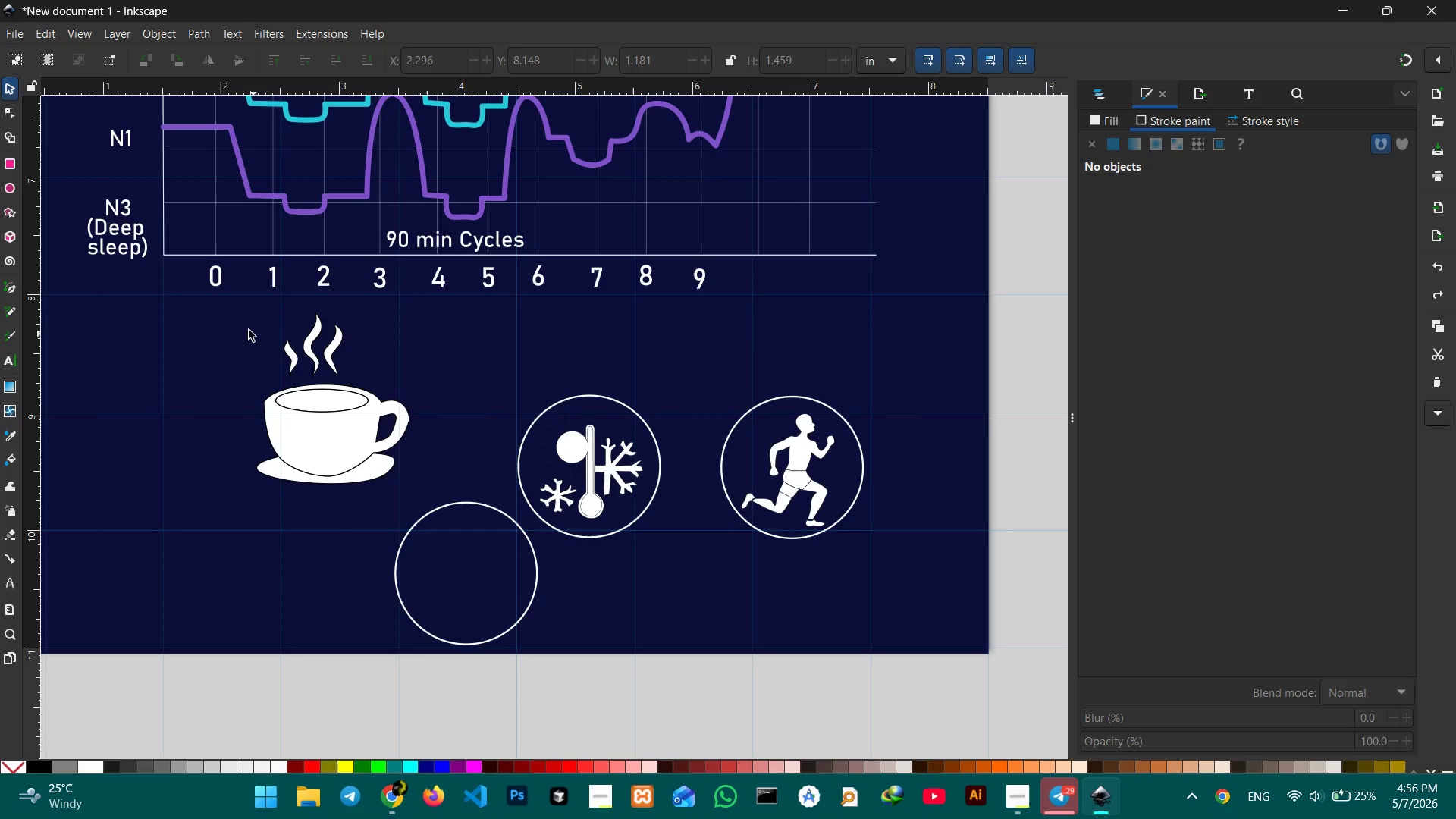 
left_click_drag(start_coordinate=[227, 314], to_coordinate=[431, 506])
 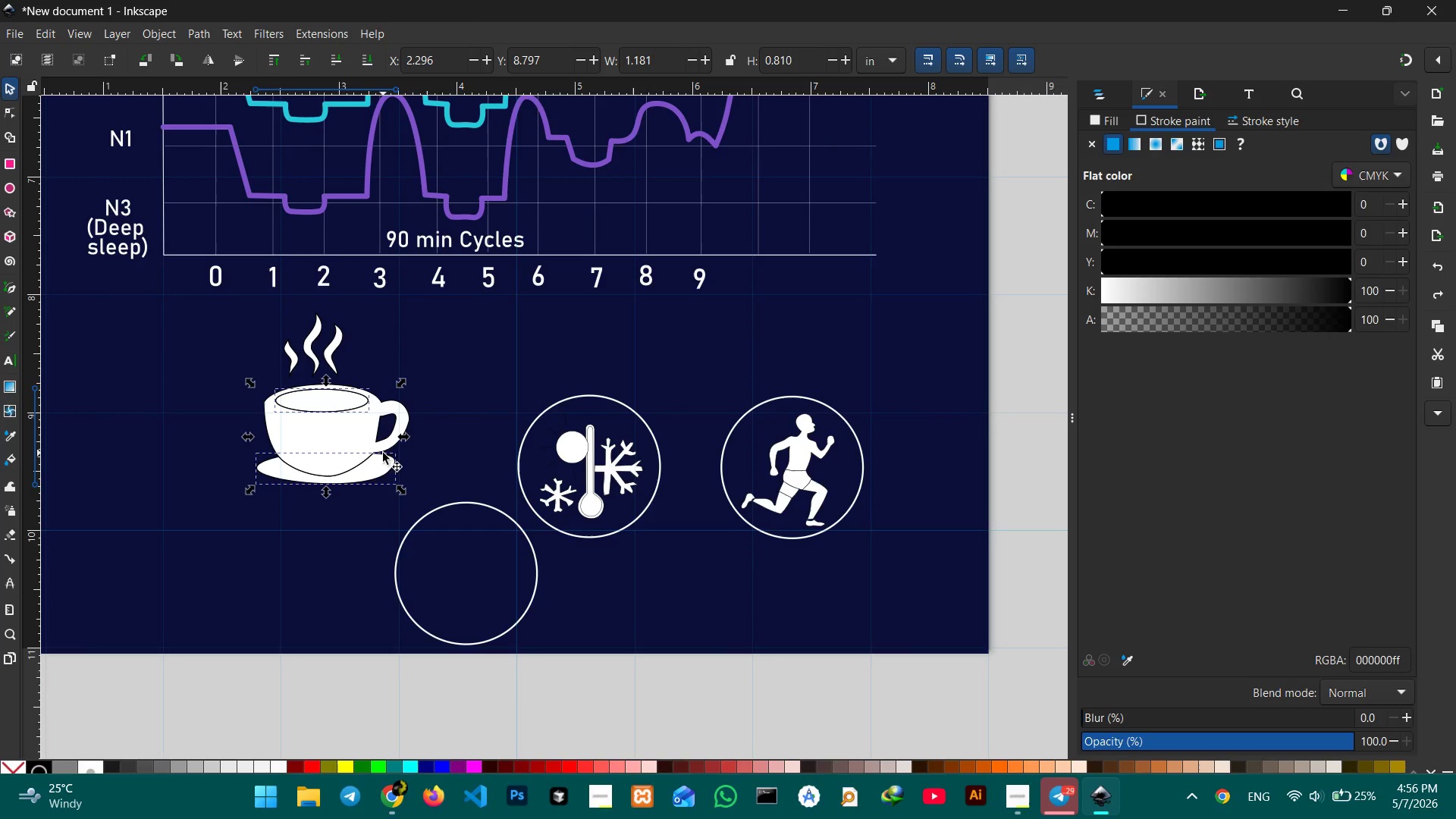 
hold_key(key=ShiftLeft, duration=5.08)
left_click([340, 431])
 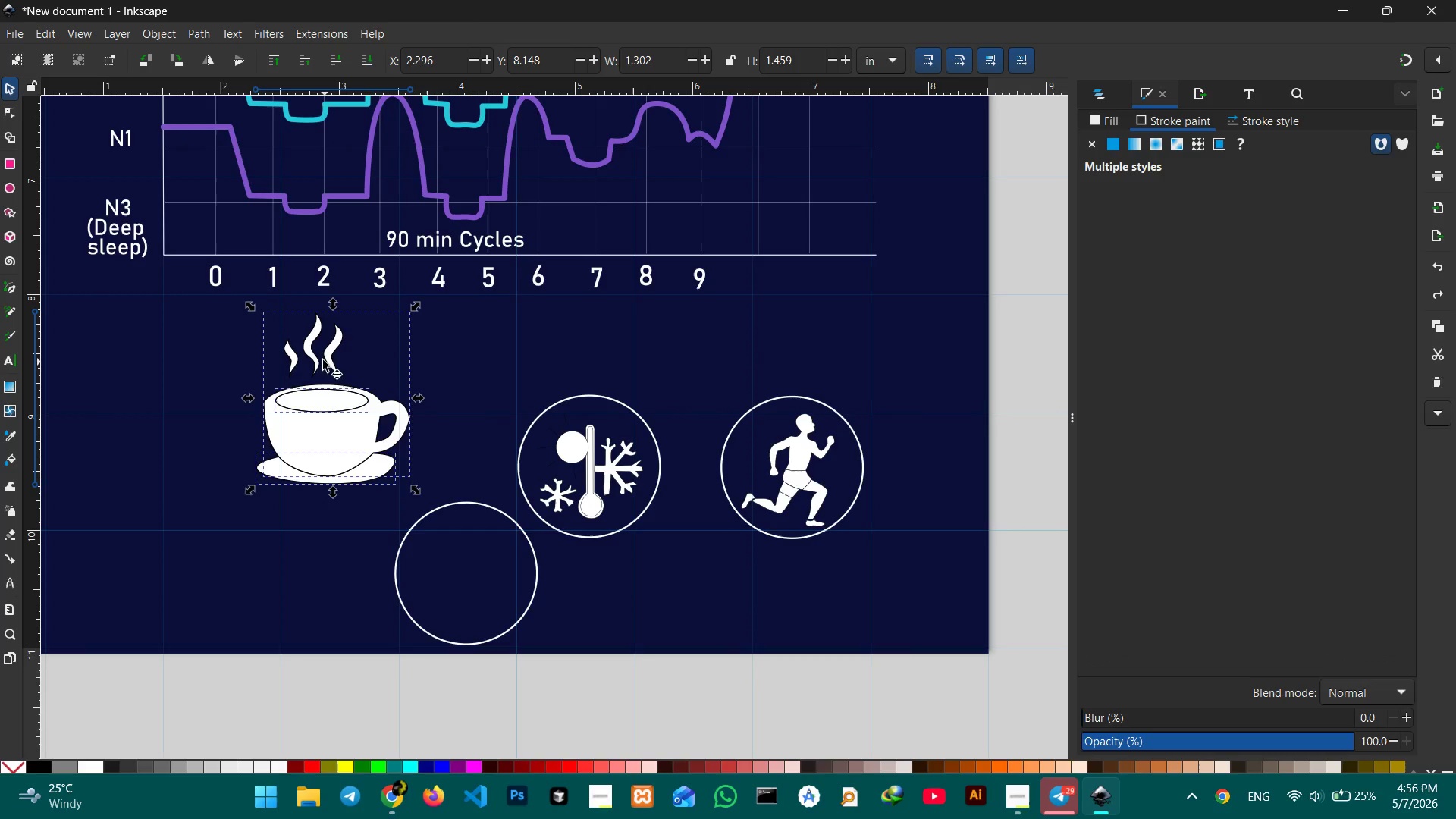 
left_click([317, 359])
 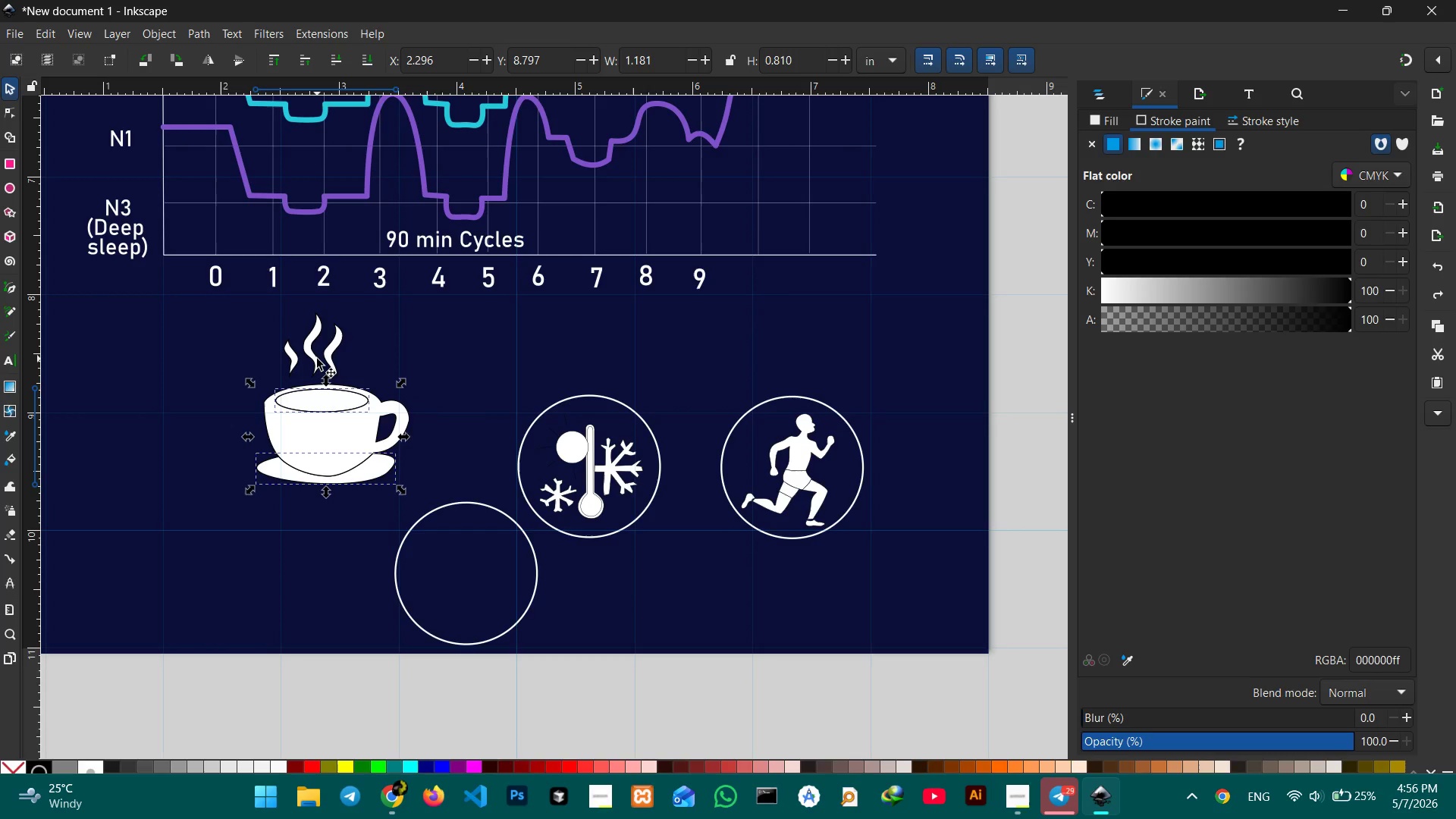 
left_click([317, 359])
 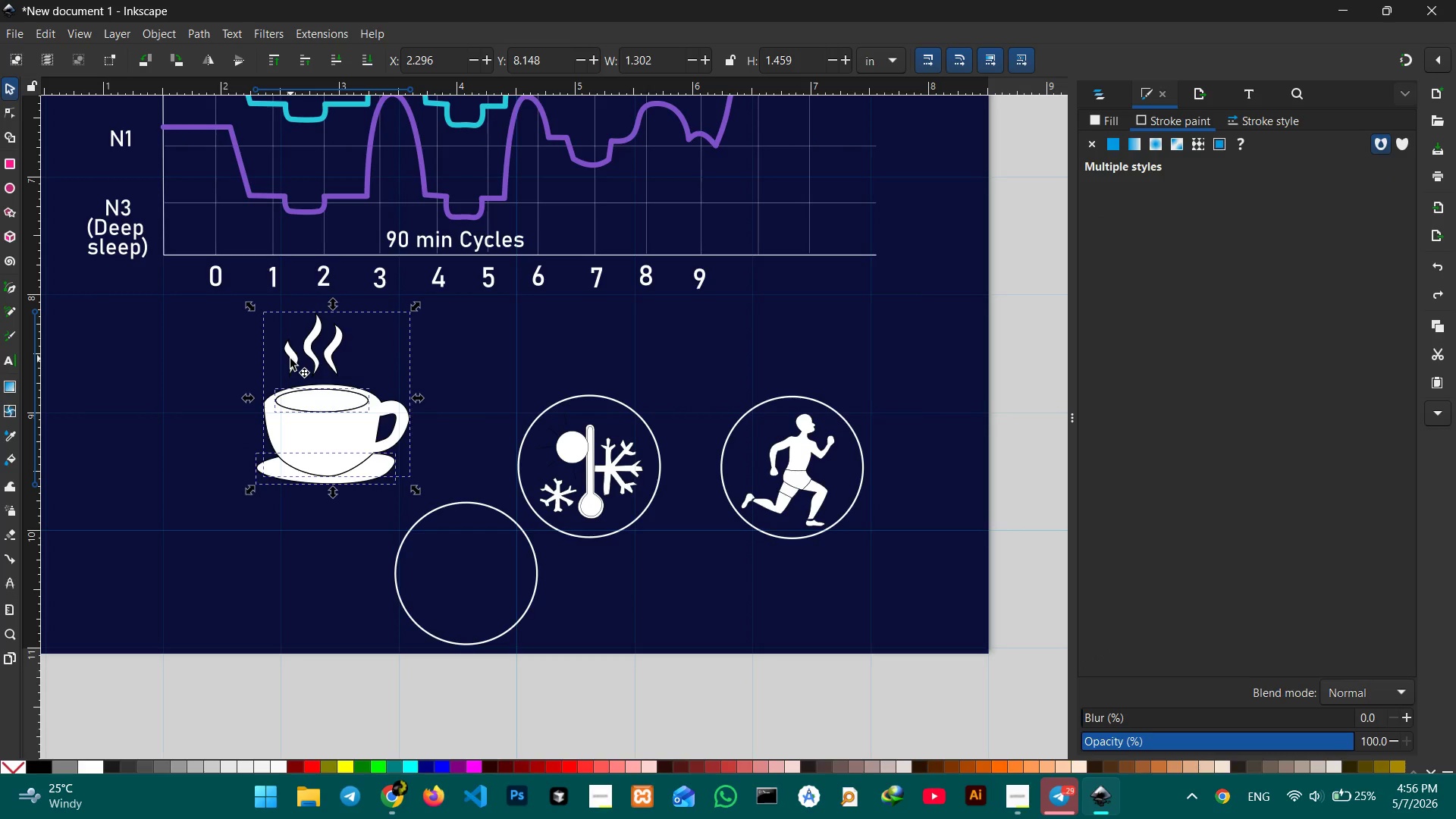 
left_click([290, 359])
 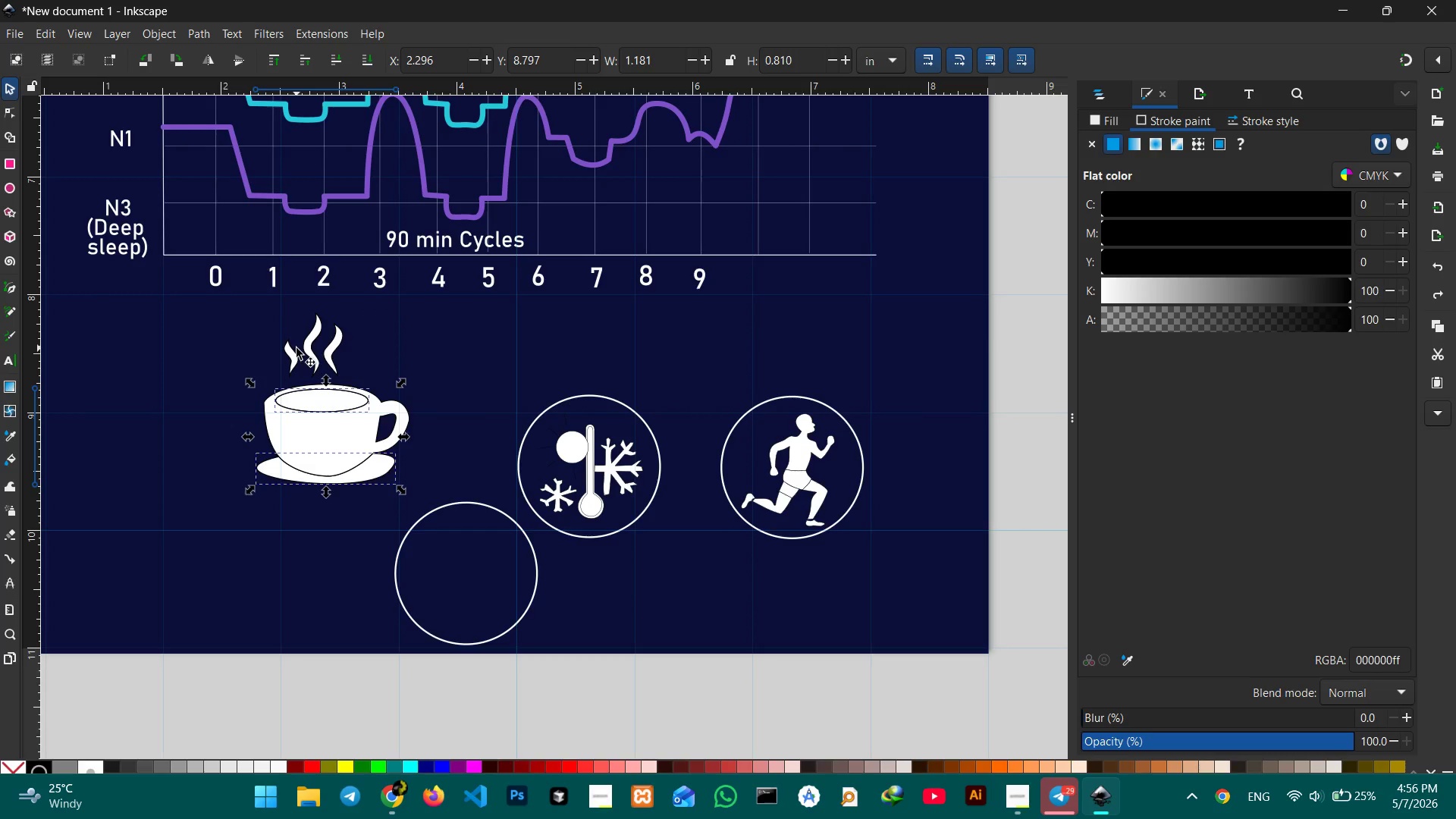 
left_click([303, 347])
 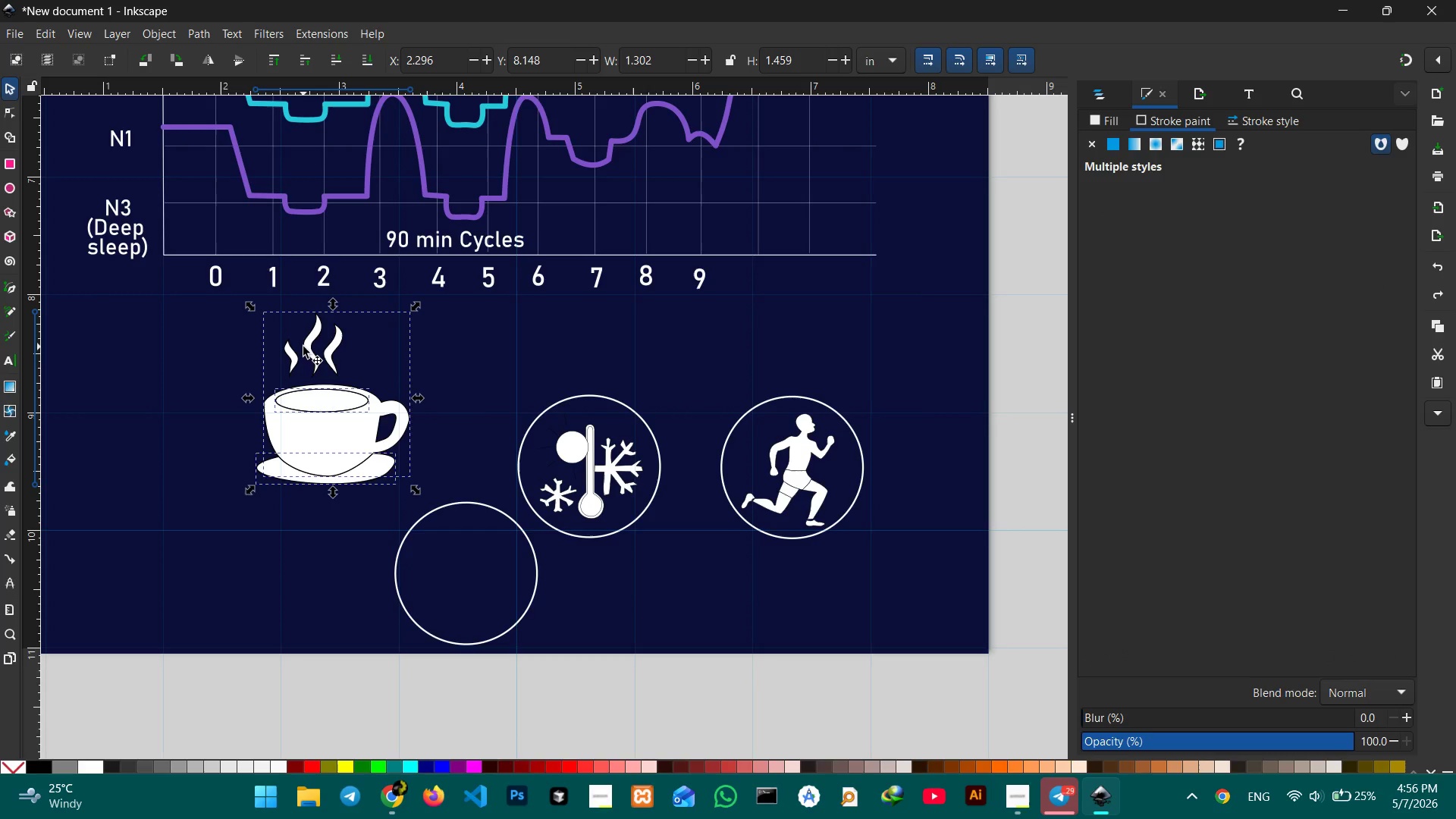 
key(Control+G)
 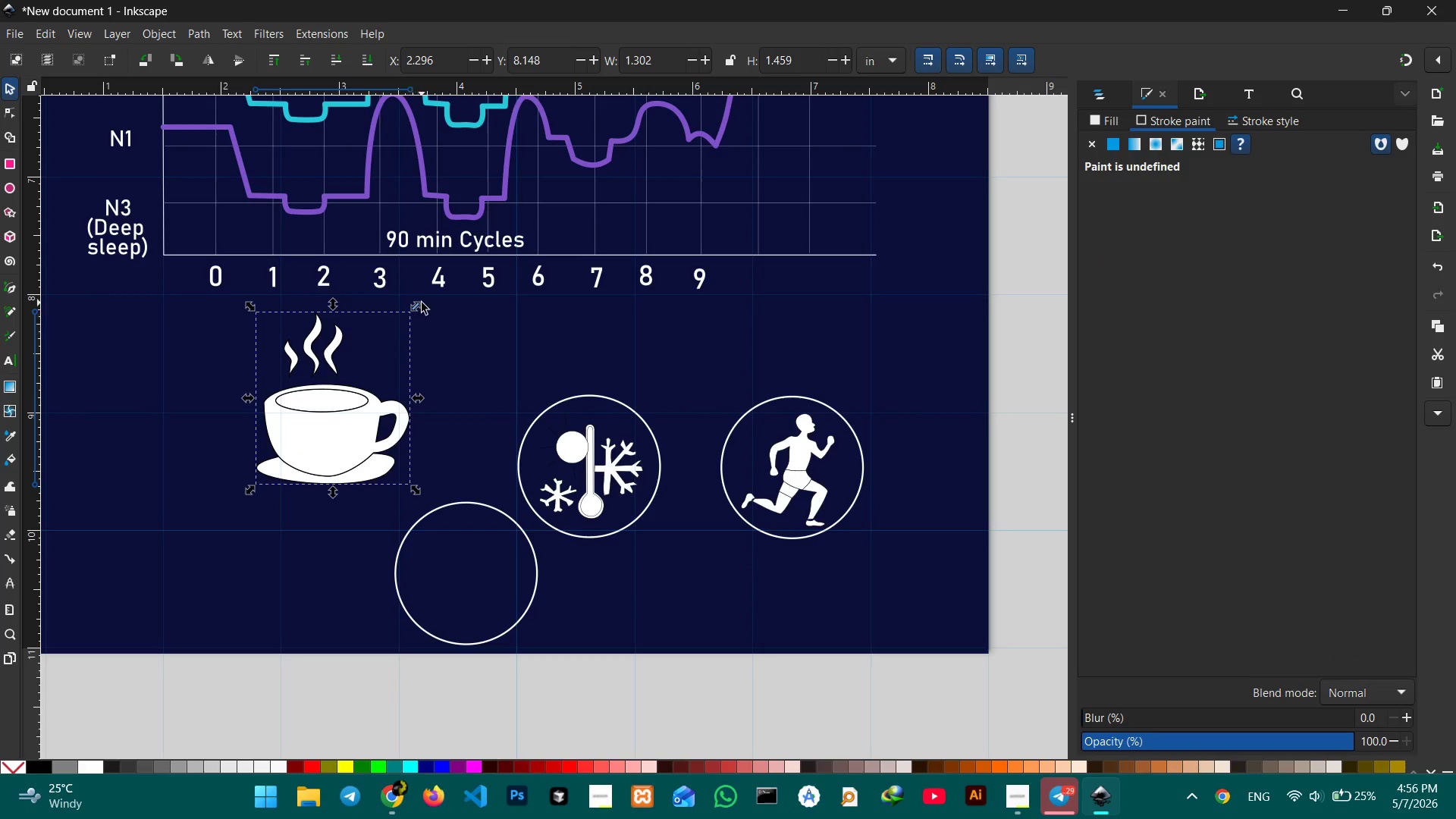 
left_click_drag(start_coordinate=[422, 303], to_coordinate=[356, 359])
 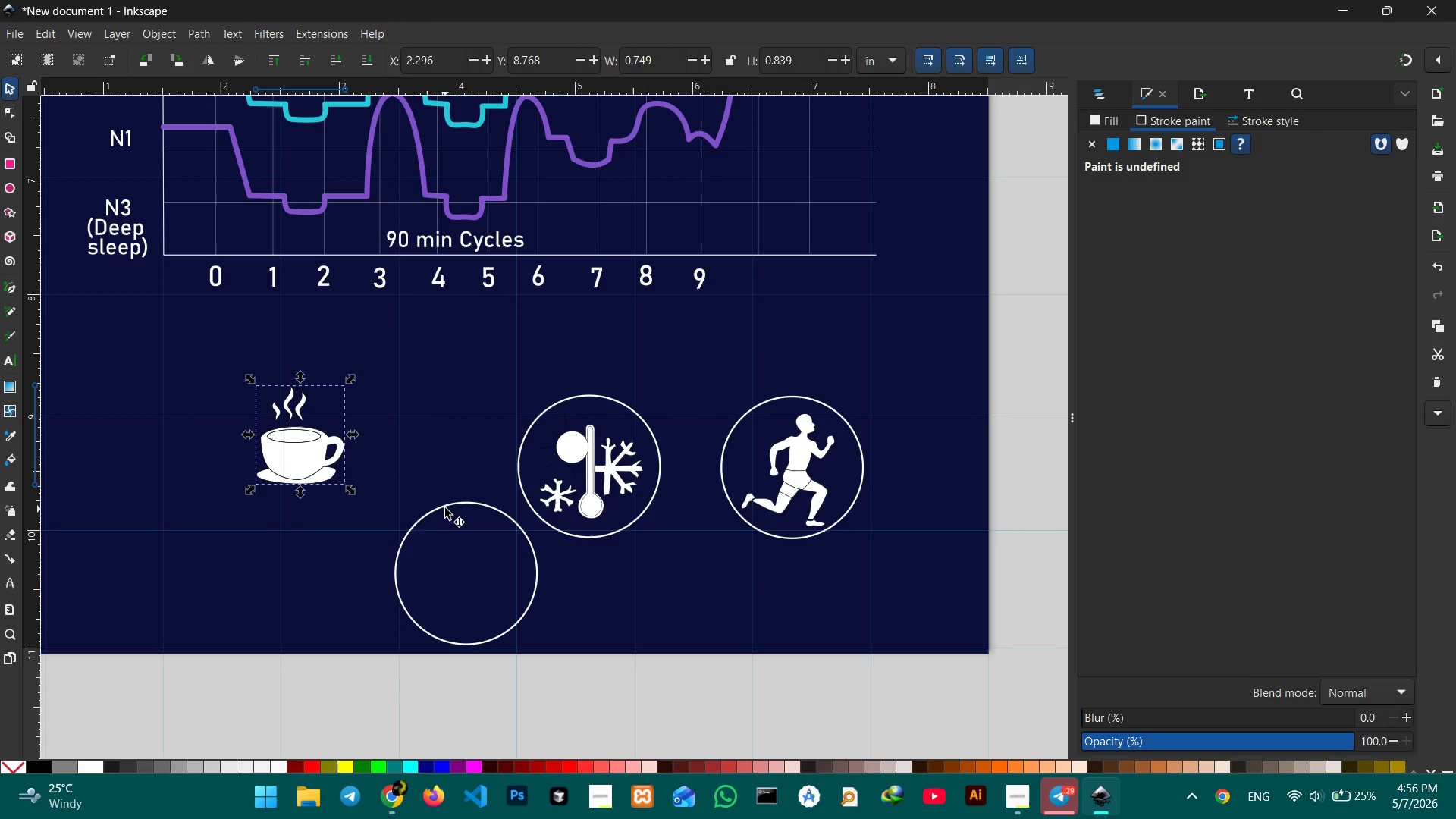 
left_click([445, 507])
 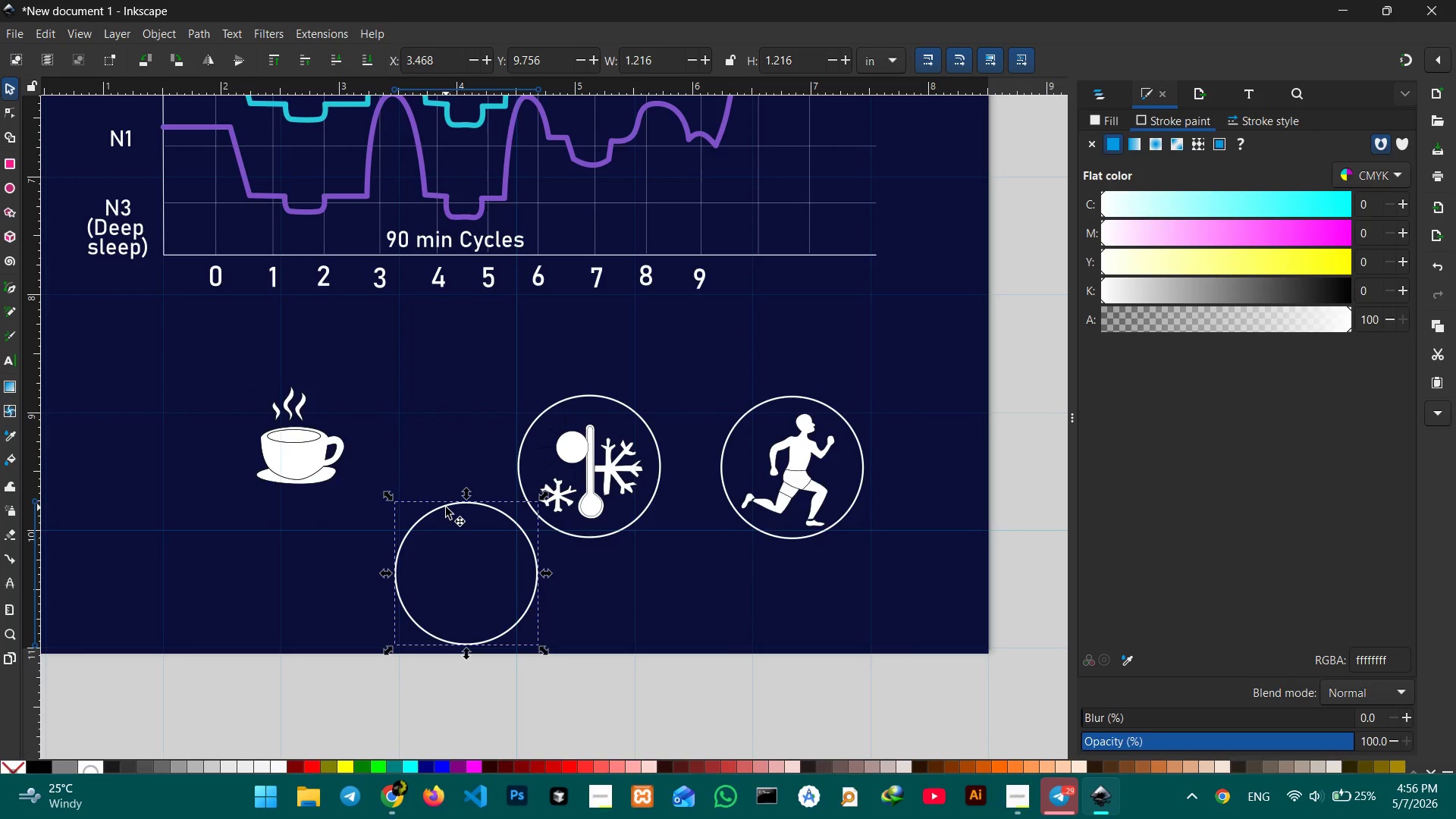 
left_click_drag(start_coordinate=[446, 507], to_coordinate=[366, 400])
 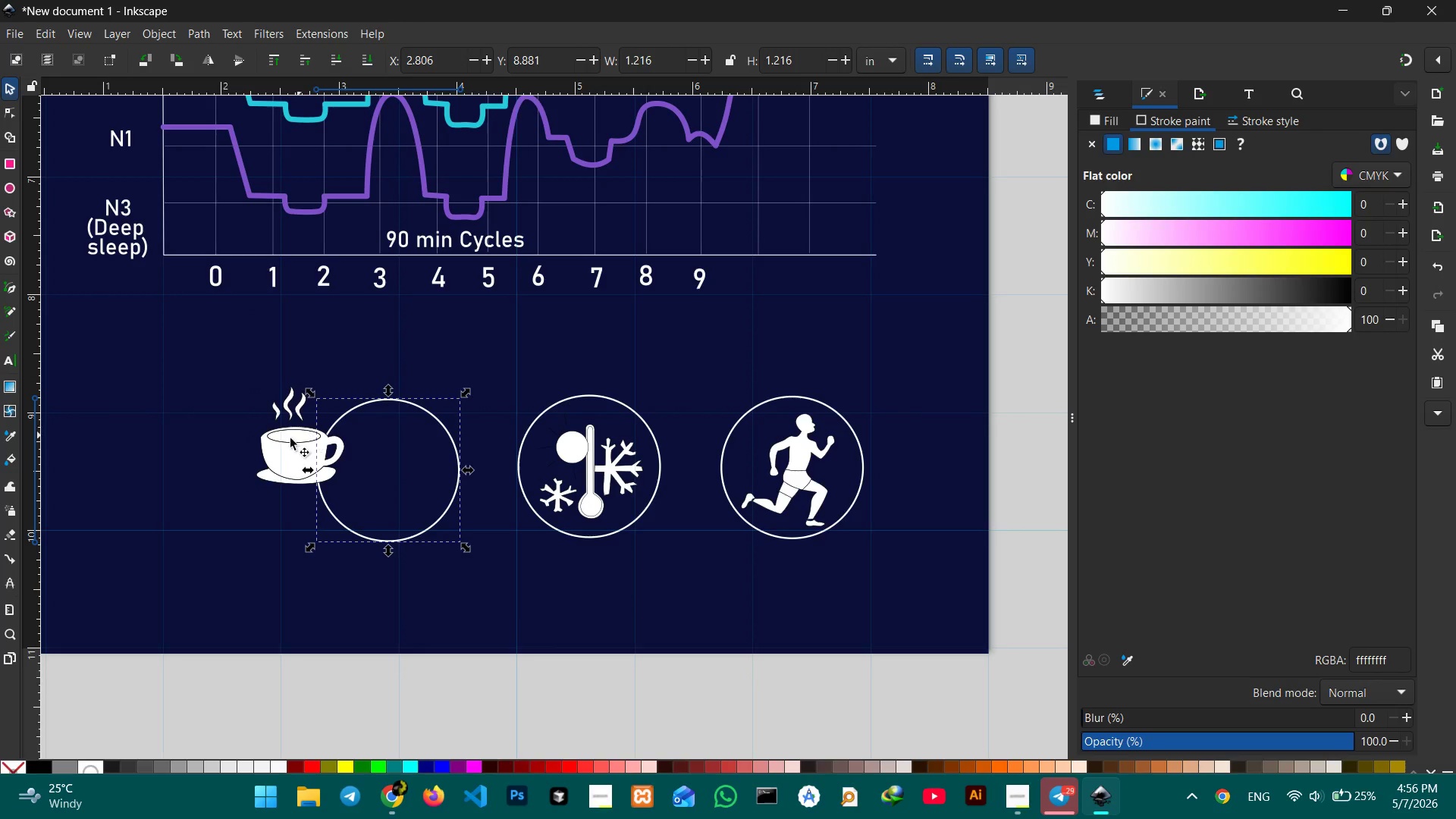 
left_click([284, 441])
 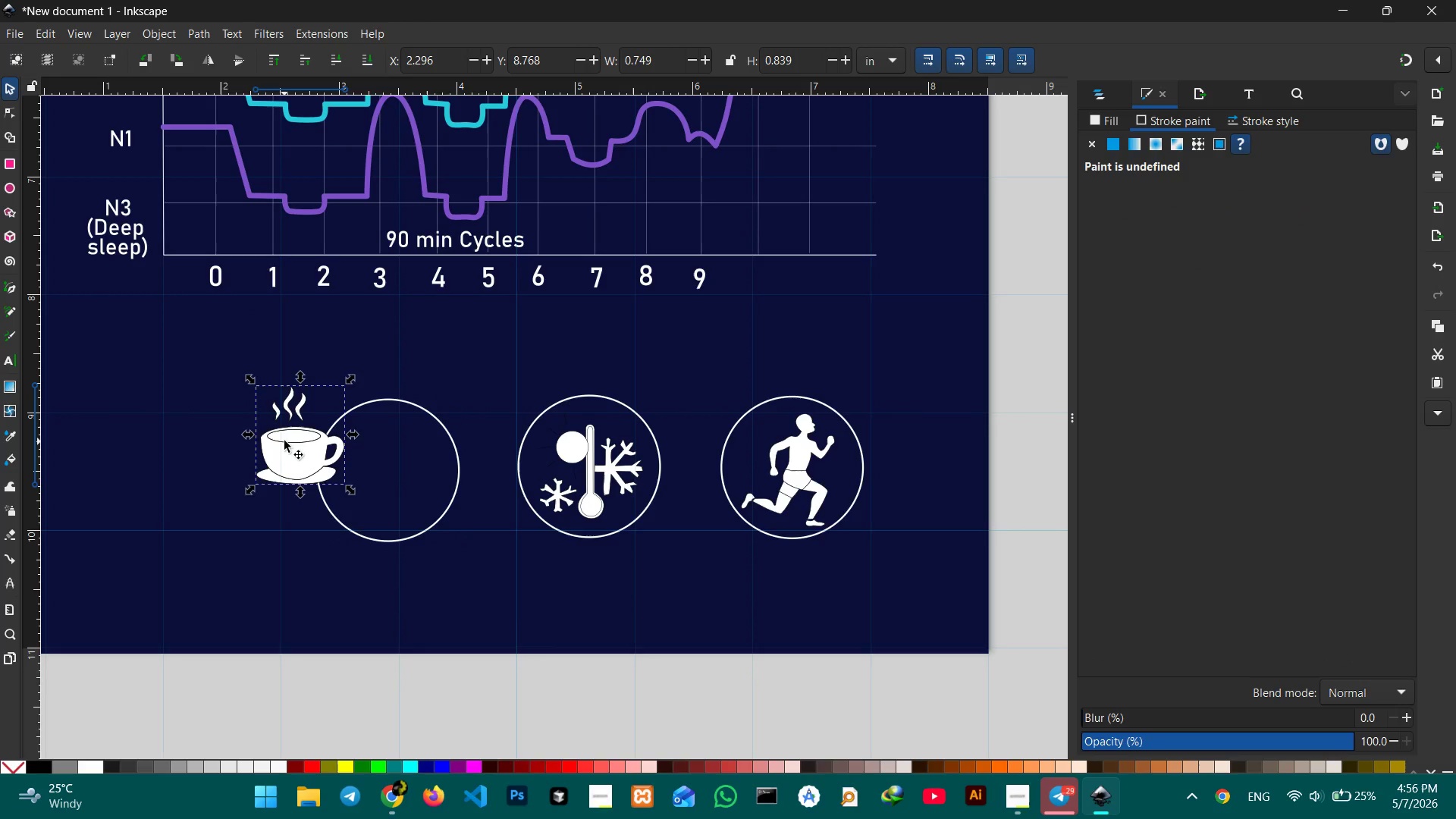 
left_click_drag(start_coordinate=[284, 437], to_coordinate=[378, 473])
 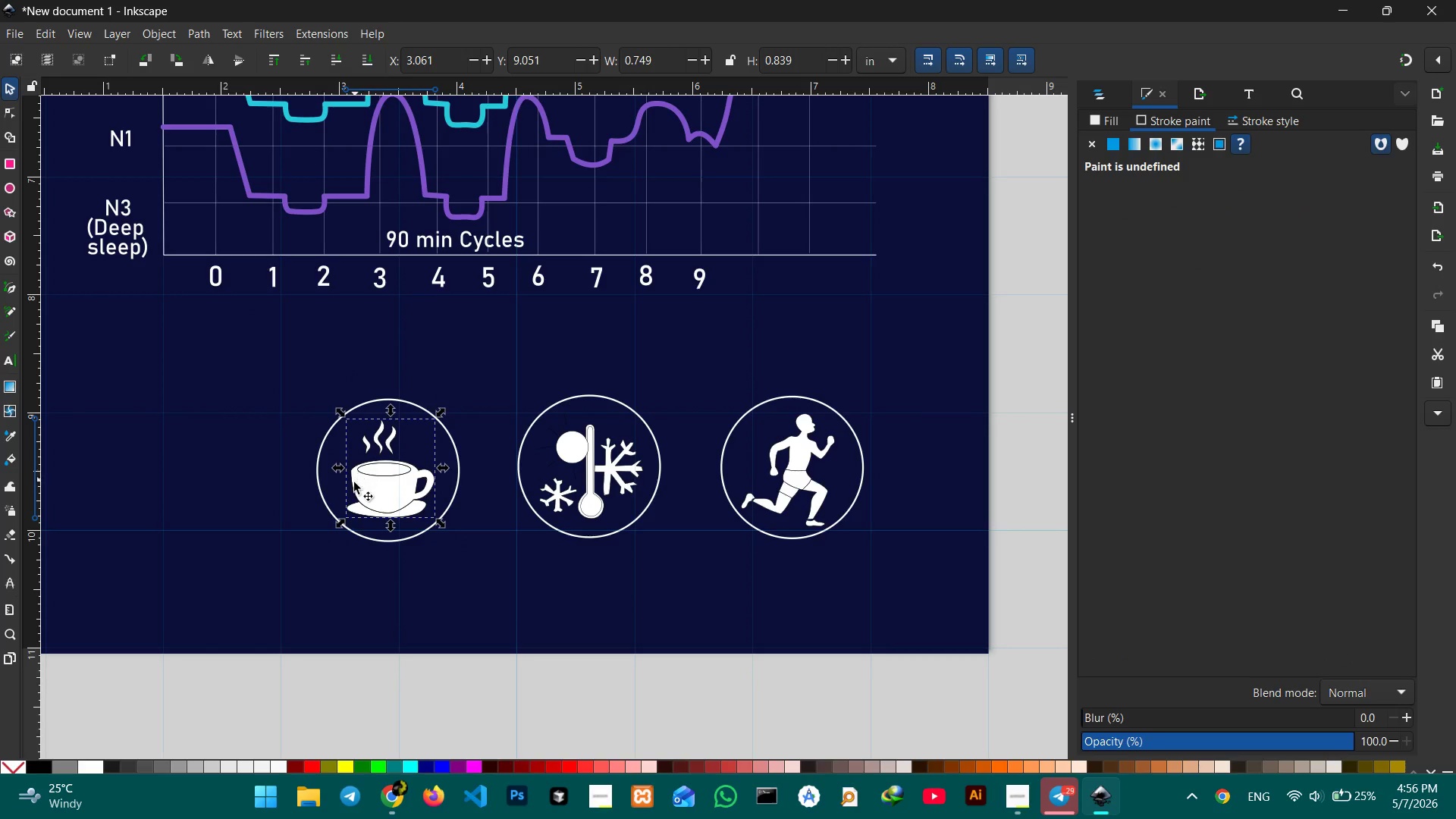 
hold_key(key=Space, duration=0.62)
 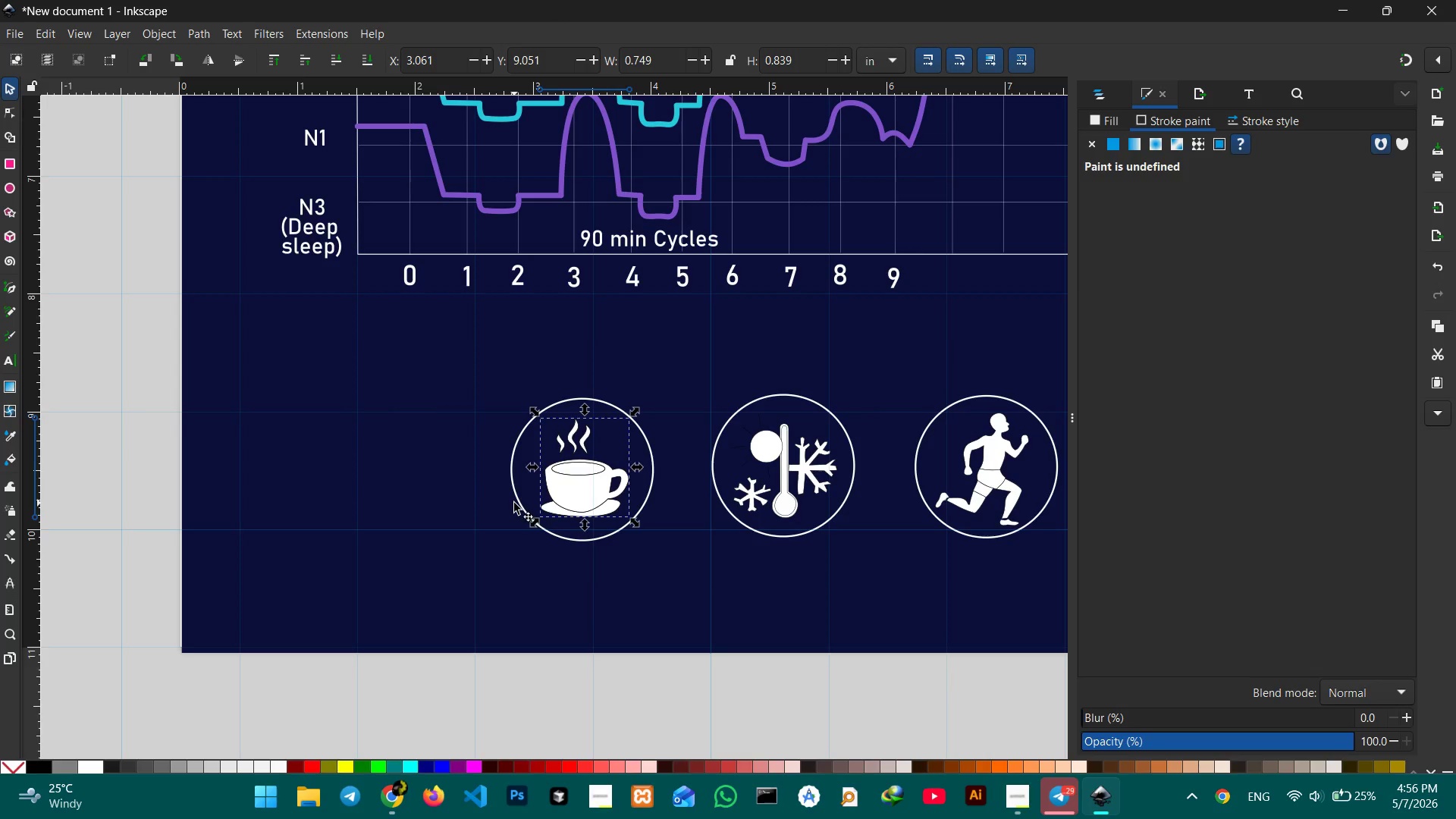 
left_click_drag(start_coordinate=[346, 505], to_coordinate=[540, 504])
 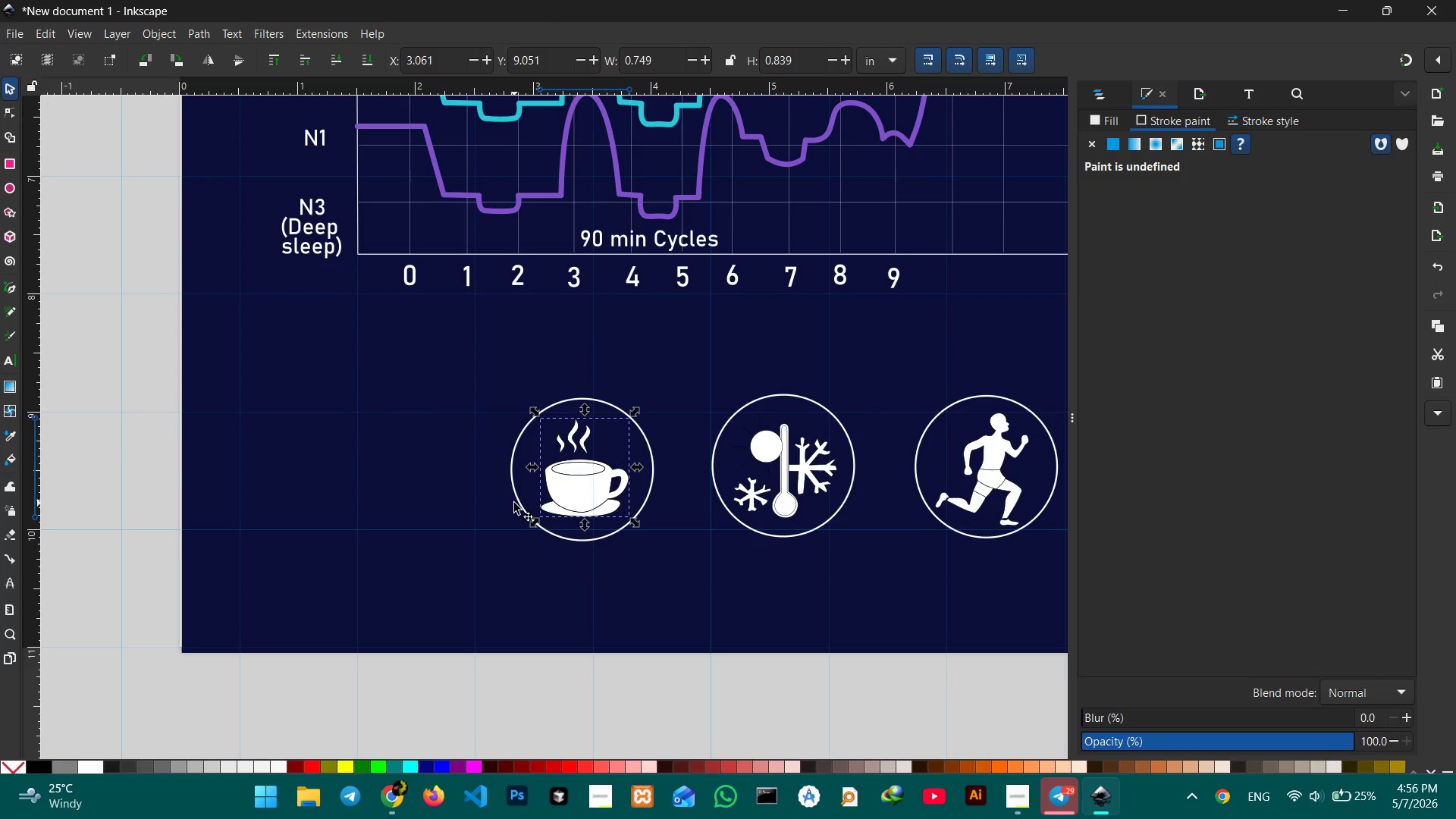 
left_click([514, 503])
 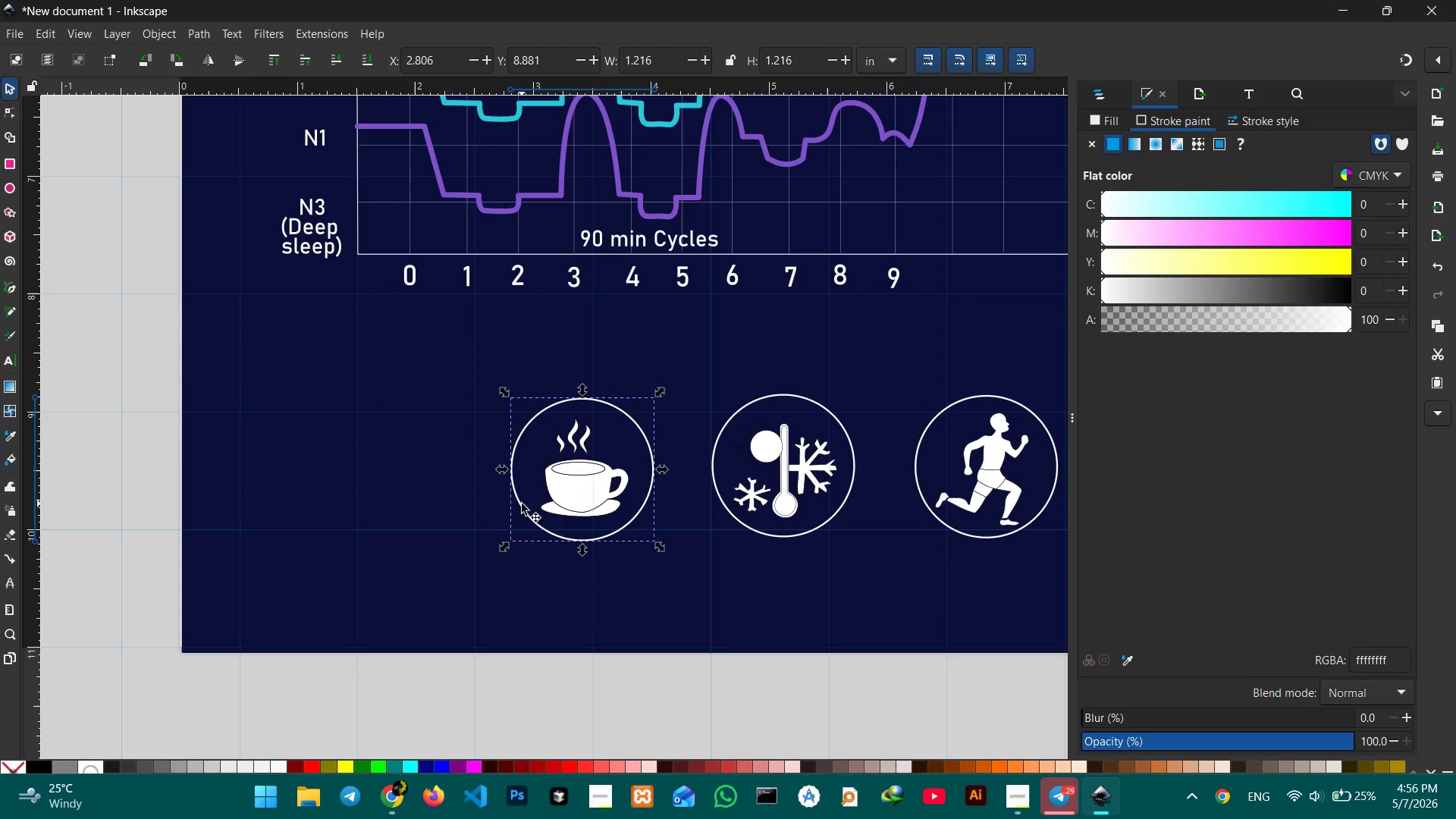 
key(Control+C)
 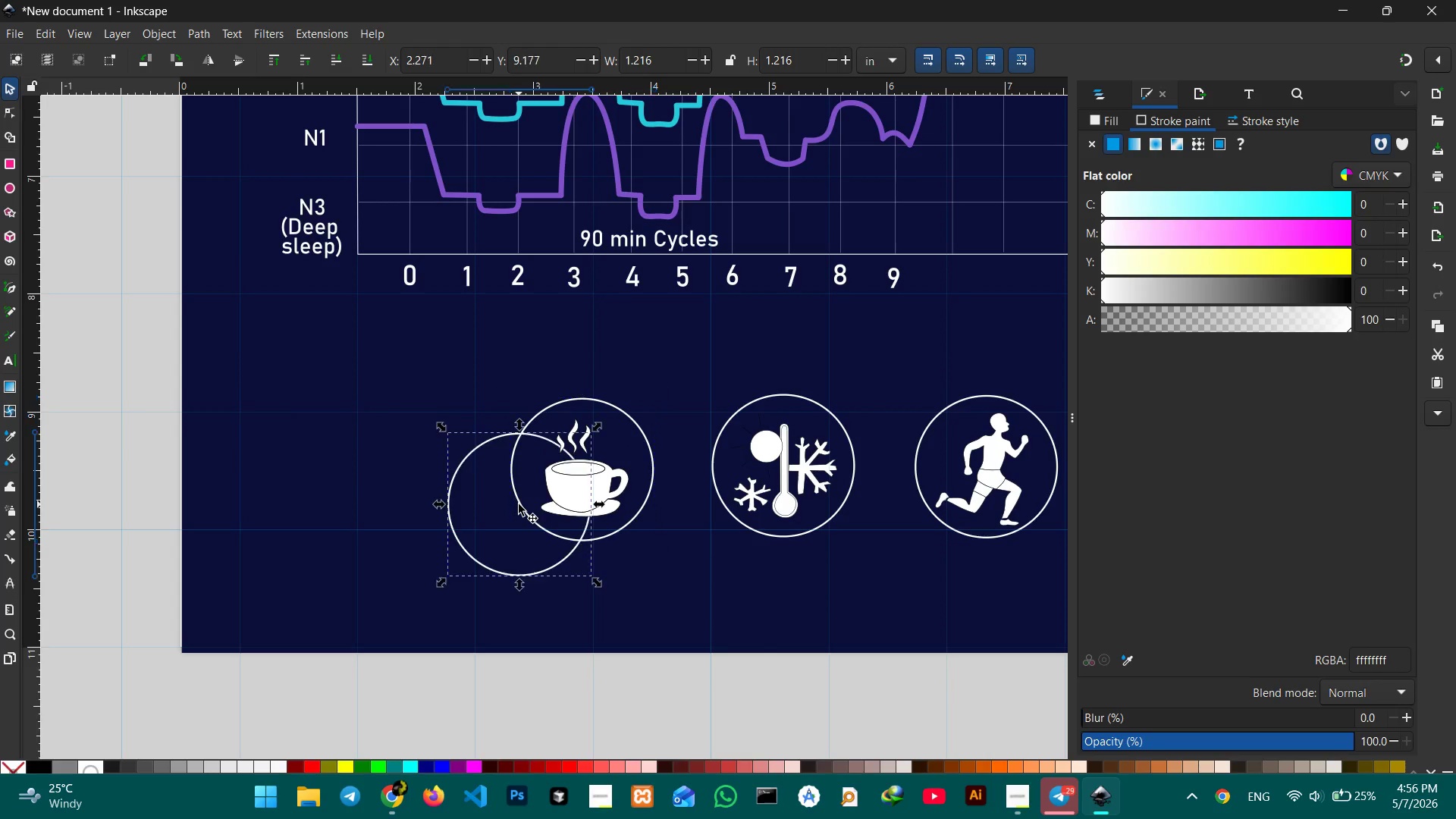 
key(Control+V)
 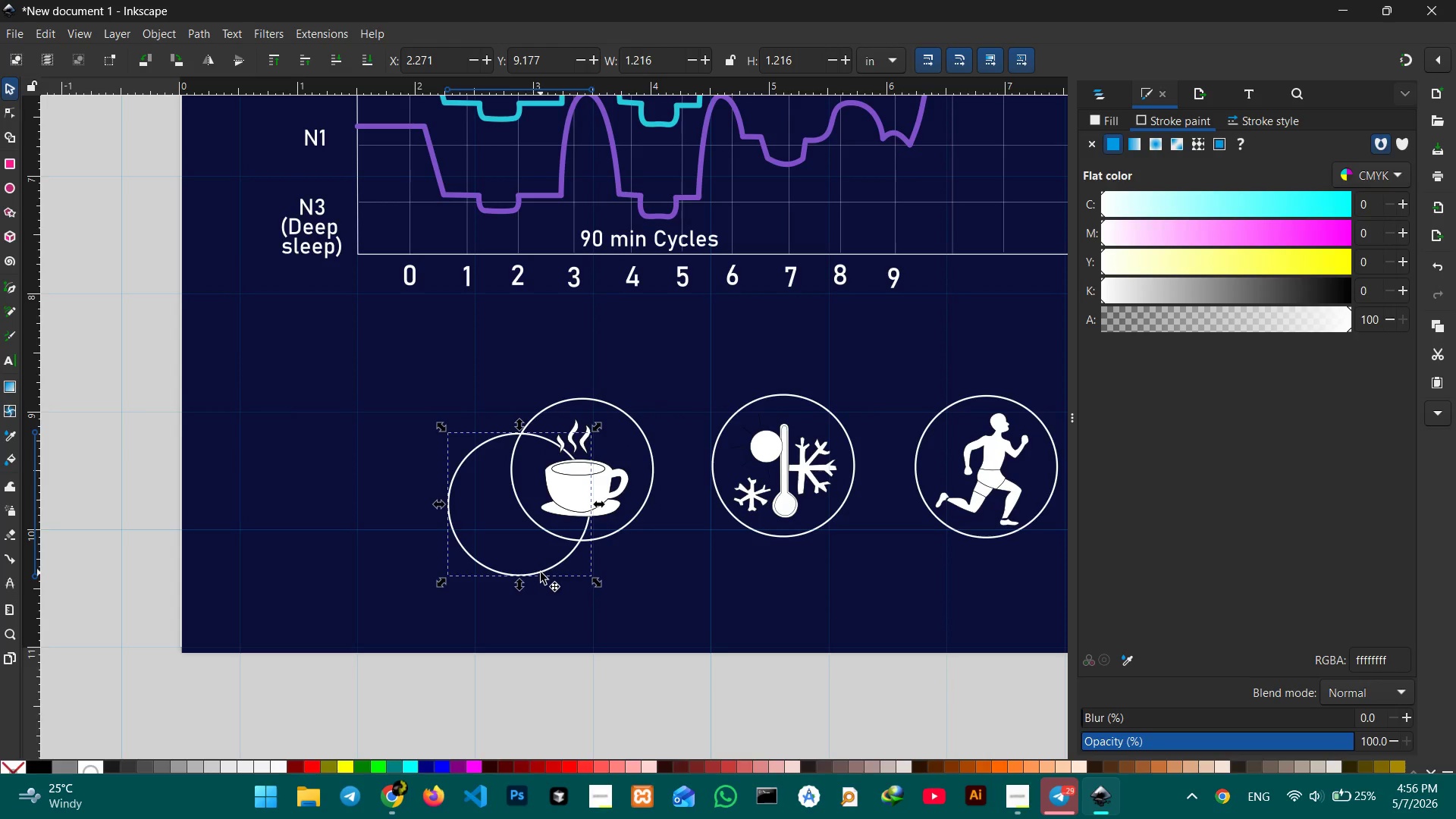 
left_click_drag(start_coordinate=[541, 572], to_coordinate=[413, 538])
 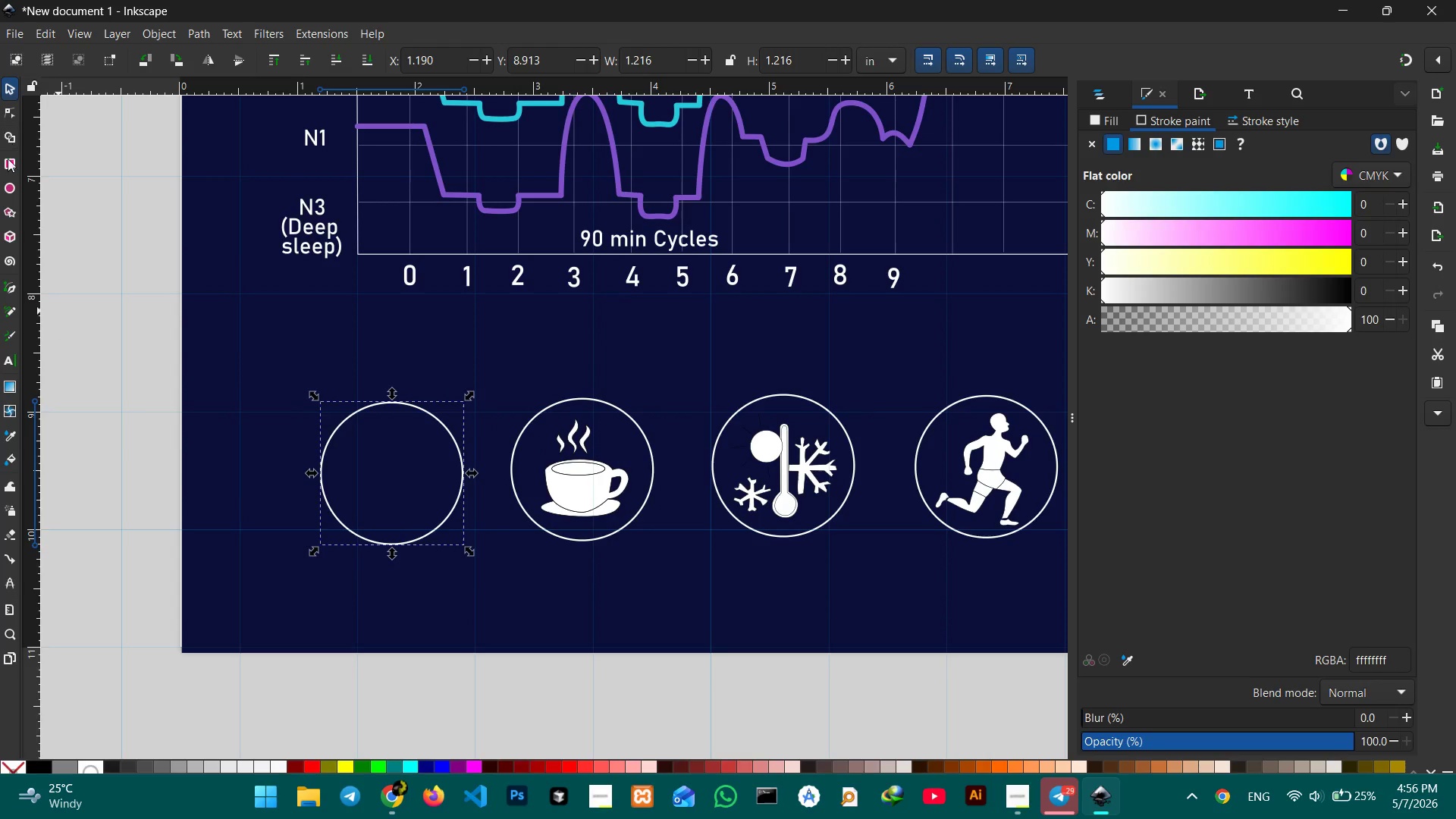 
left_click([9, 150])
 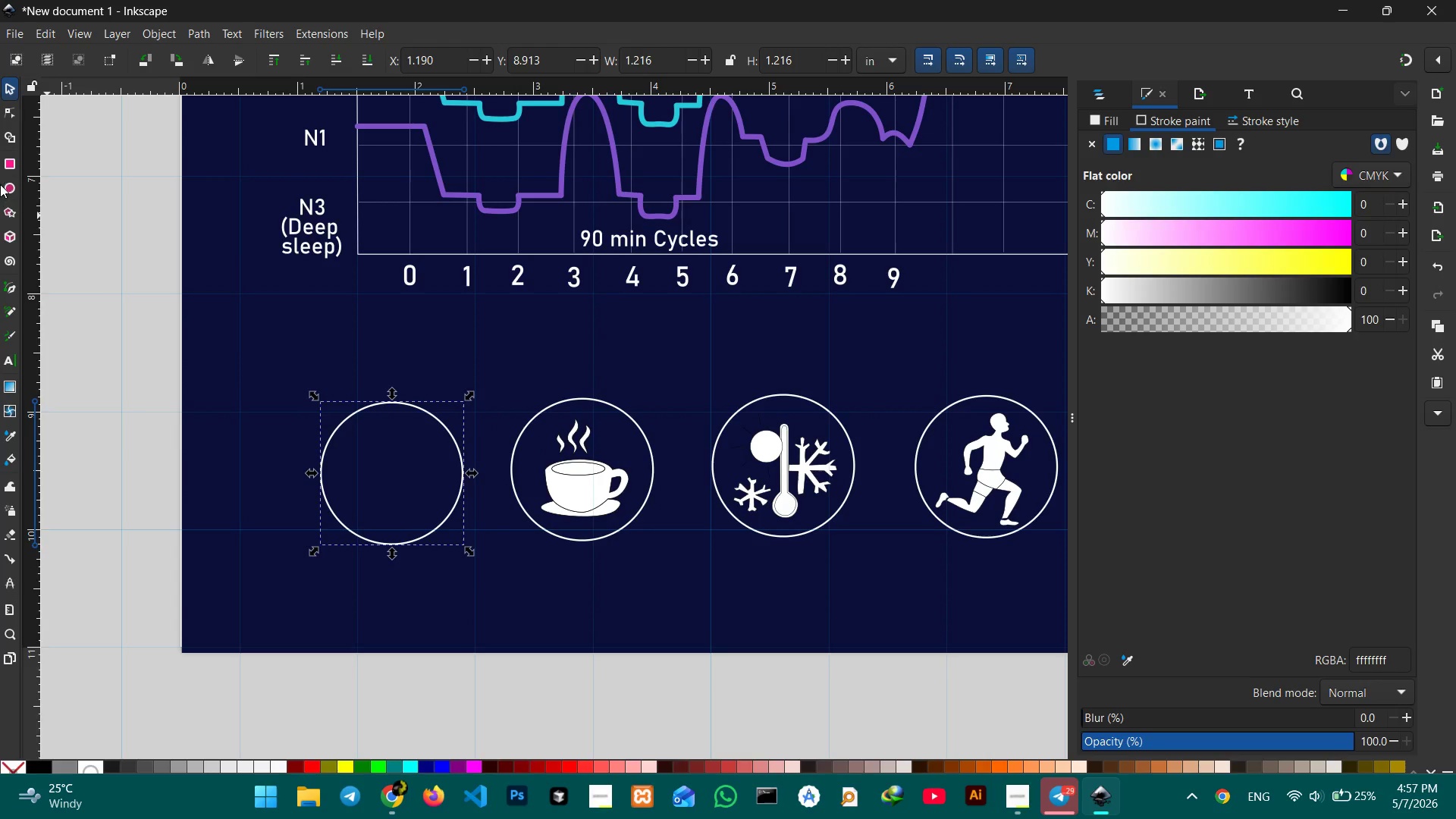 
left_click([6, 163])
 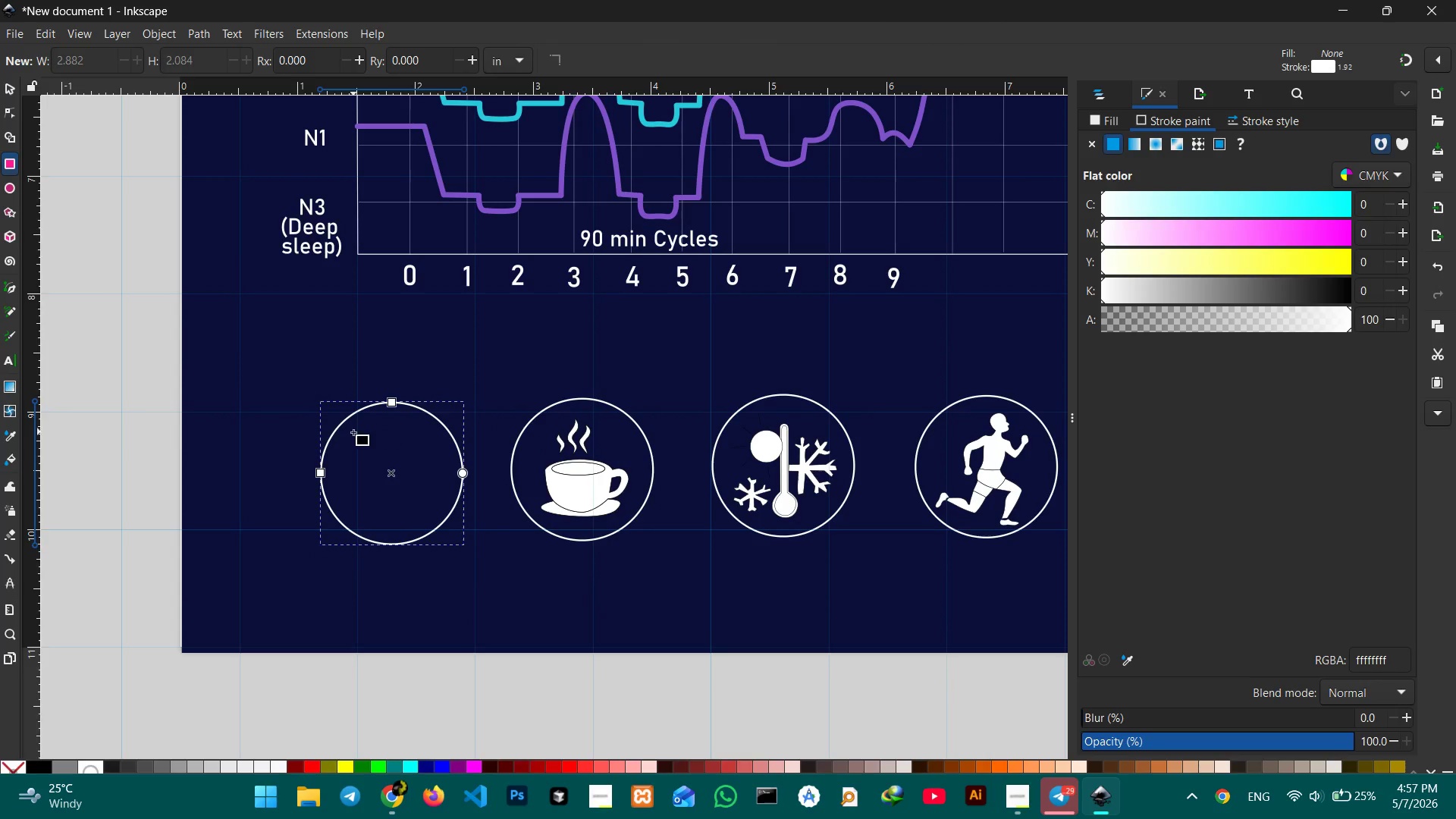 
hold_key(key=ControlLeft, duration=3.59)
left_click_drag(start_coordinate=[354, 431], to_coordinate=[416, 516])
 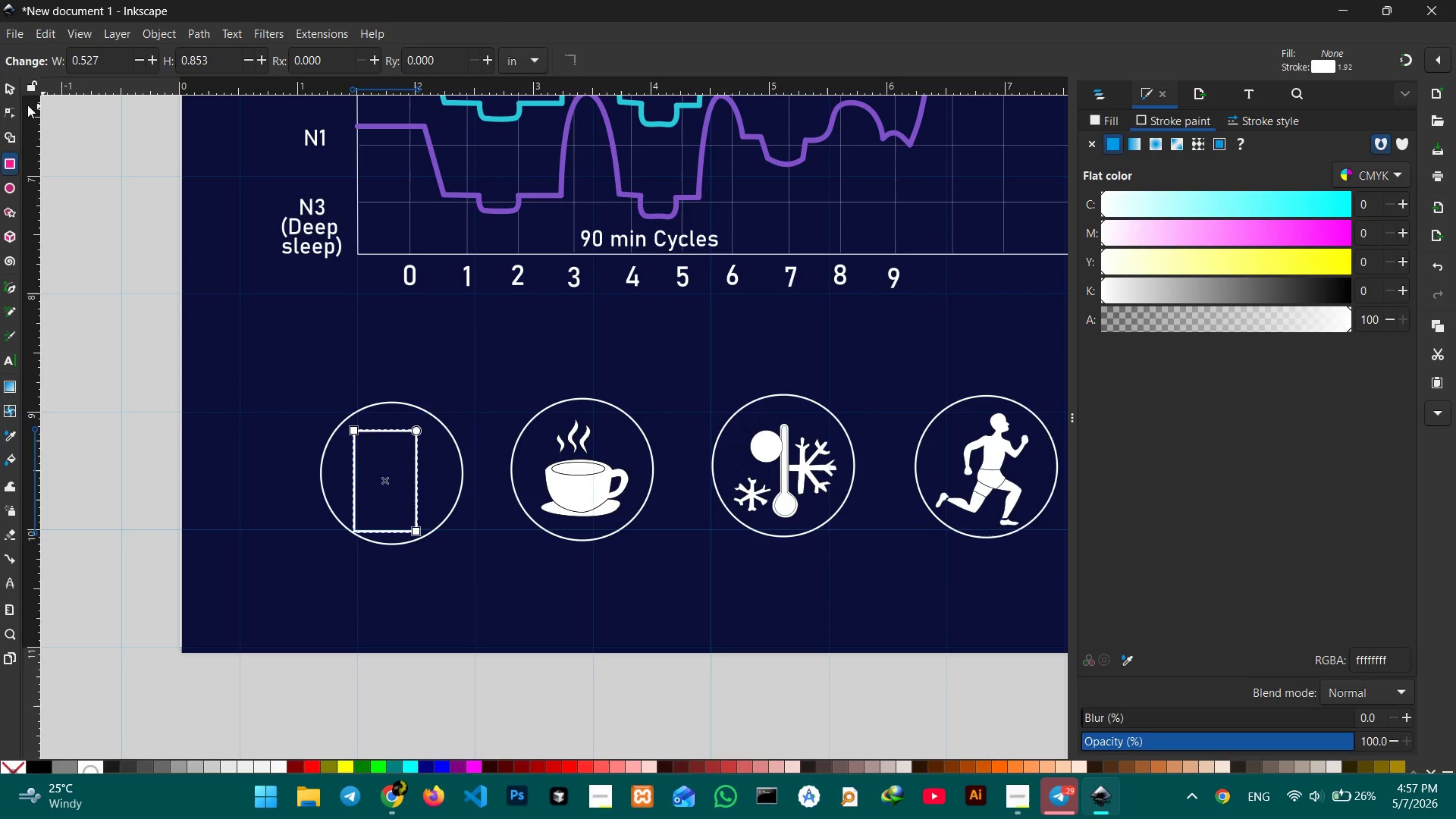 
left_click([6, 88])
 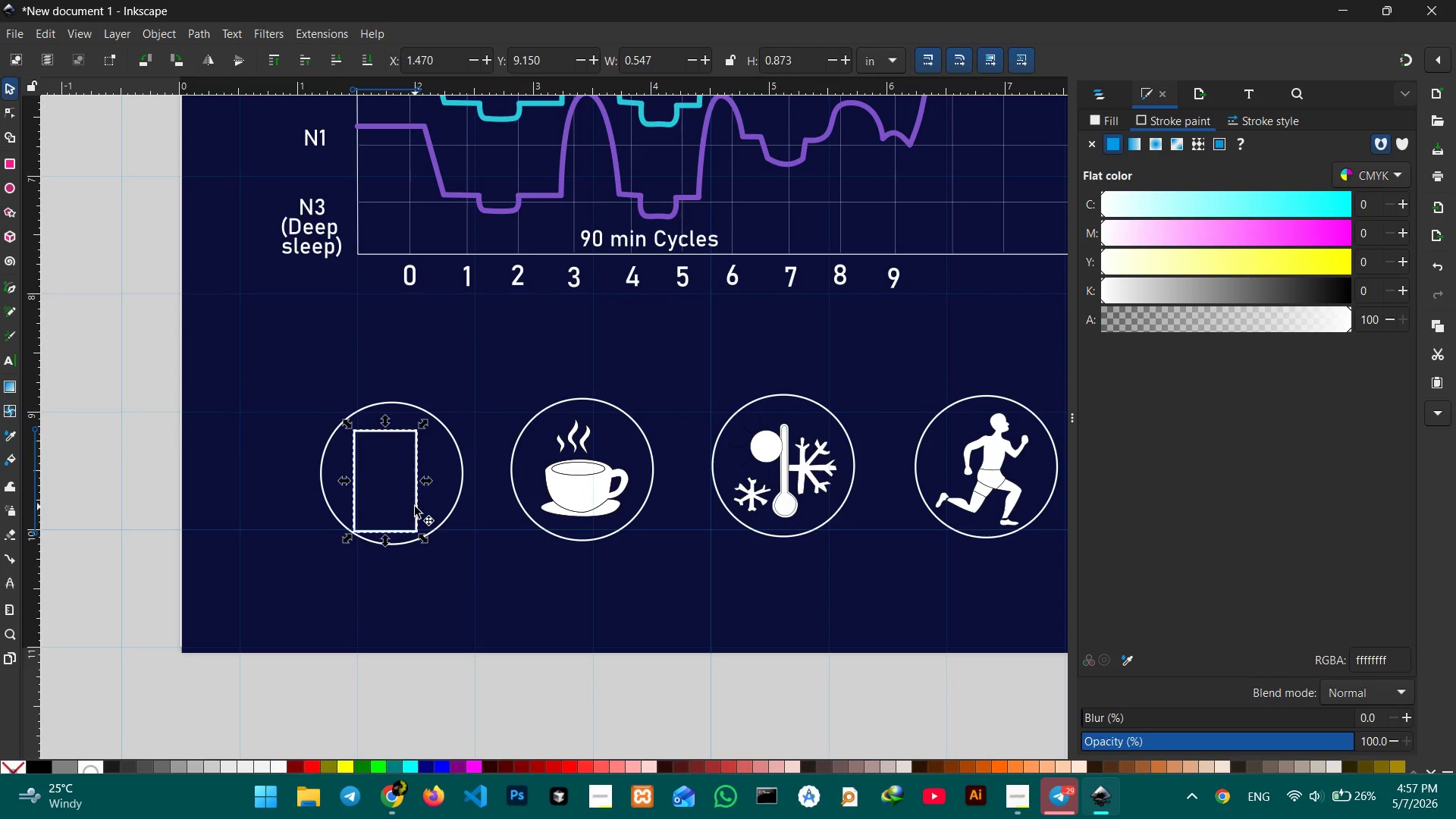 
left_click_drag(start_coordinate=[416, 507], to_coordinate=[428, 498])
 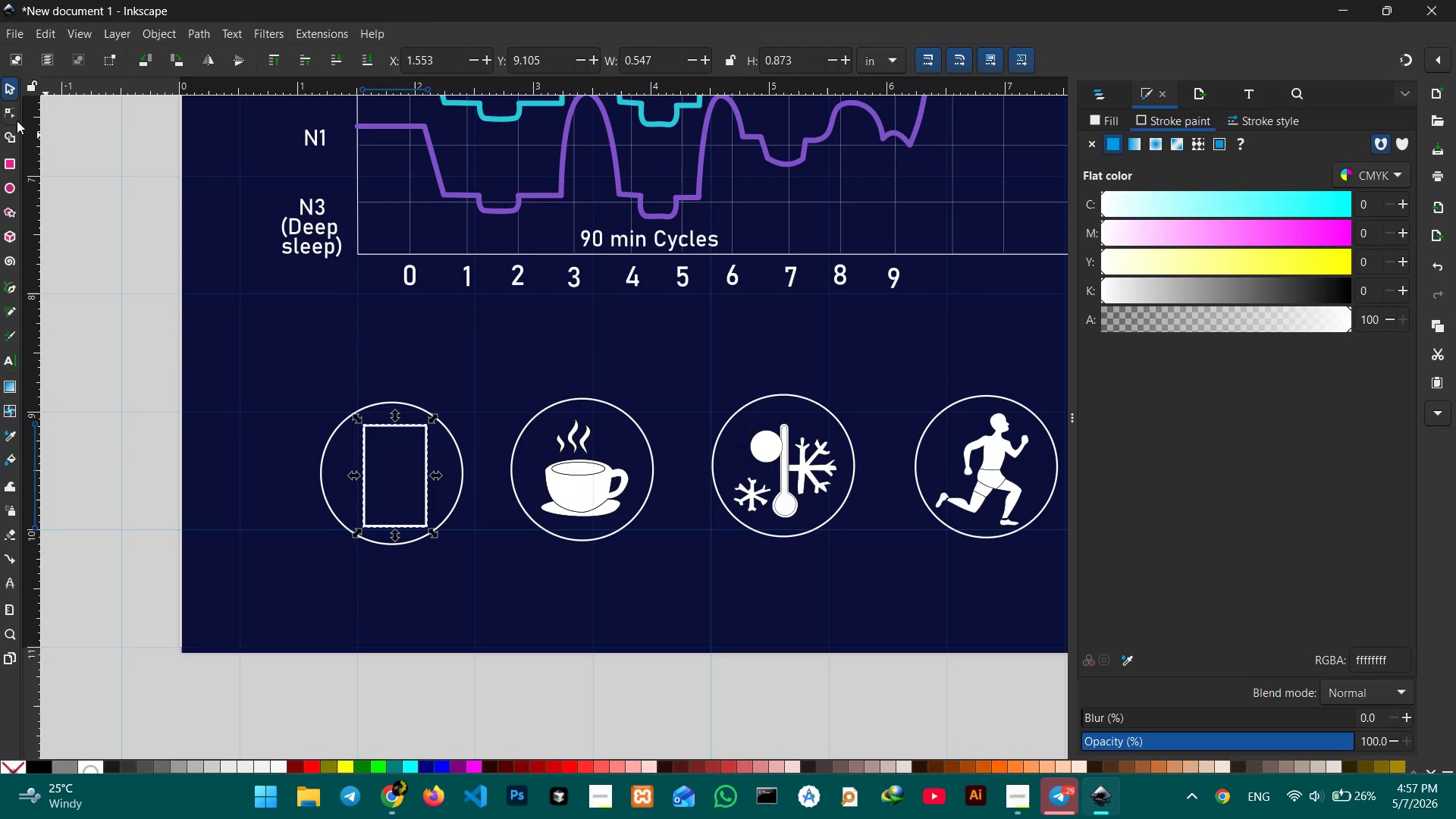 
left_click([6, 115])
 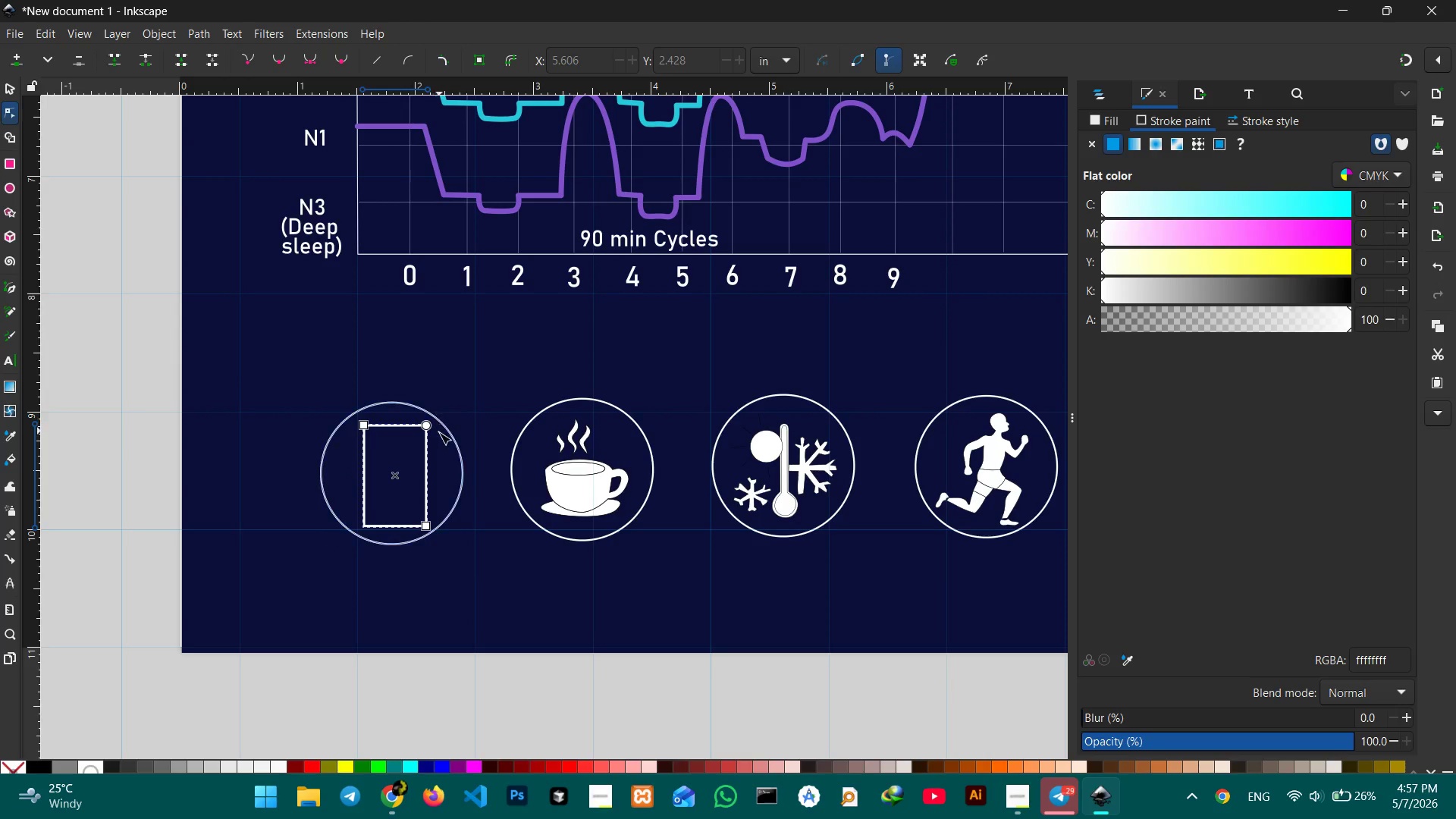 
left_click([429, 427])
 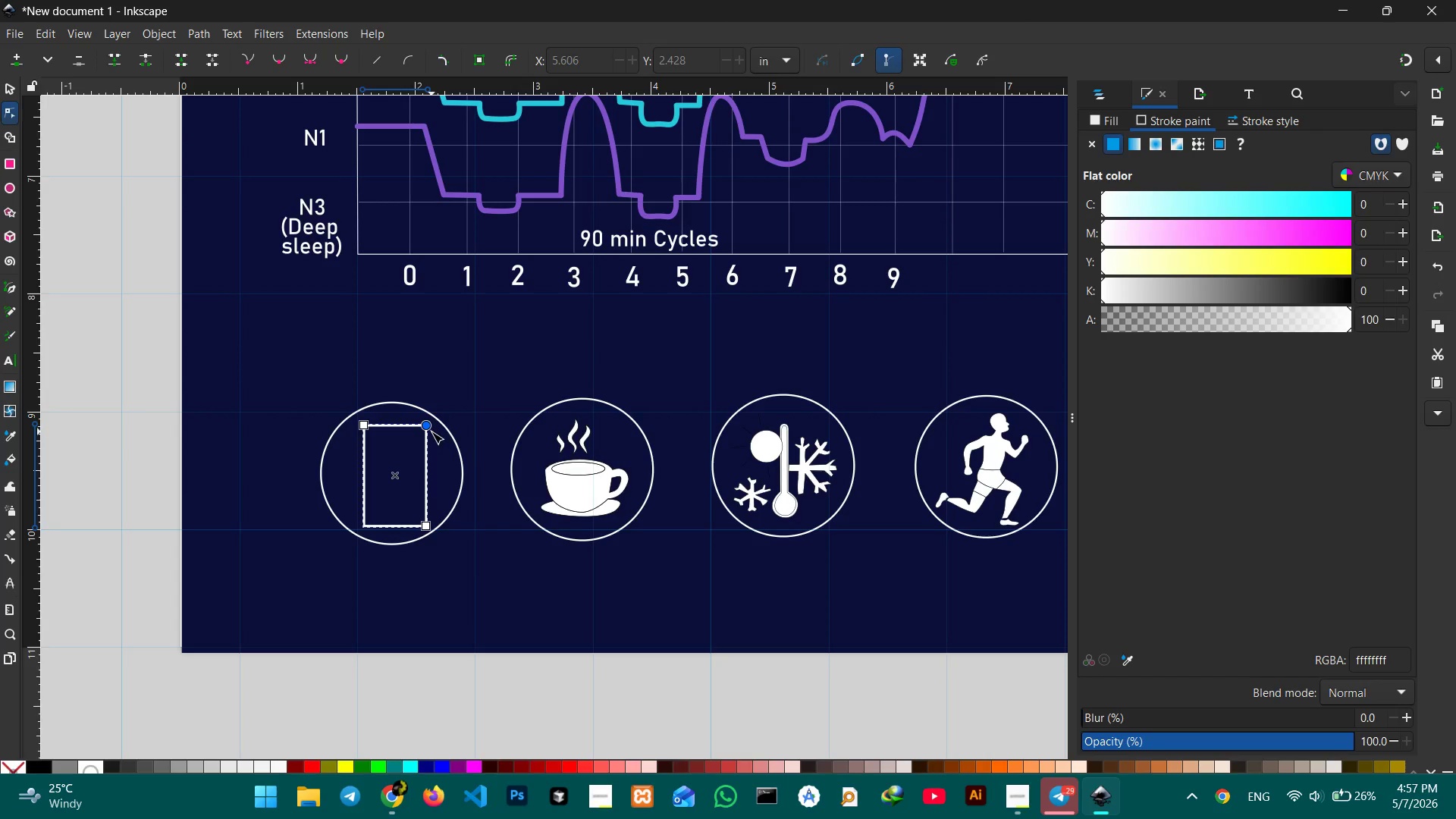 
left_click_drag(start_coordinate=[428, 427], to_coordinate=[428, 431])
 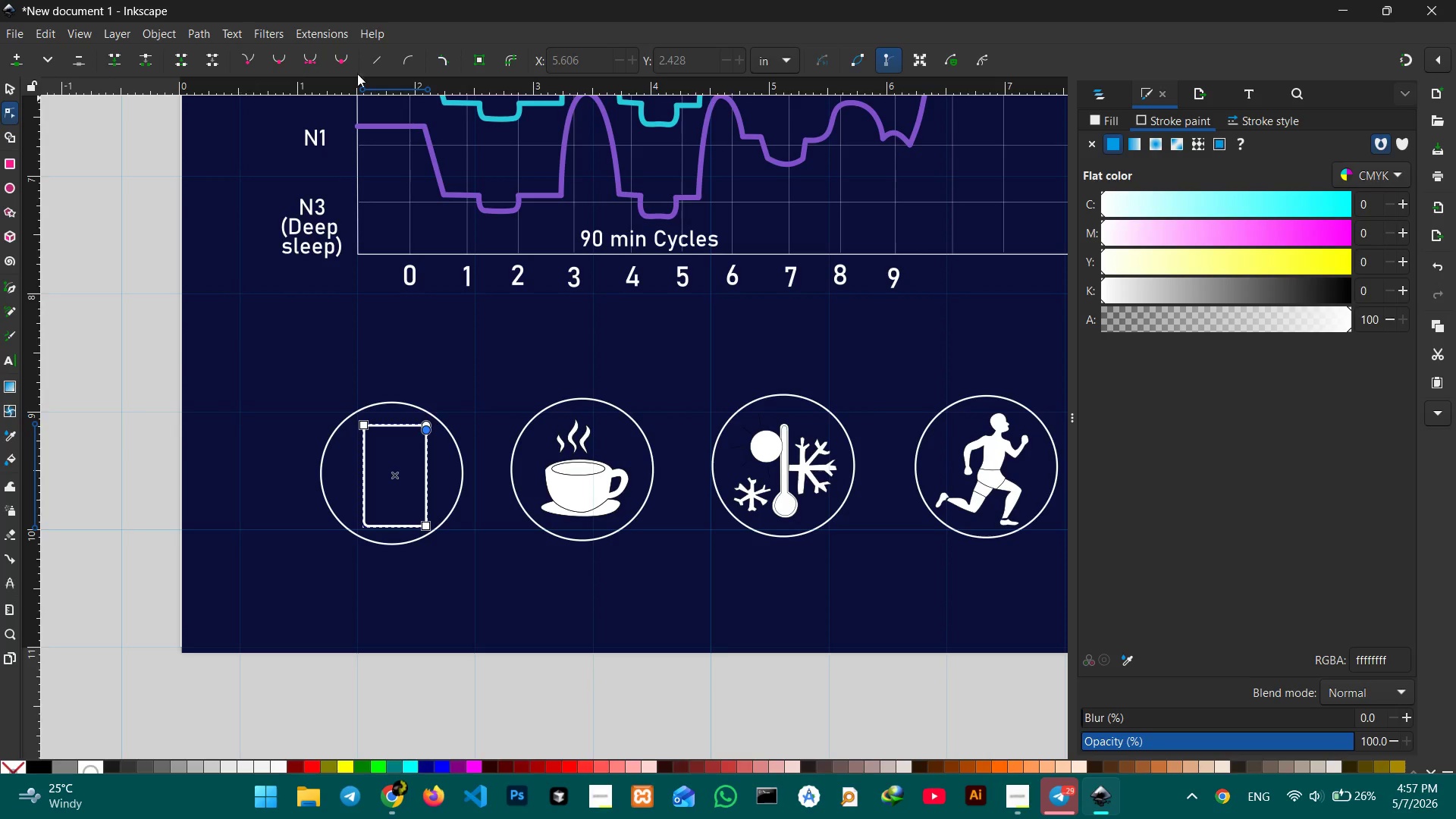 
left_click([449, 58])
 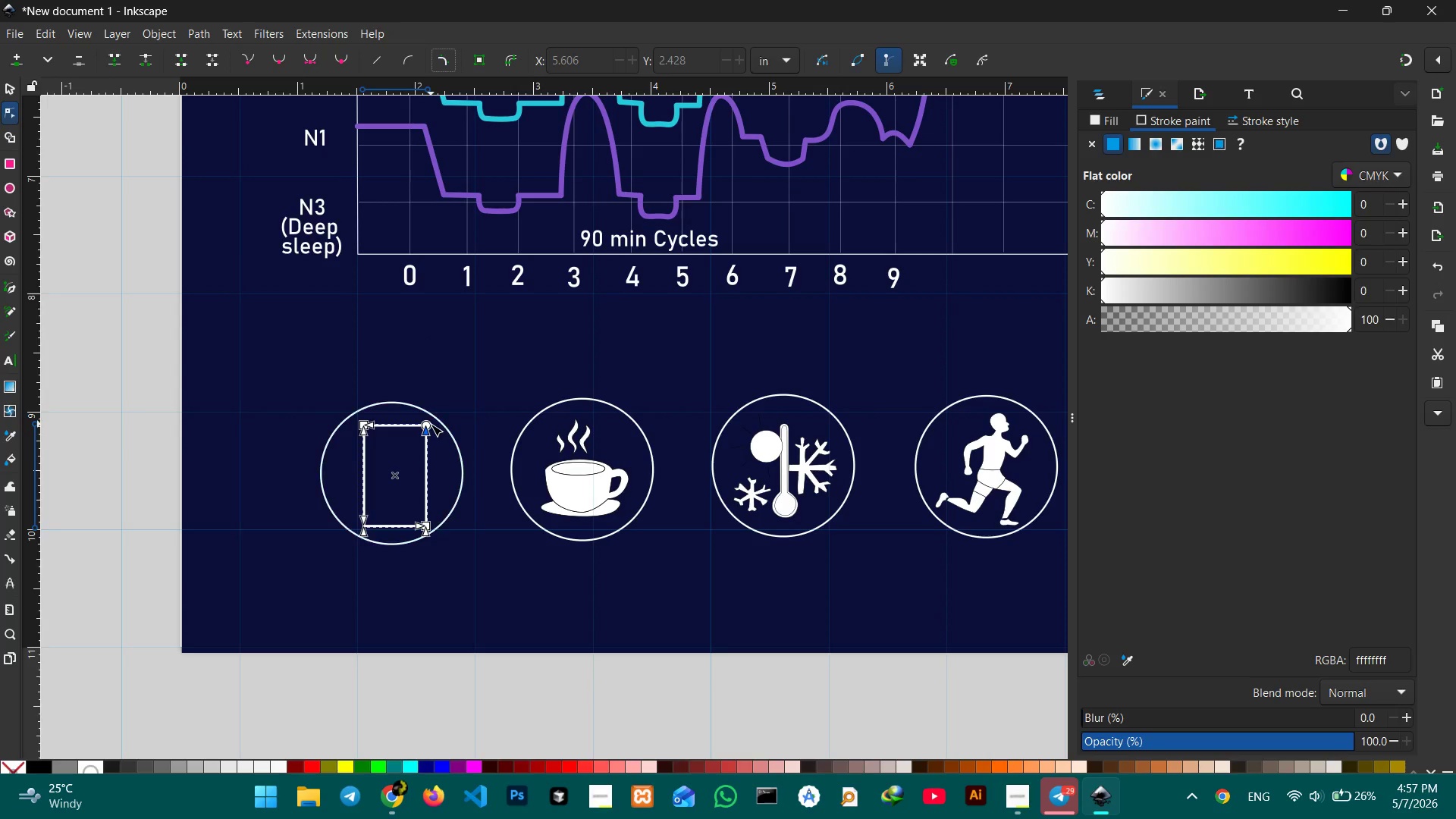 
left_click_drag(start_coordinate=[431, 424], to_coordinate=[432, 438])
 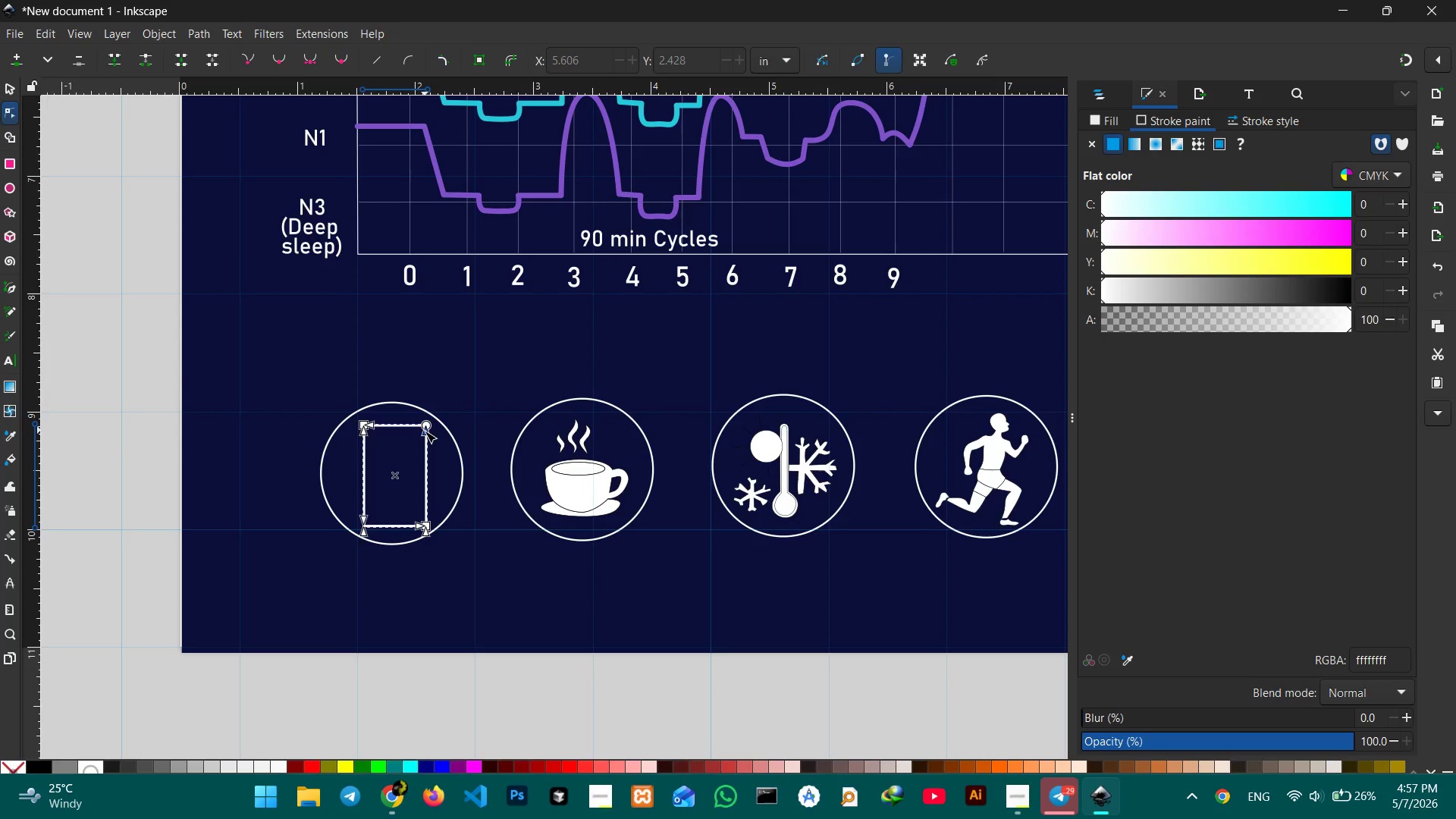 
left_click_drag(start_coordinate=[425, 431], to_coordinate=[425, 445])
 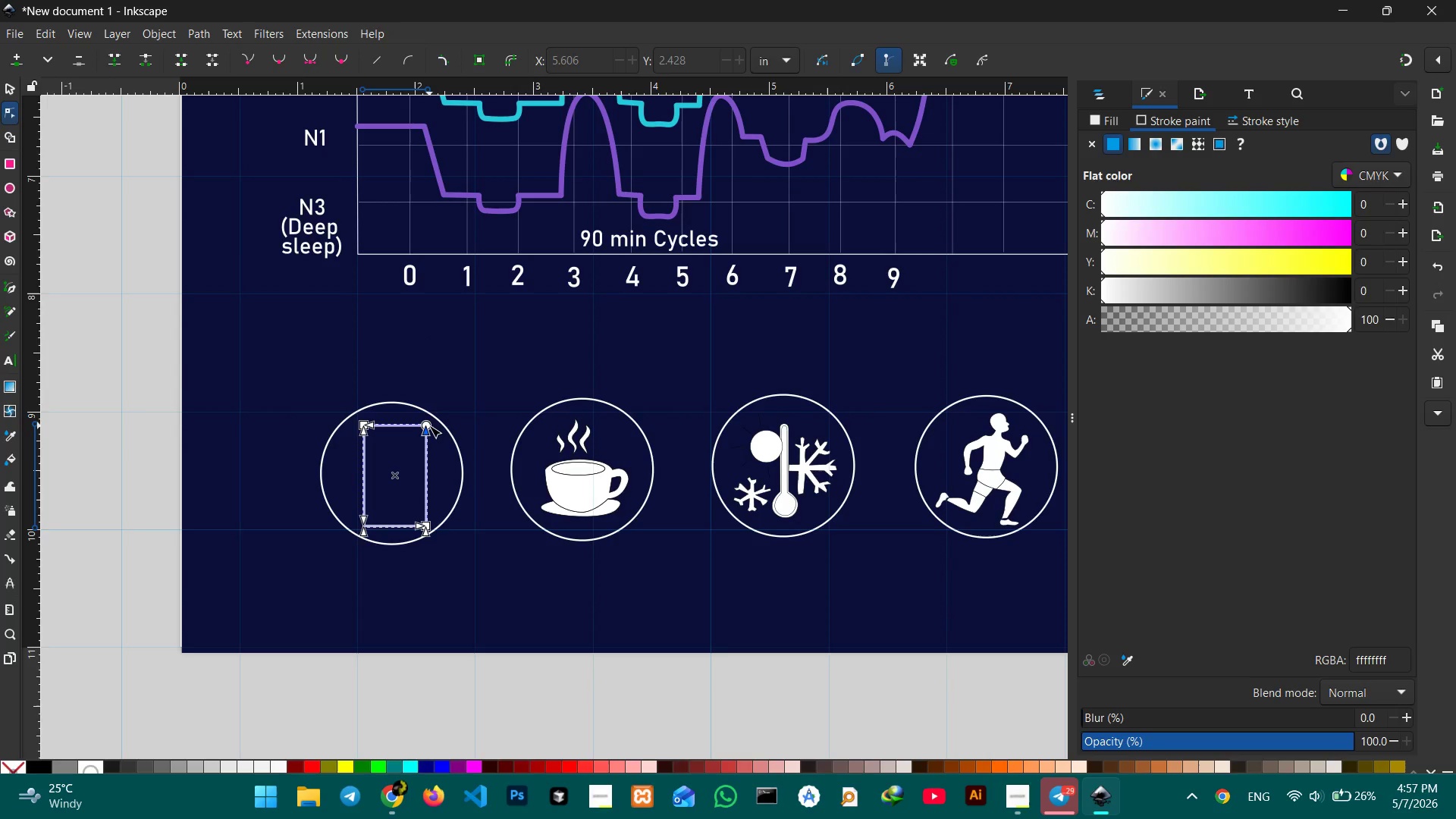 
left_click([429, 425])
 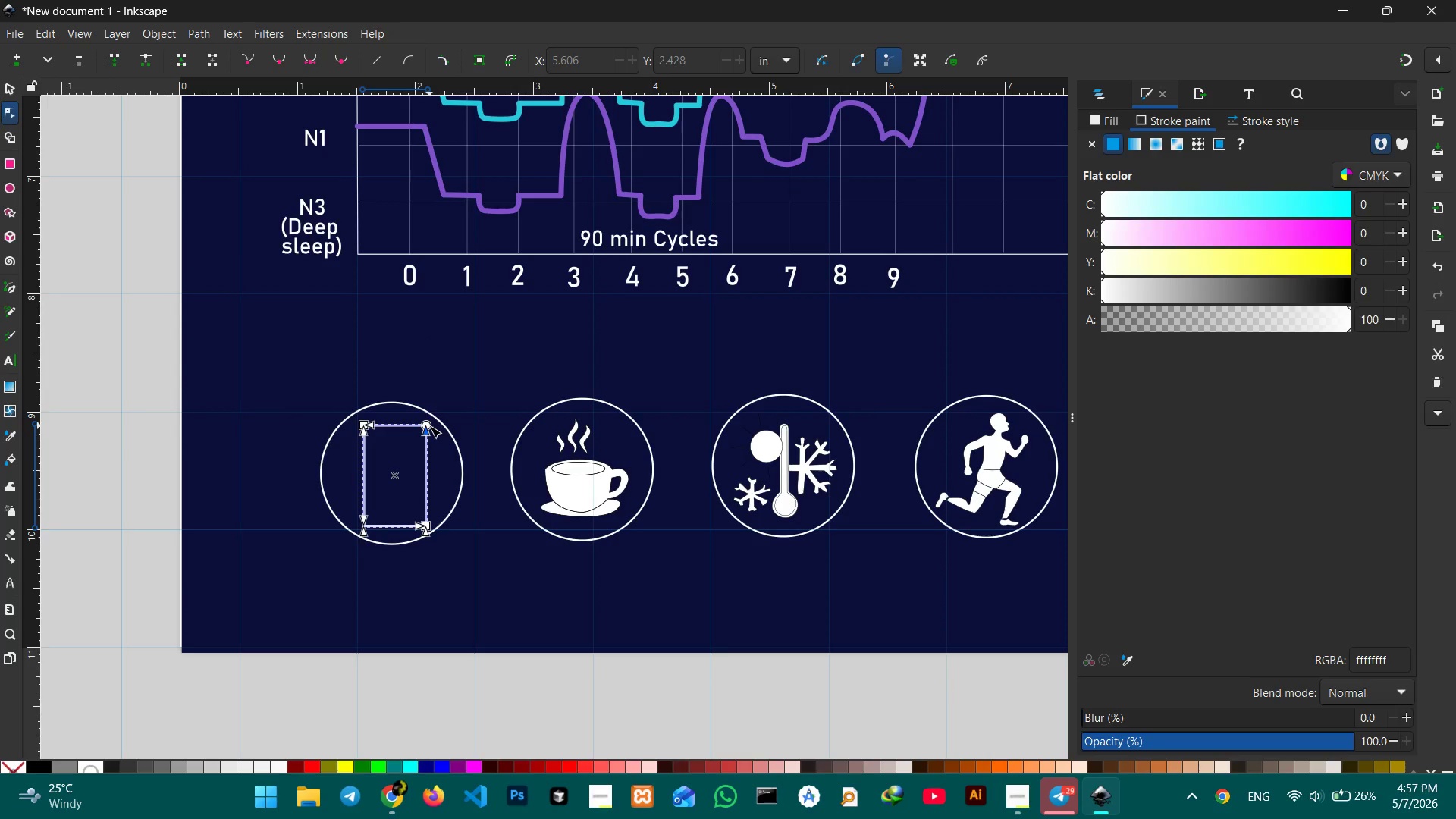 
hold_key(key=ControlLeft, duration=0.33)
scroll: coordinate [429, 424], scroll_direction: up, amount: 3.0
 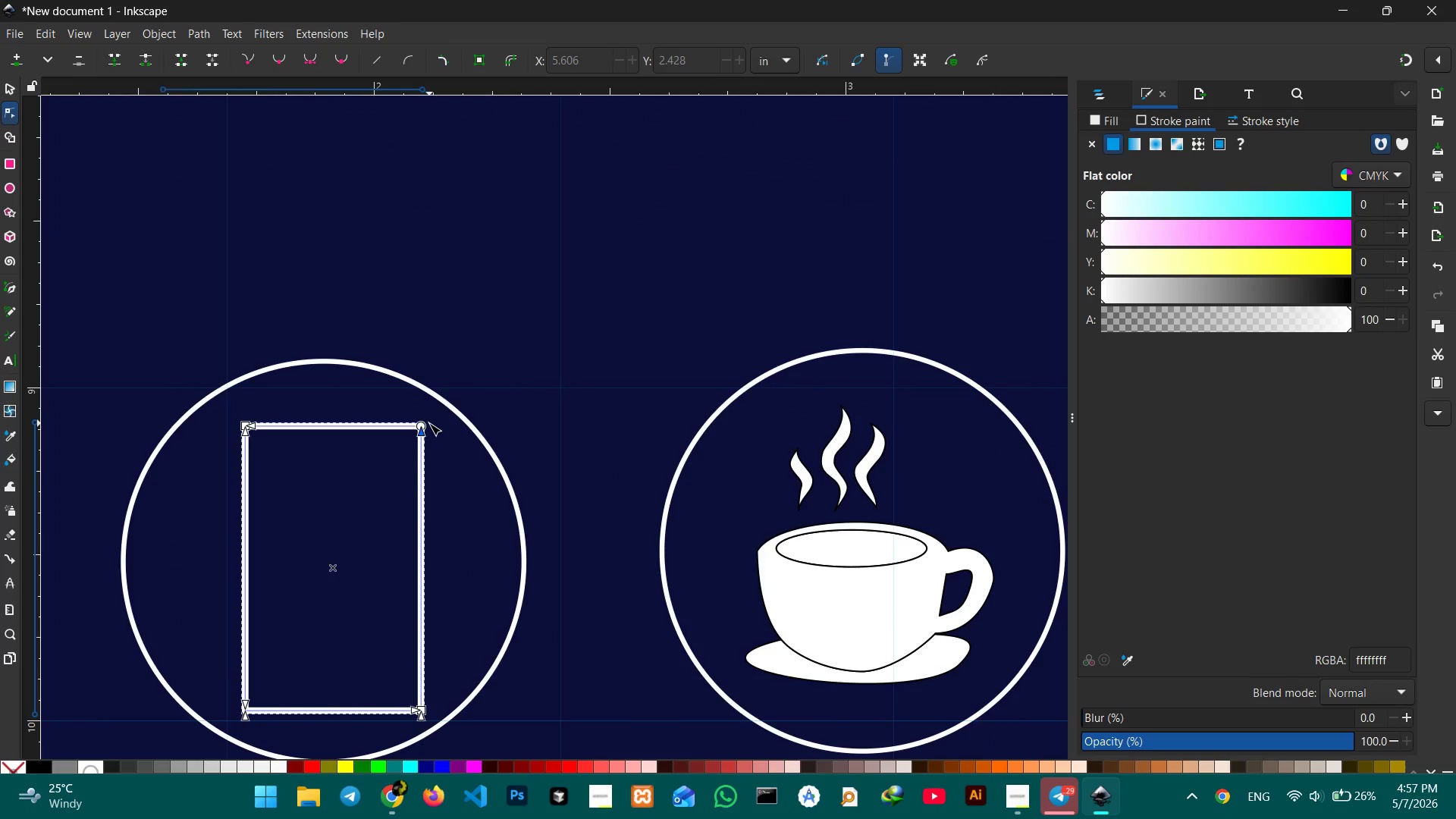 
hold_key(key=ControlLeft, duration=0.31)
scroll: coordinate [429, 423], scroll_direction: up, amount: 2.0
 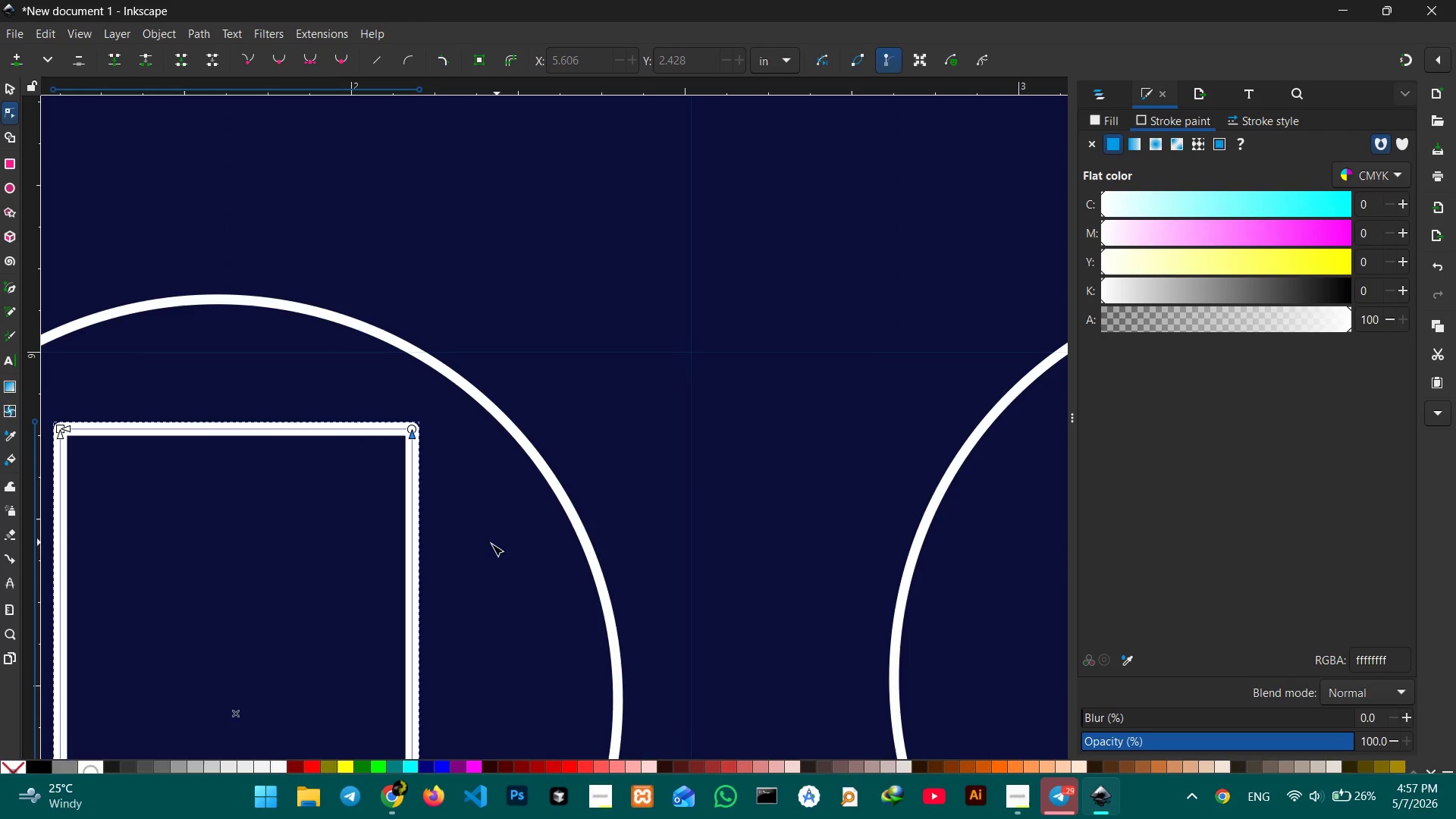 
hold_key(key=Space, duration=0.95)
 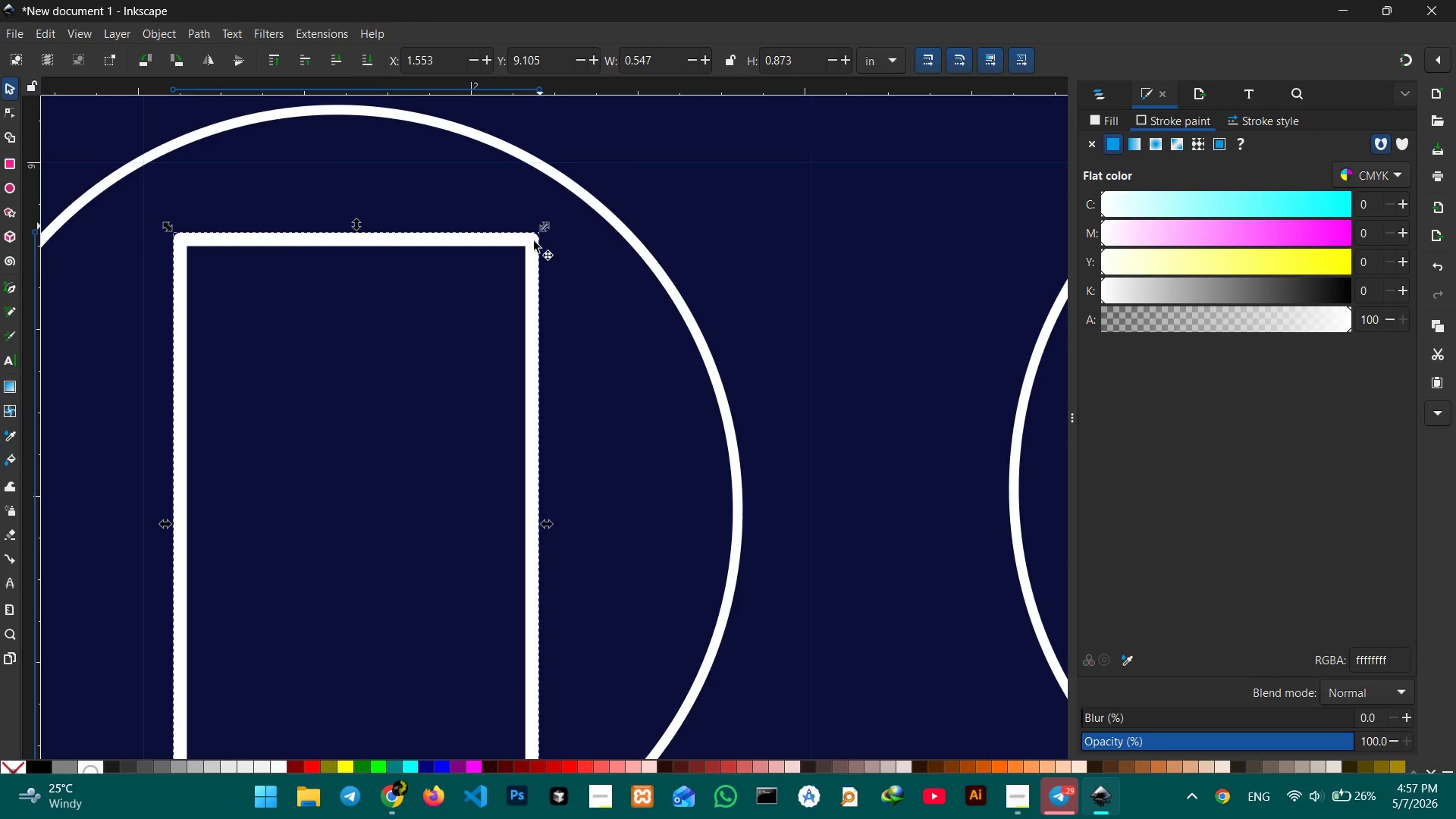 
left_click_drag(start_coordinate=[479, 543], to_coordinate=[598, 353])
 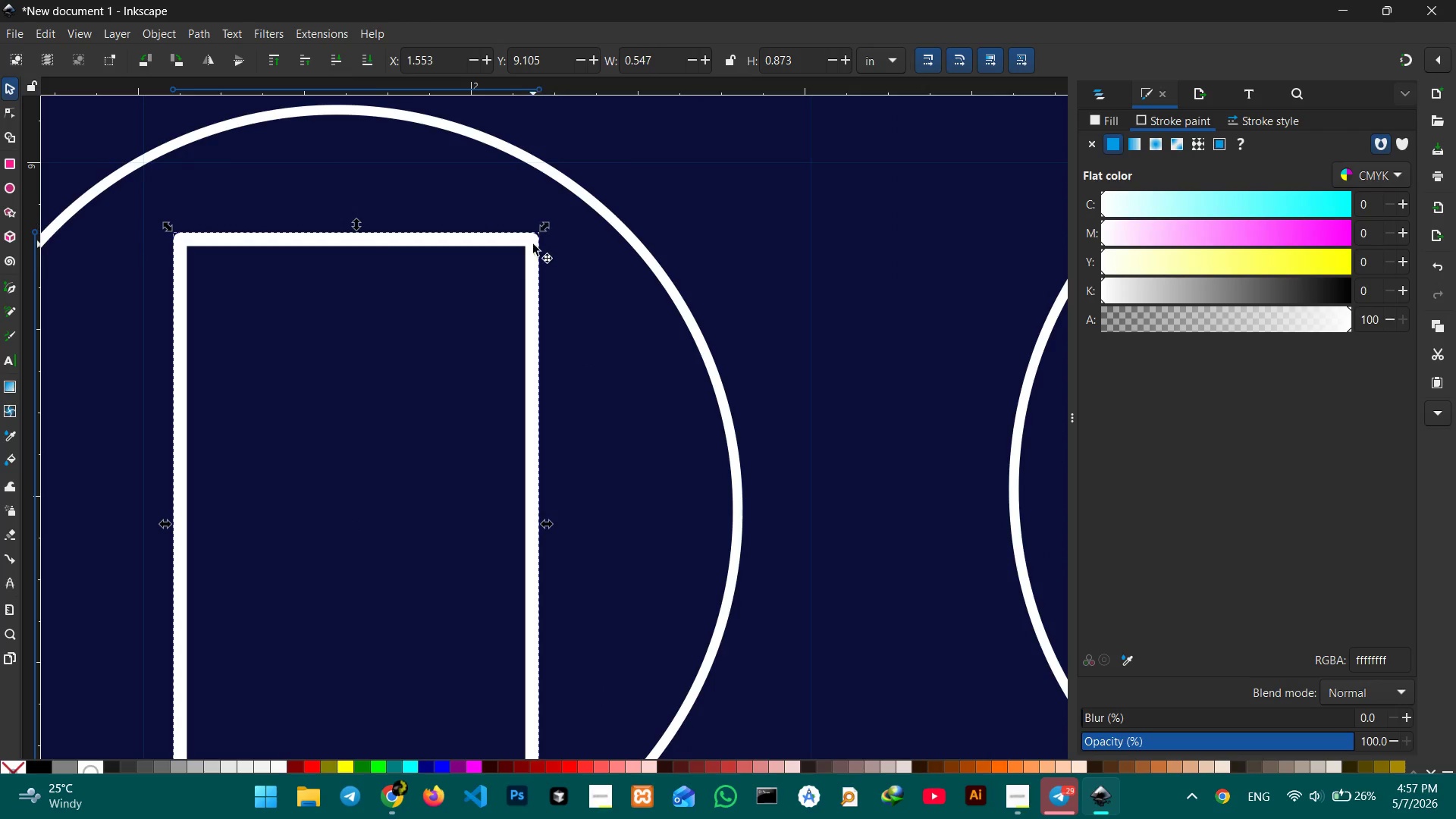 
left_click([533, 244])
 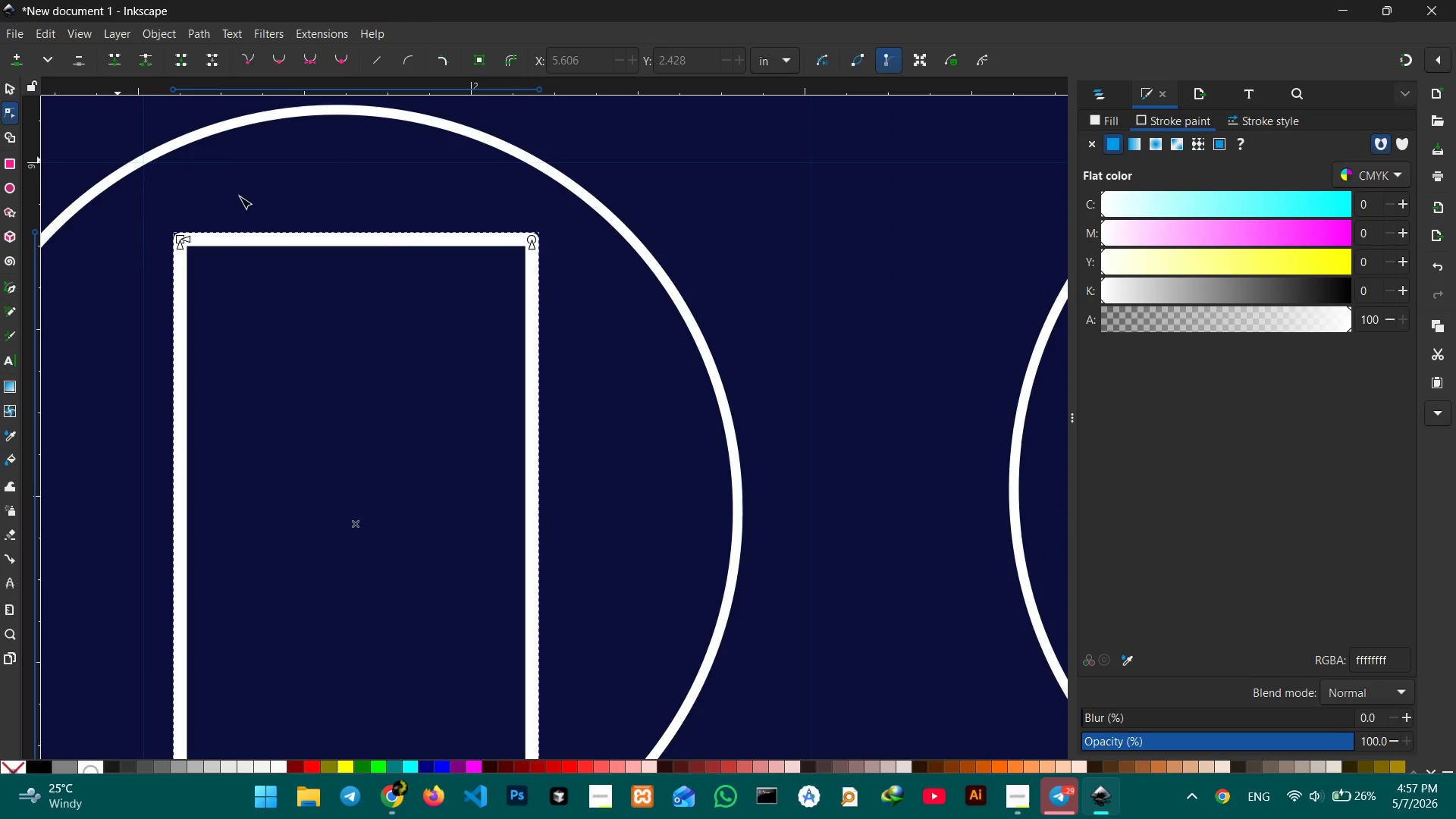 
left_click_drag(start_coordinate=[531, 248], to_coordinate=[528, 268])
 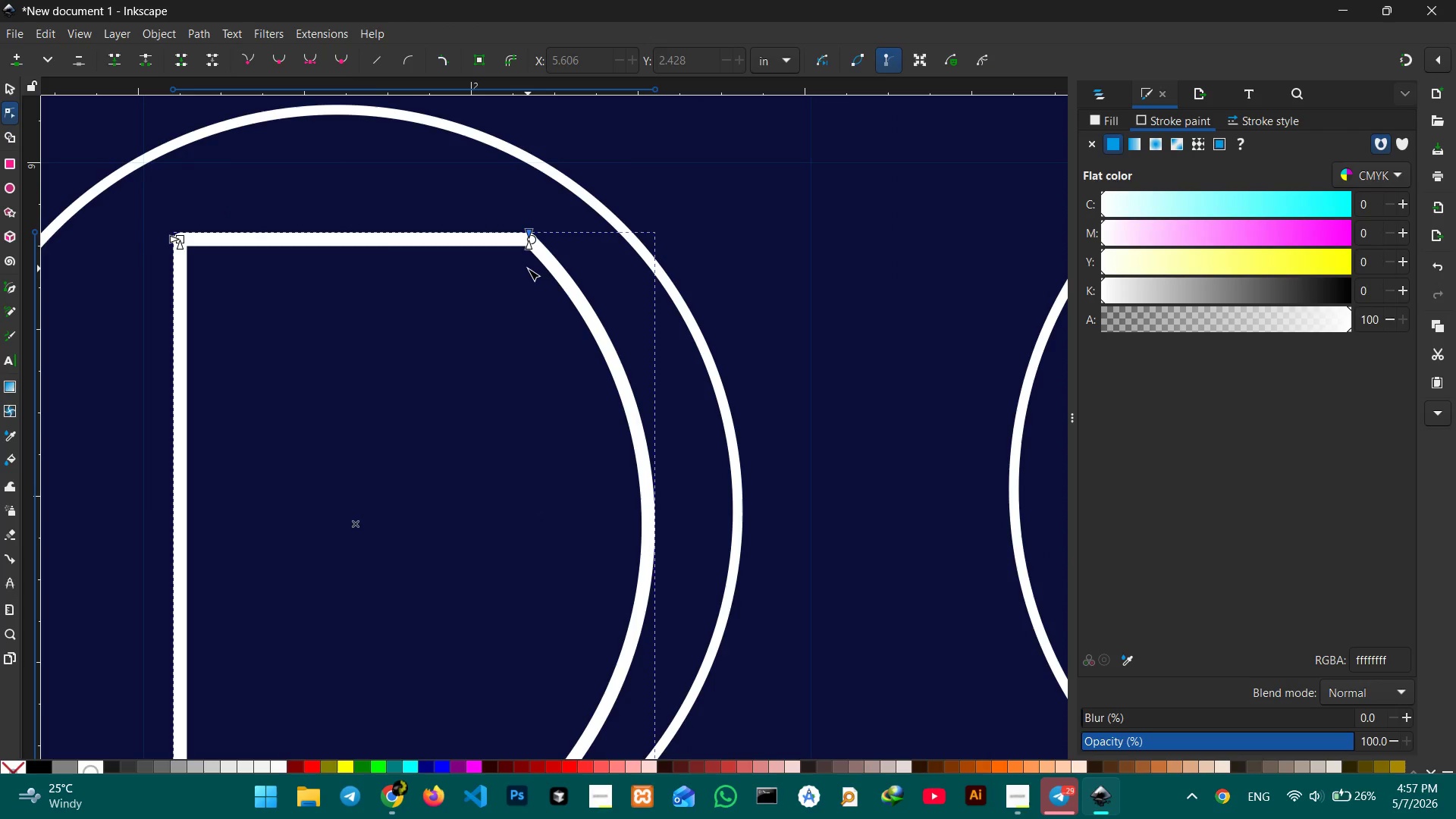 
key(Control+Z)
 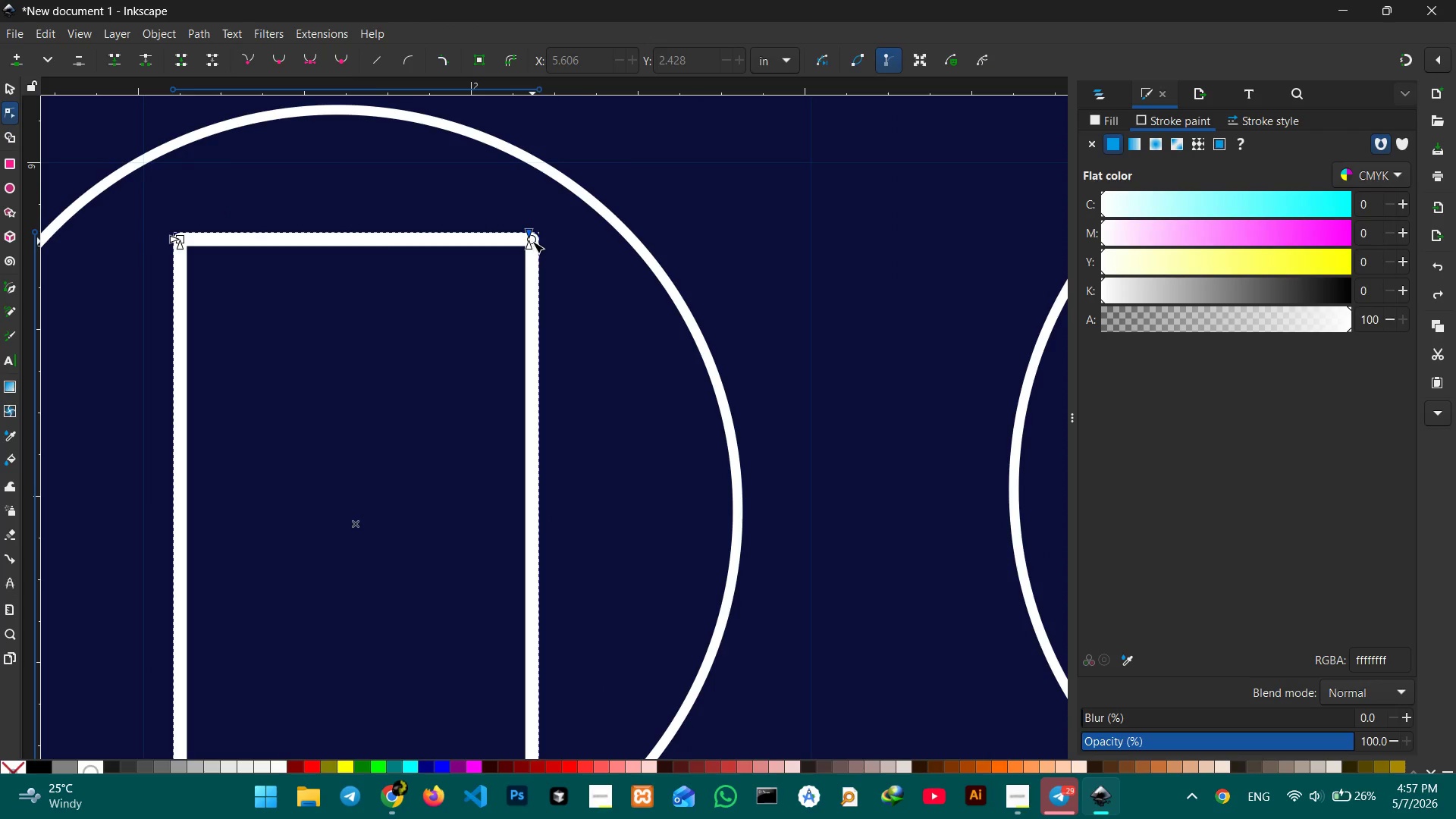 
left_click([532, 241])
 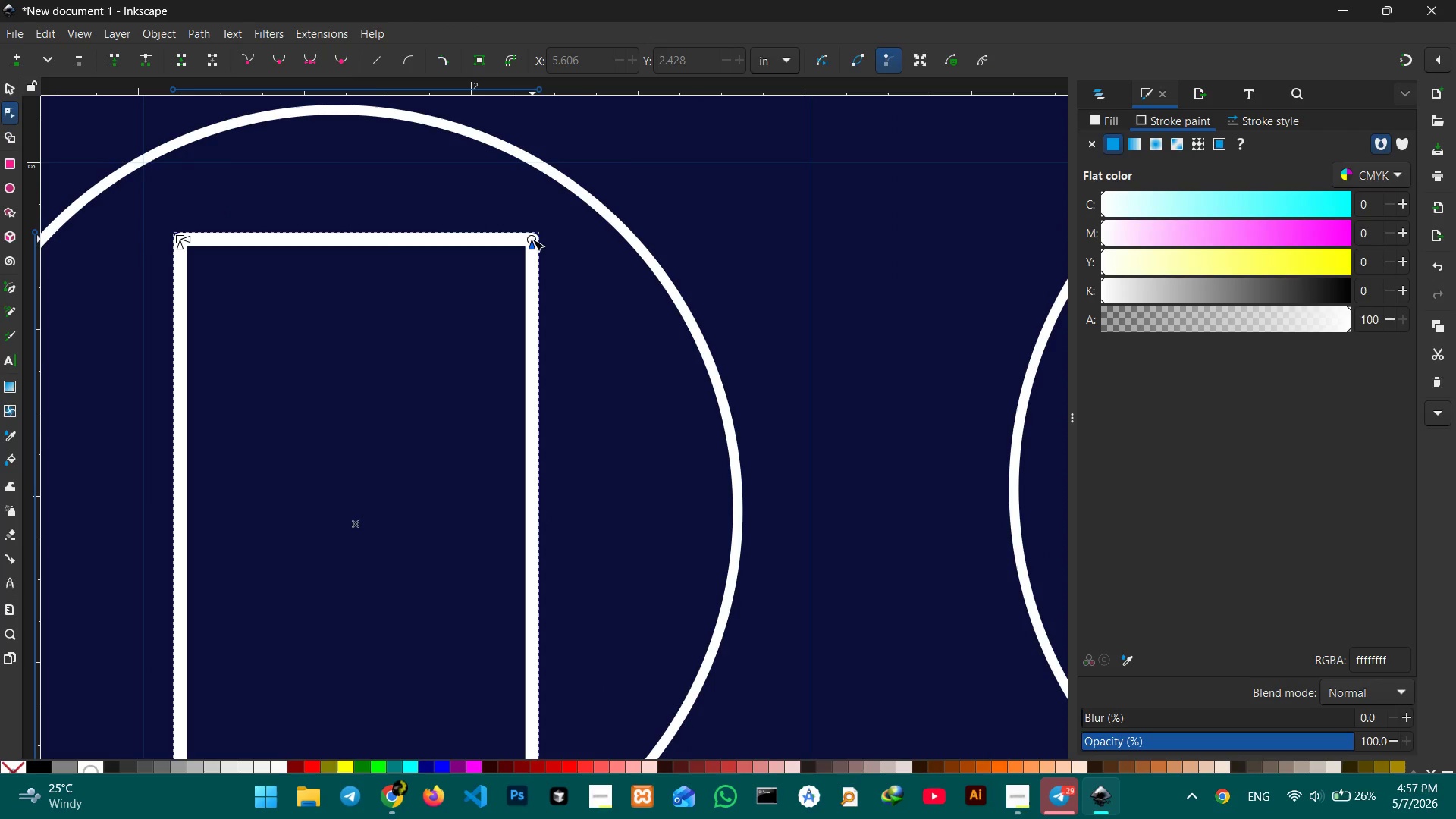 
left_click_drag(start_coordinate=[532, 239], to_coordinate=[531, 258])
 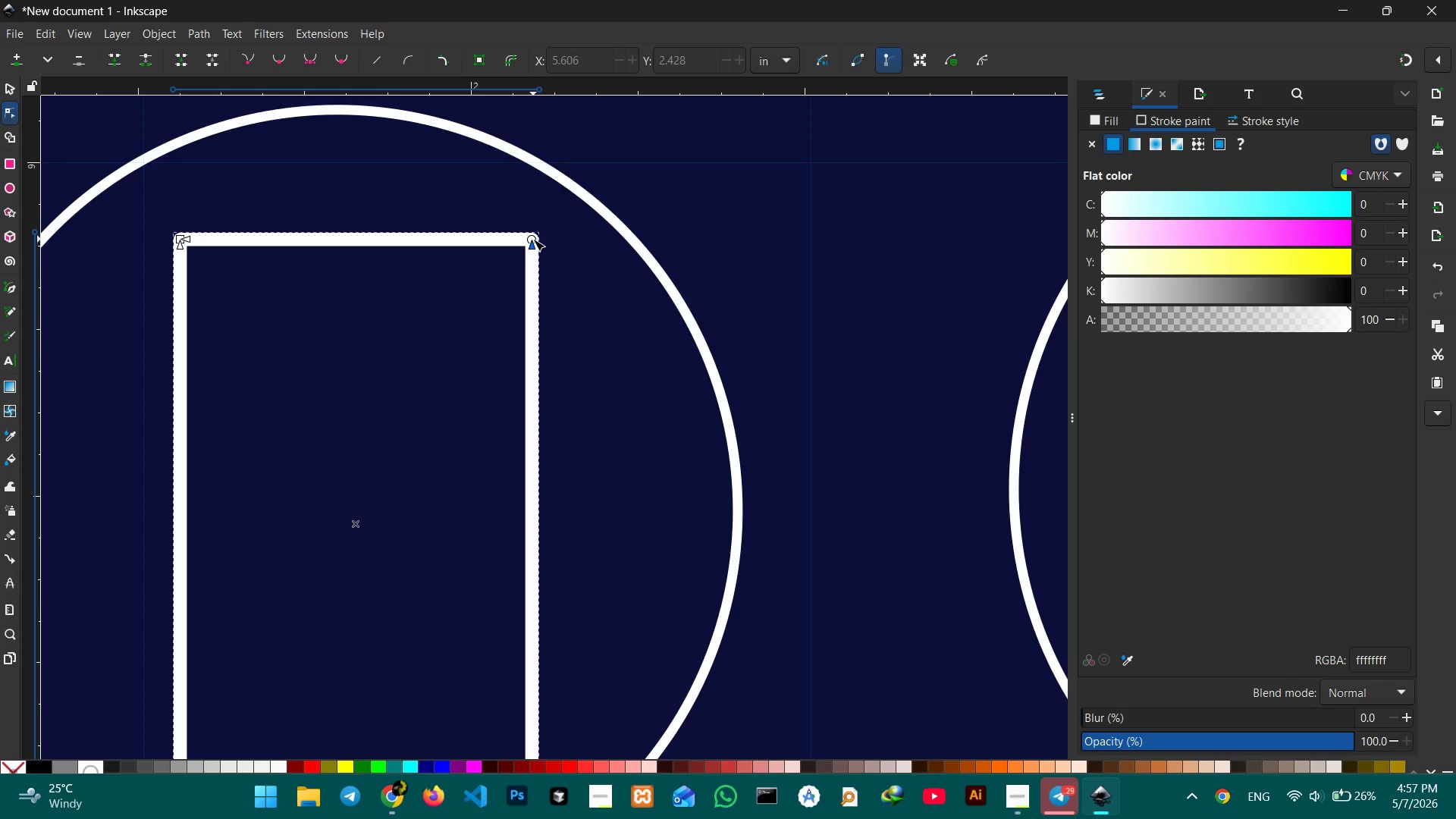 
left_click_drag(start_coordinate=[533, 239], to_coordinate=[500, 246])
 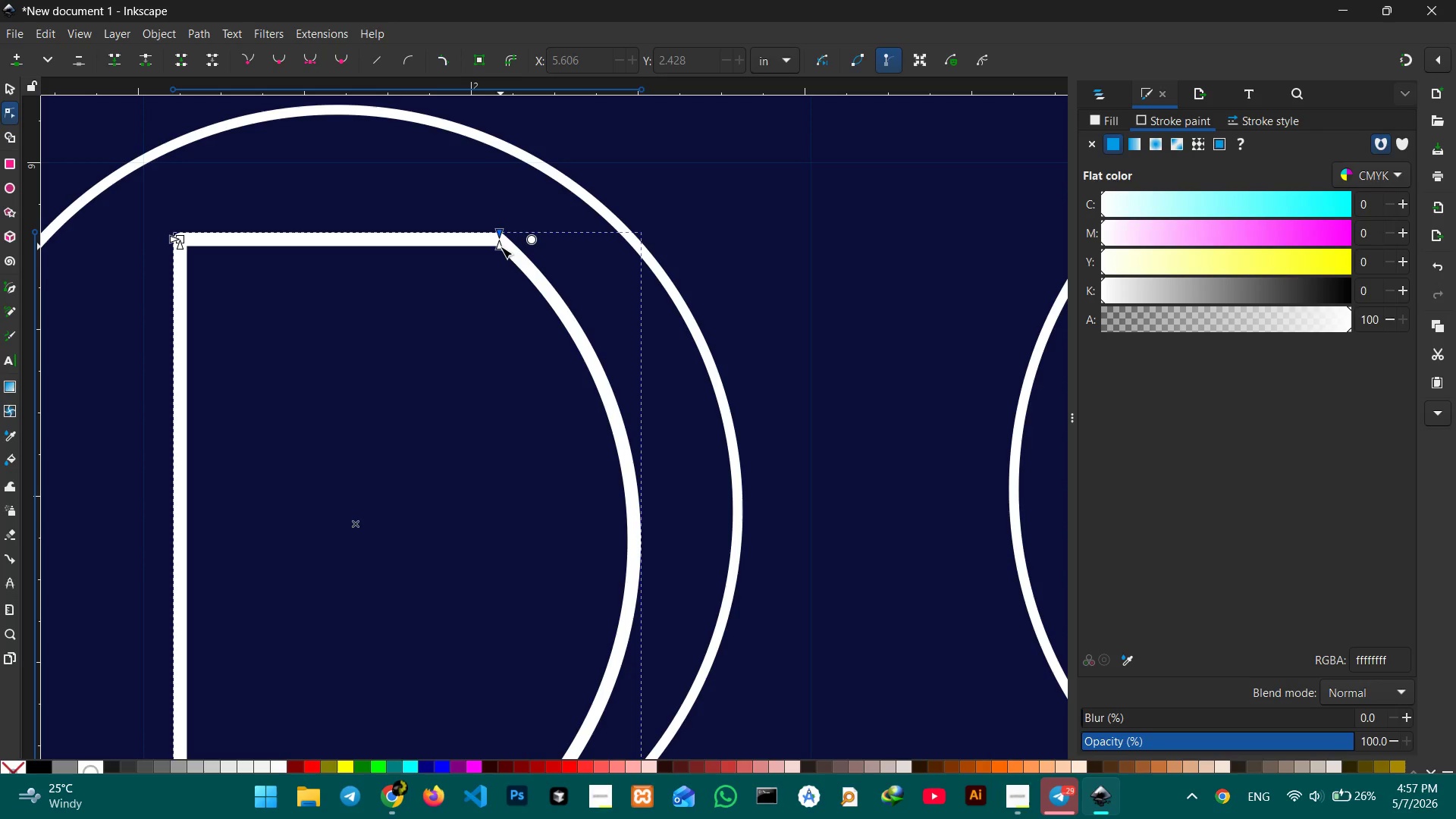 
key(Control+Z)
 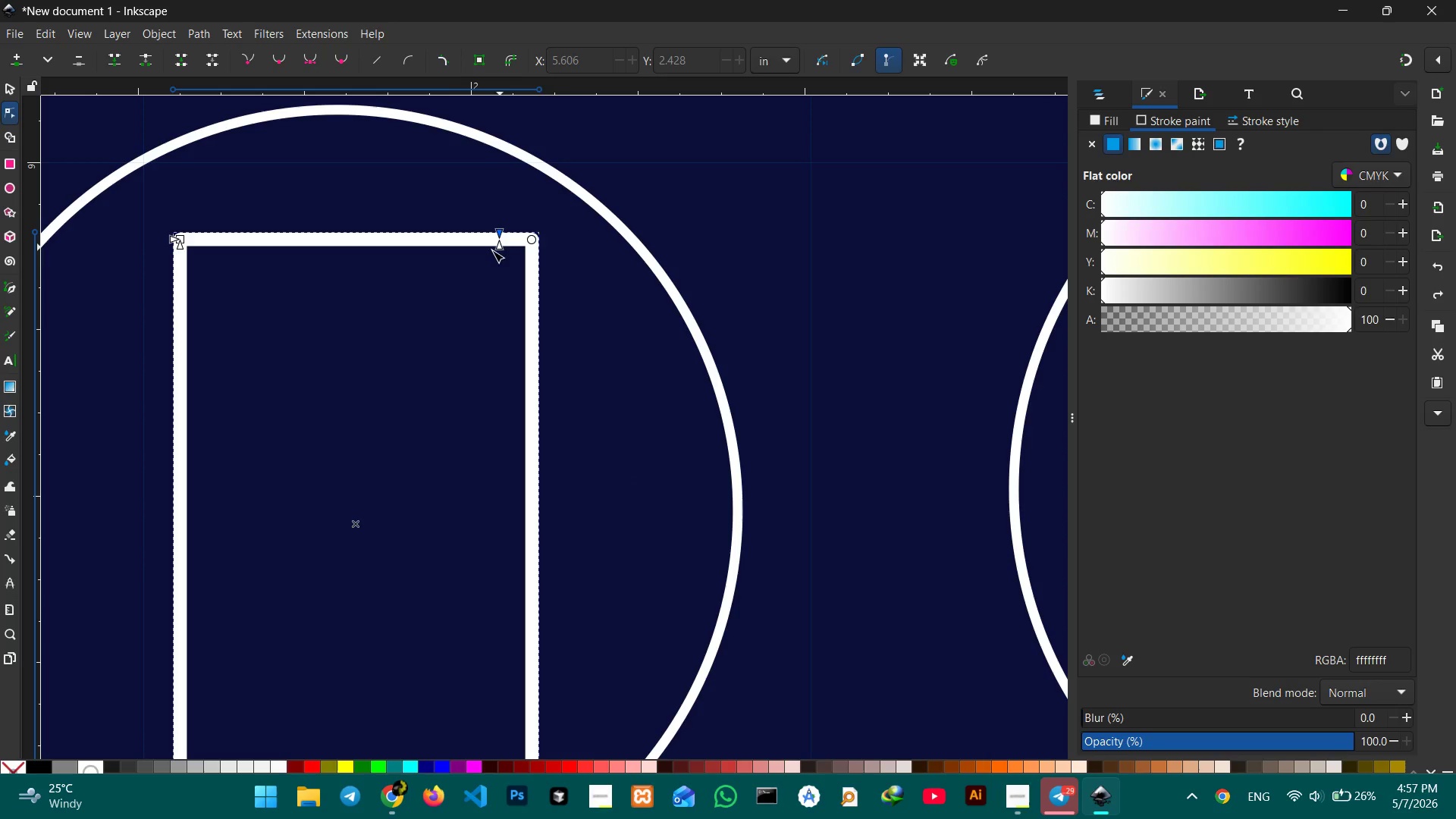 
left_click([453, 325])
 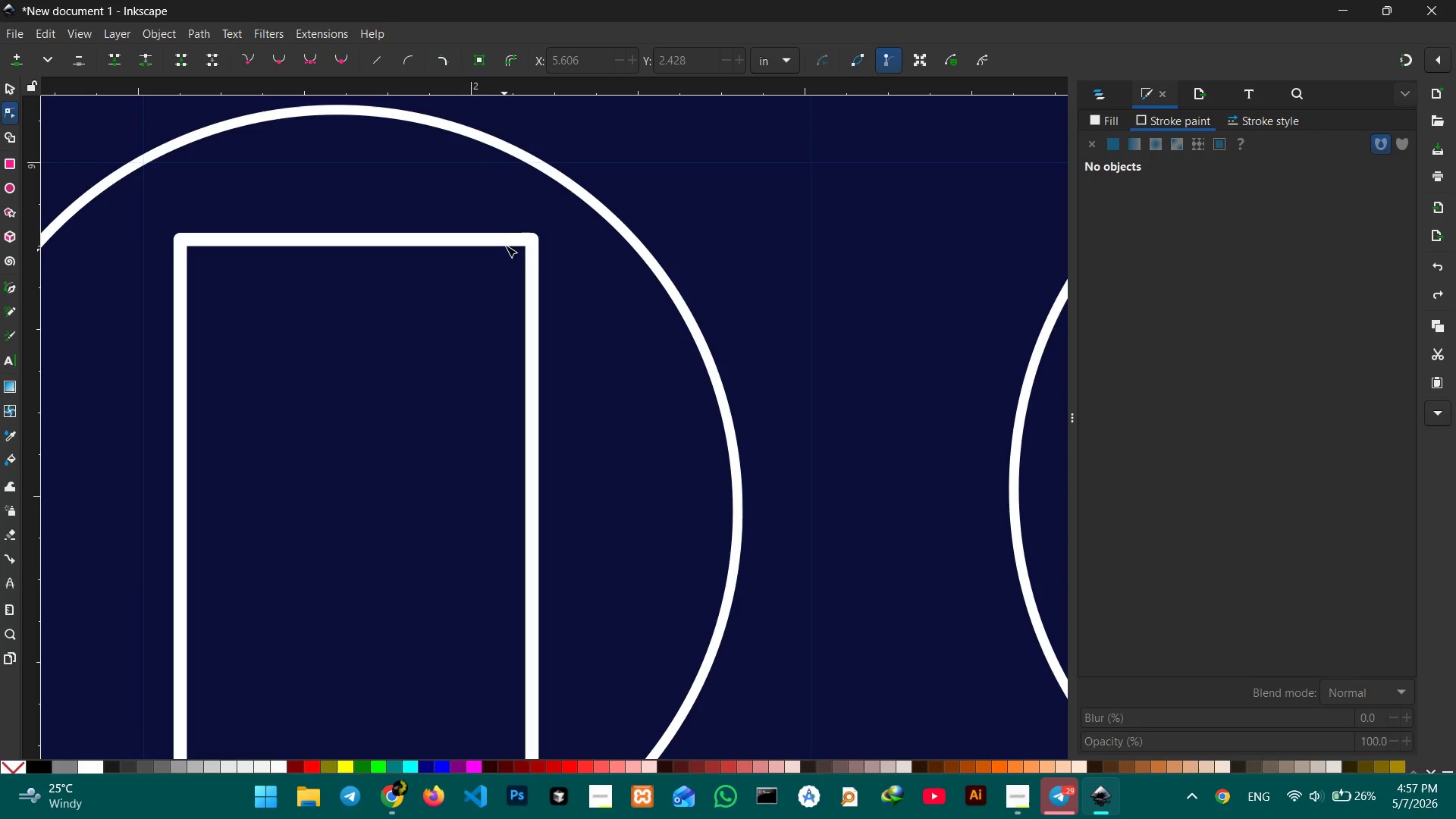 
left_click([507, 240])
 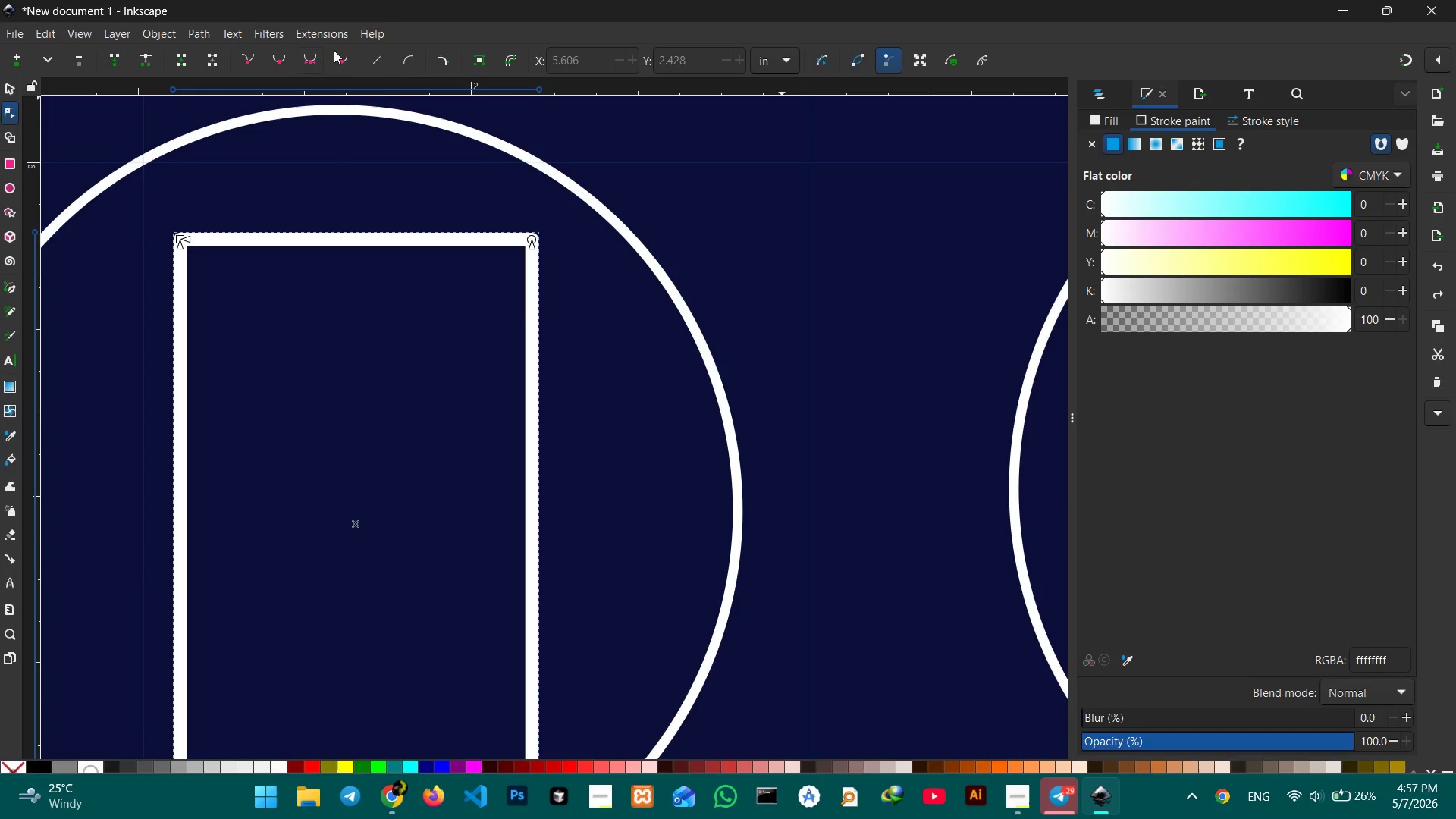 
left_click([447, 62])
 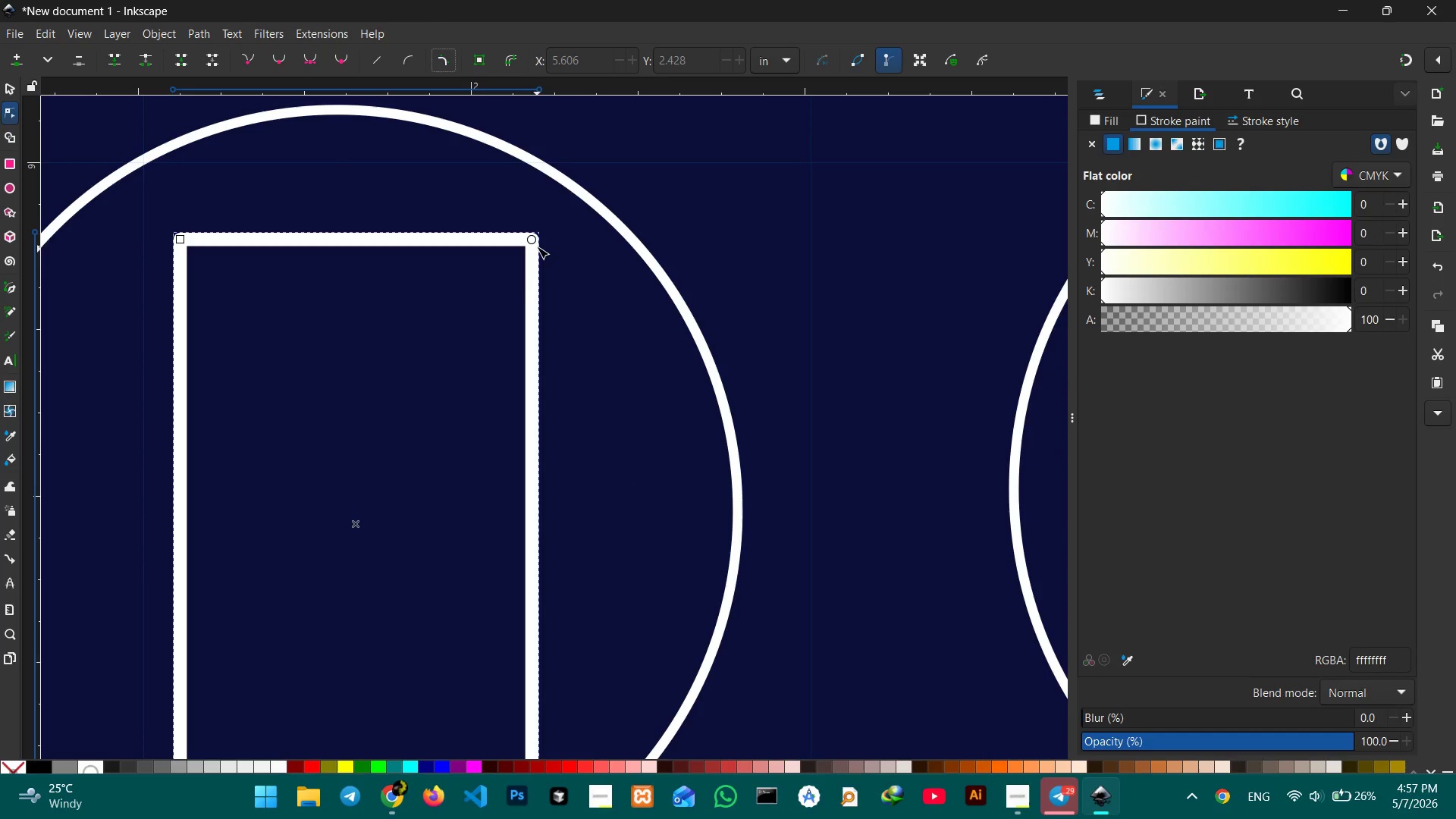 
left_click_drag(start_coordinate=[533, 242], to_coordinate=[519, 275])
 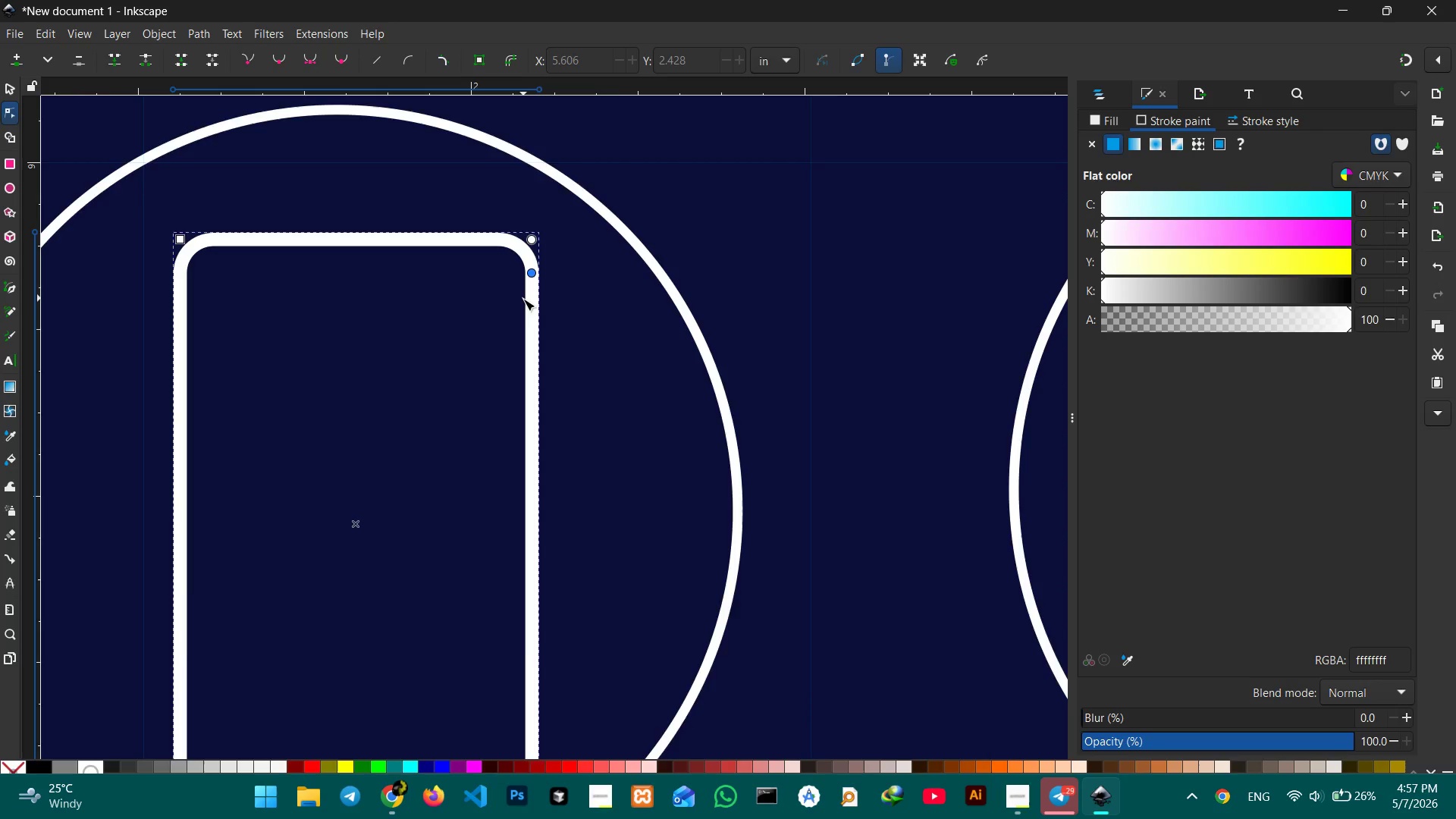 
scroll: coordinate [523, 299], scroll_direction: down, amount: 2.0
 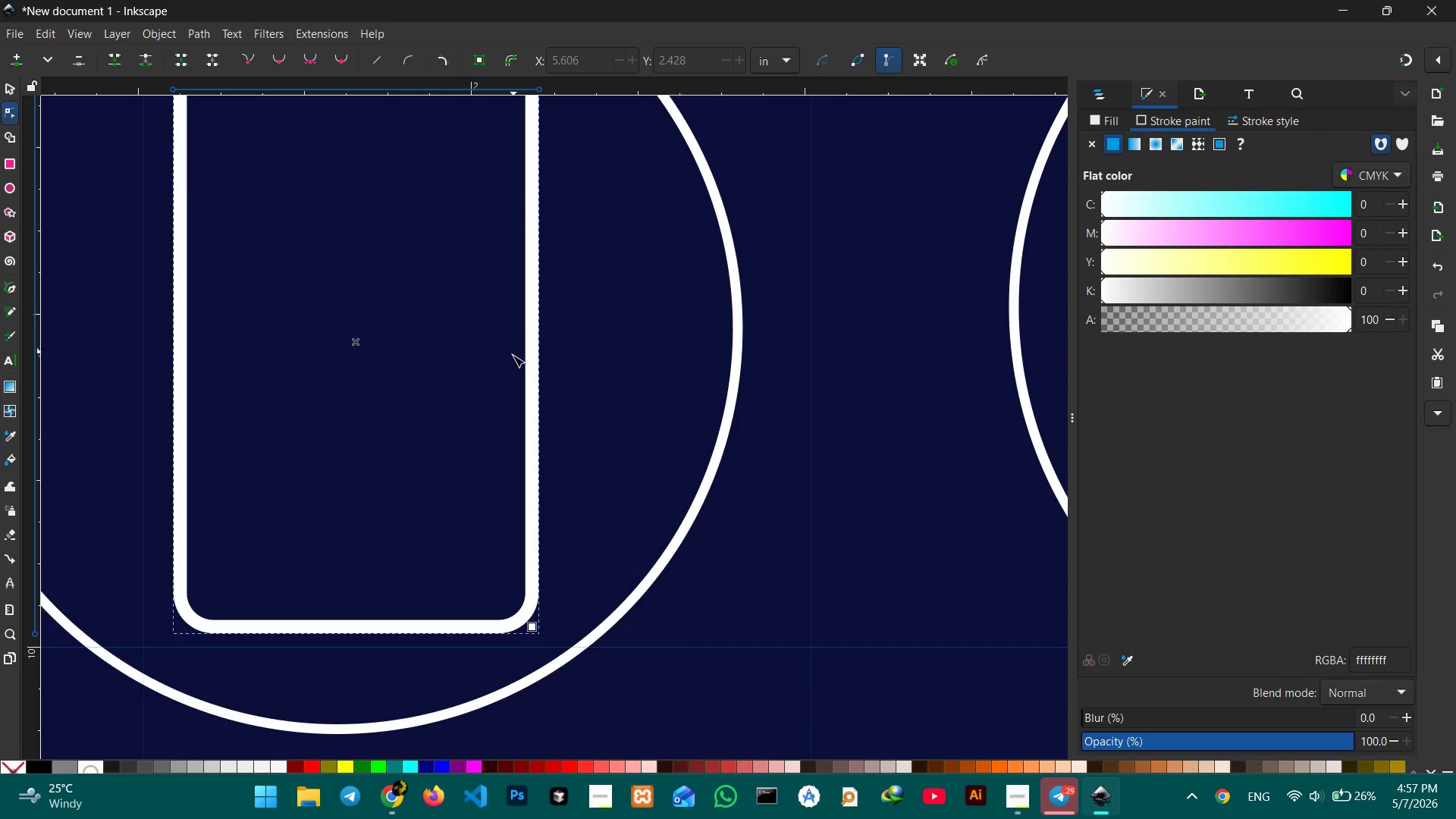 
scroll: coordinate [512, 356], scroll_direction: up, amount: 2.0
 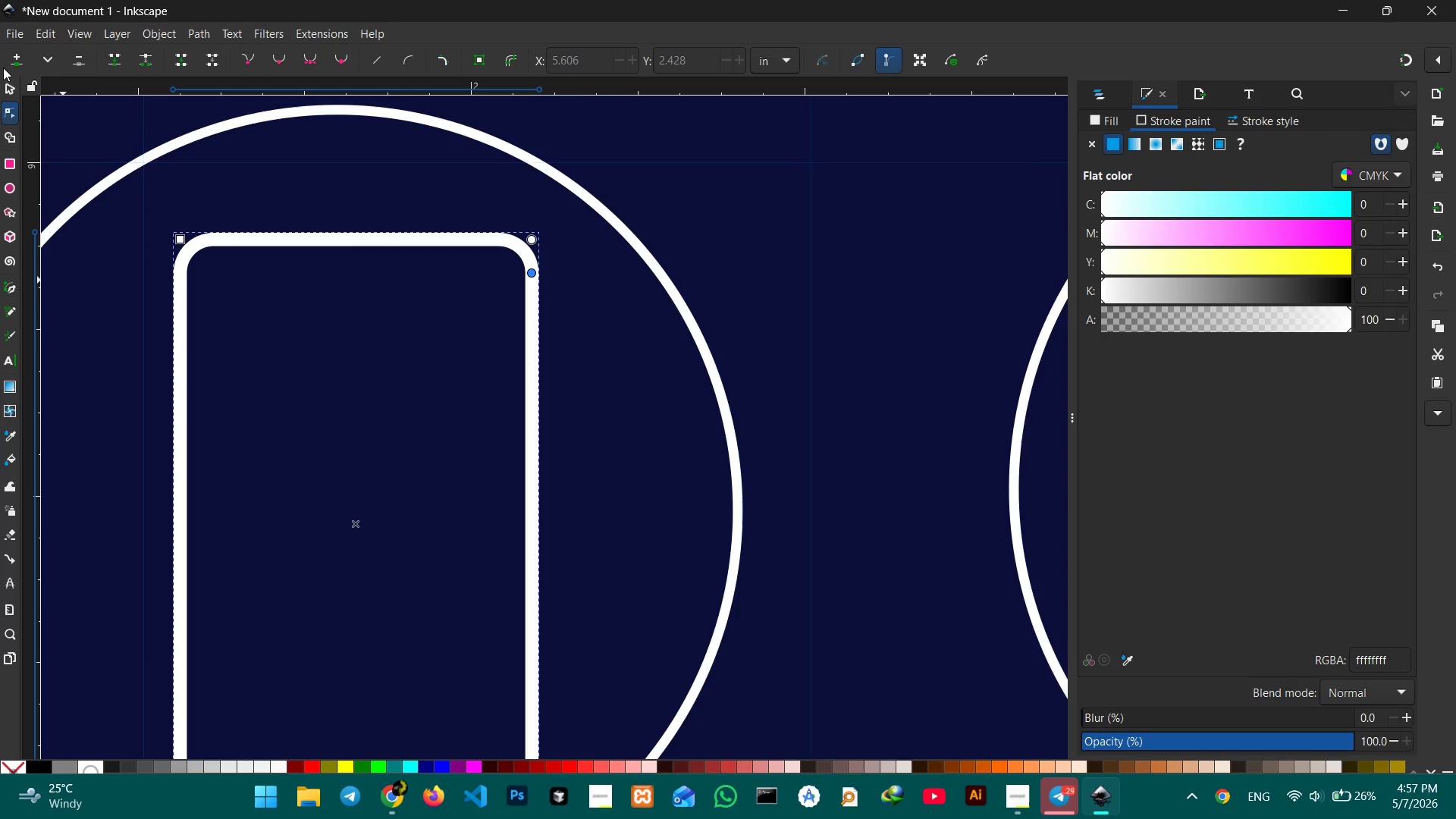 
left_click([6, 93])
 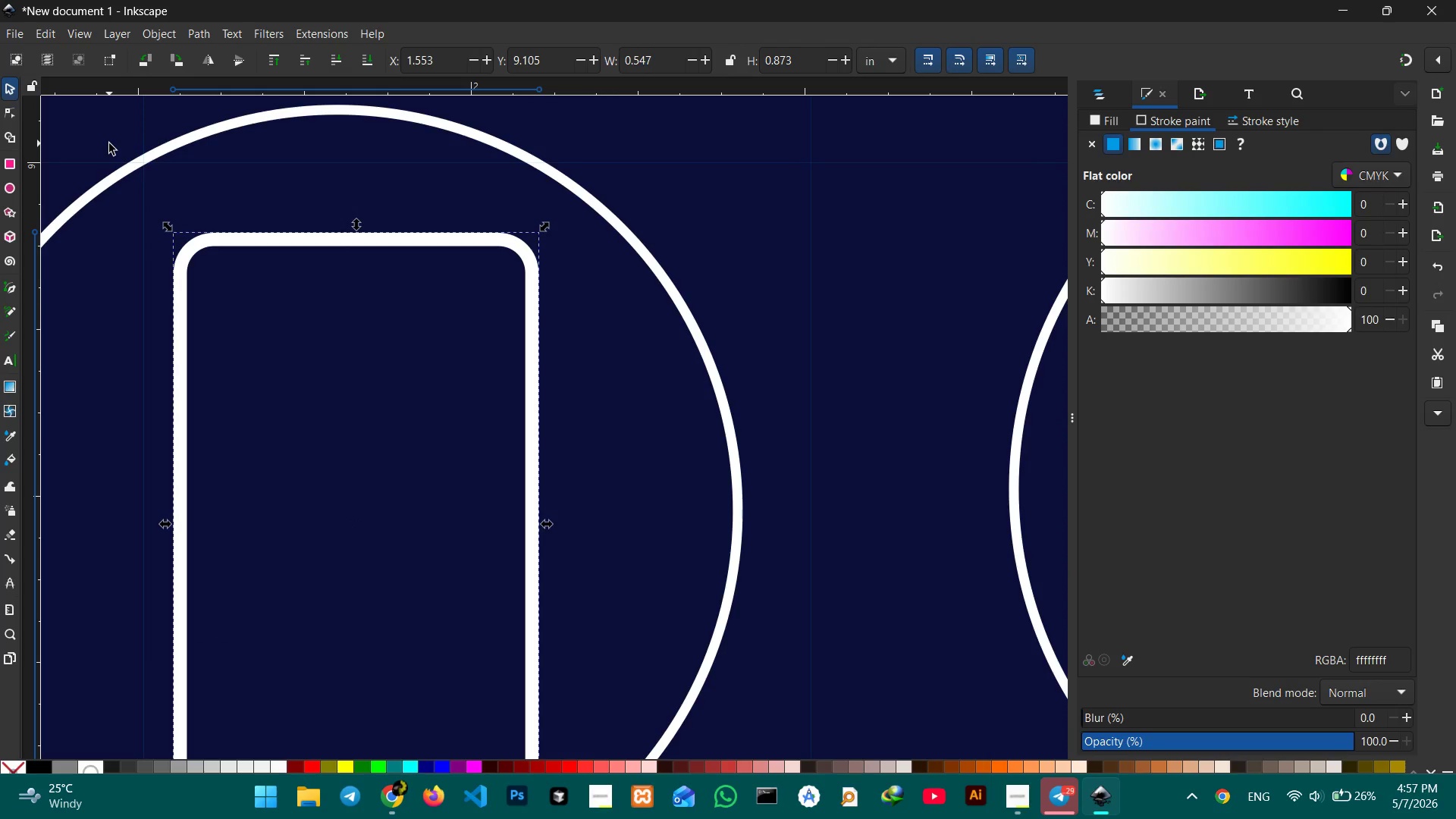 
key(Control+C)
 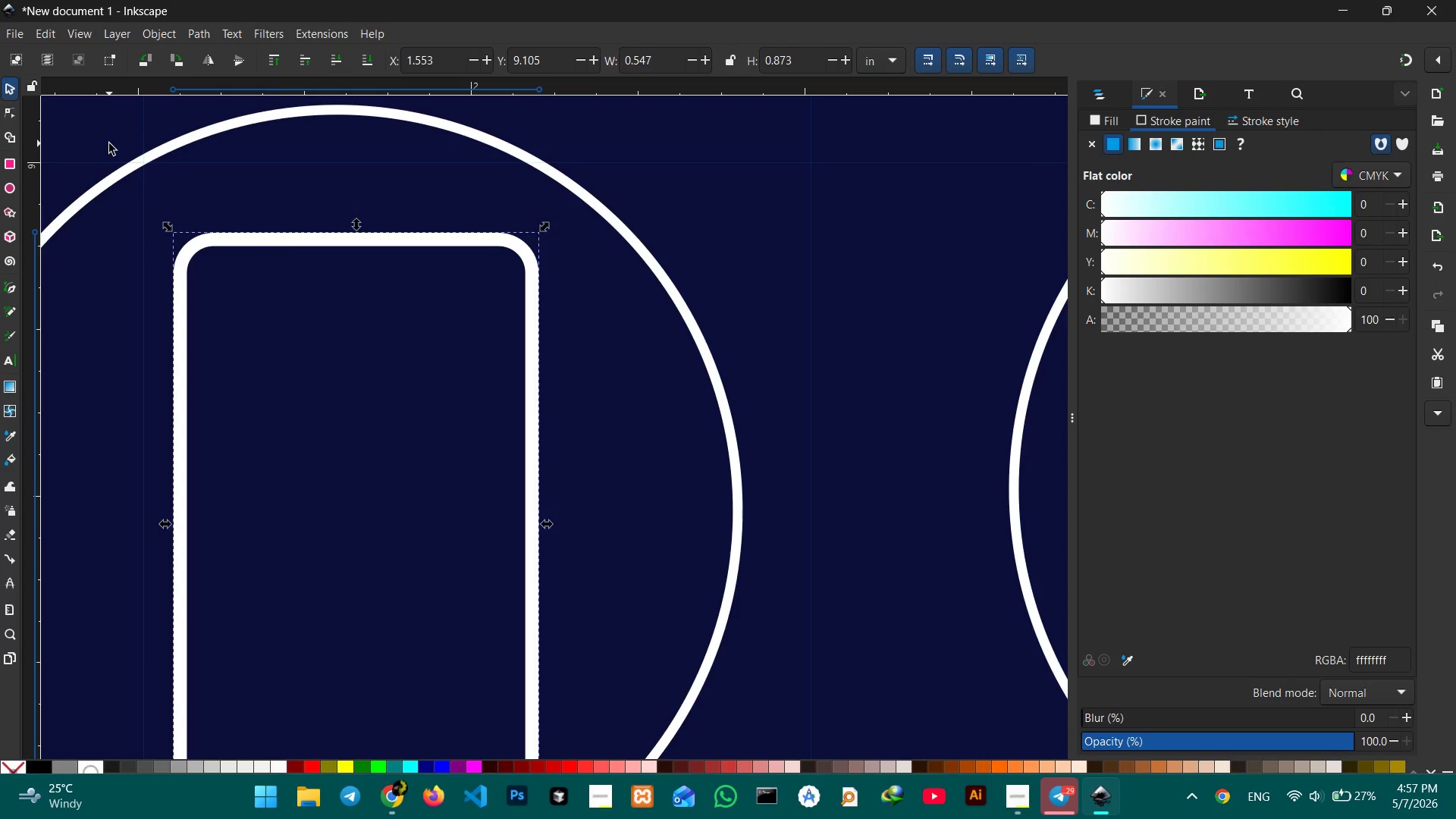 
key(Control+V)
 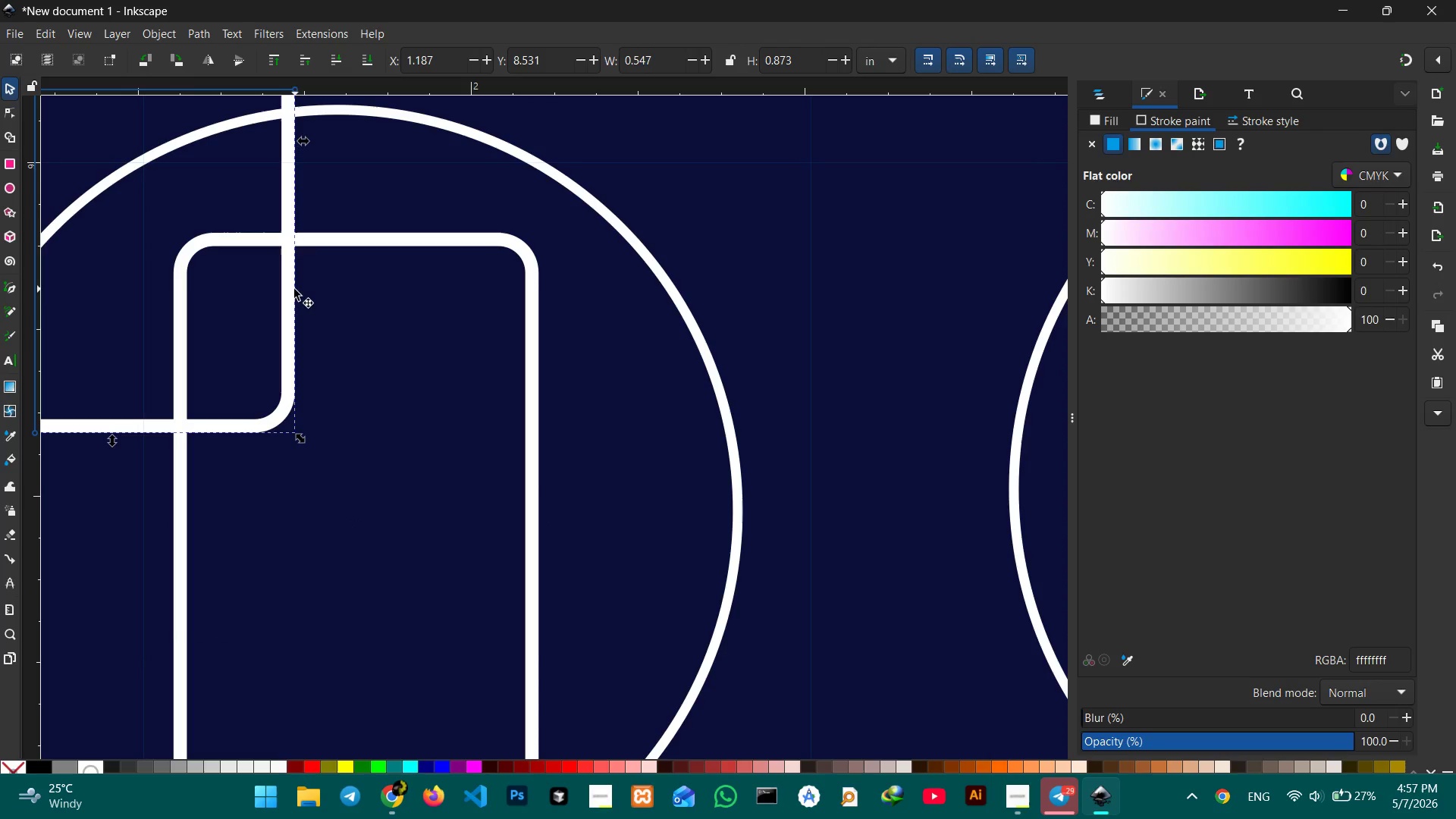 
left_click_drag(start_coordinate=[287, 270], to_coordinate=[527, 646])
 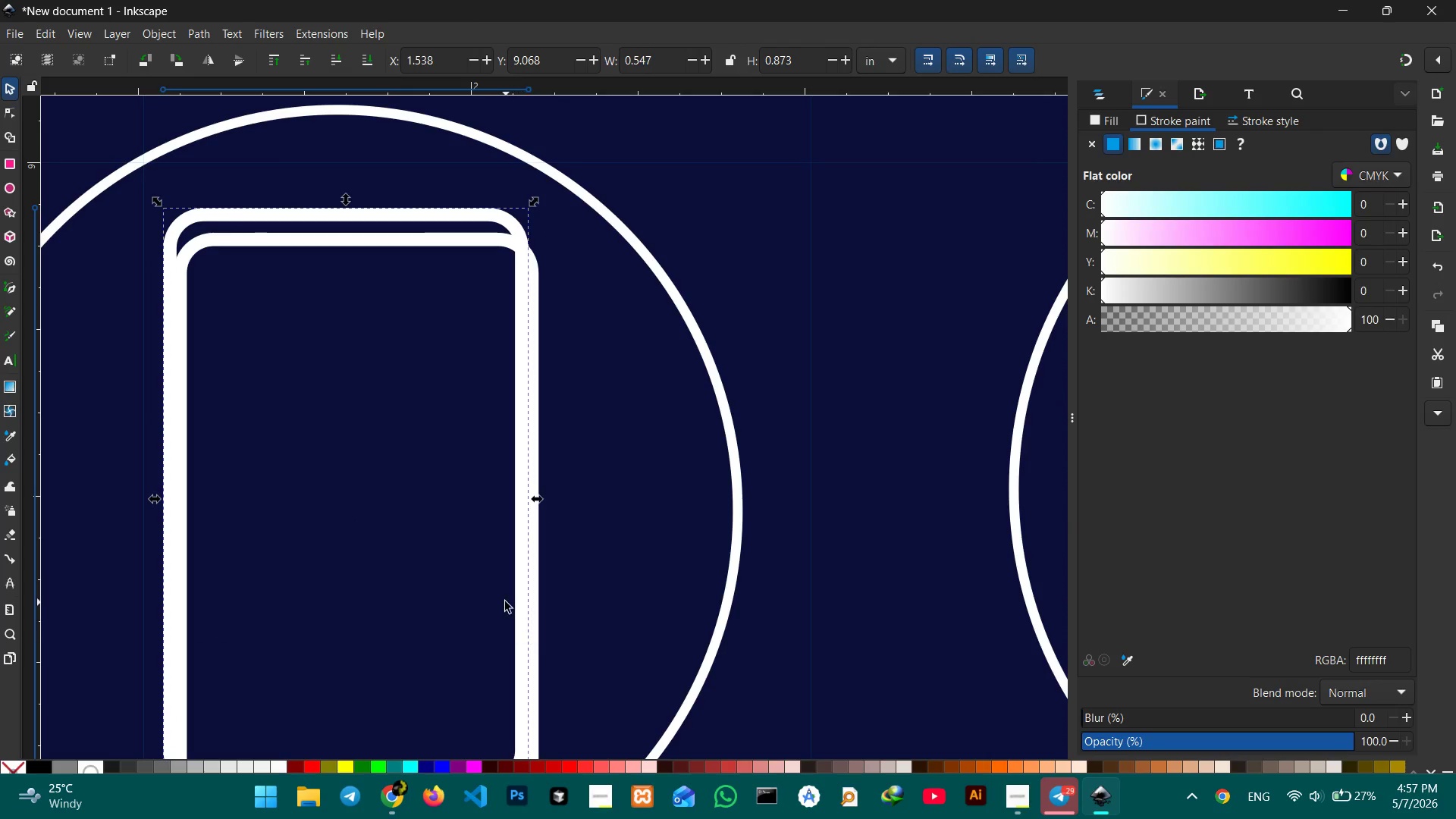 
scroll: coordinate [505, 601], scroll_direction: down, amount: 1.0
 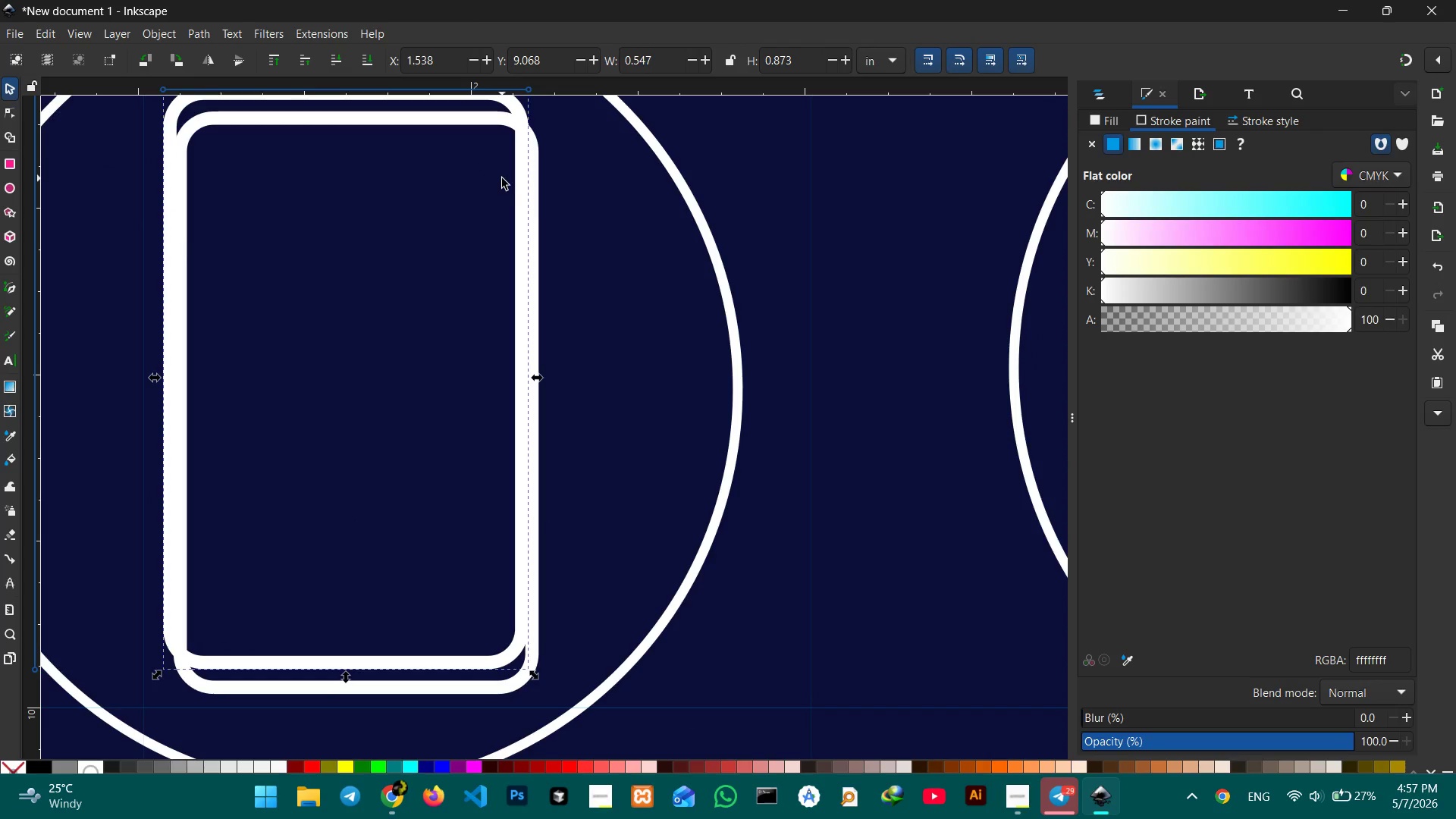 
left_click_drag(start_coordinate=[519, 183], to_coordinate=[534, 245])
 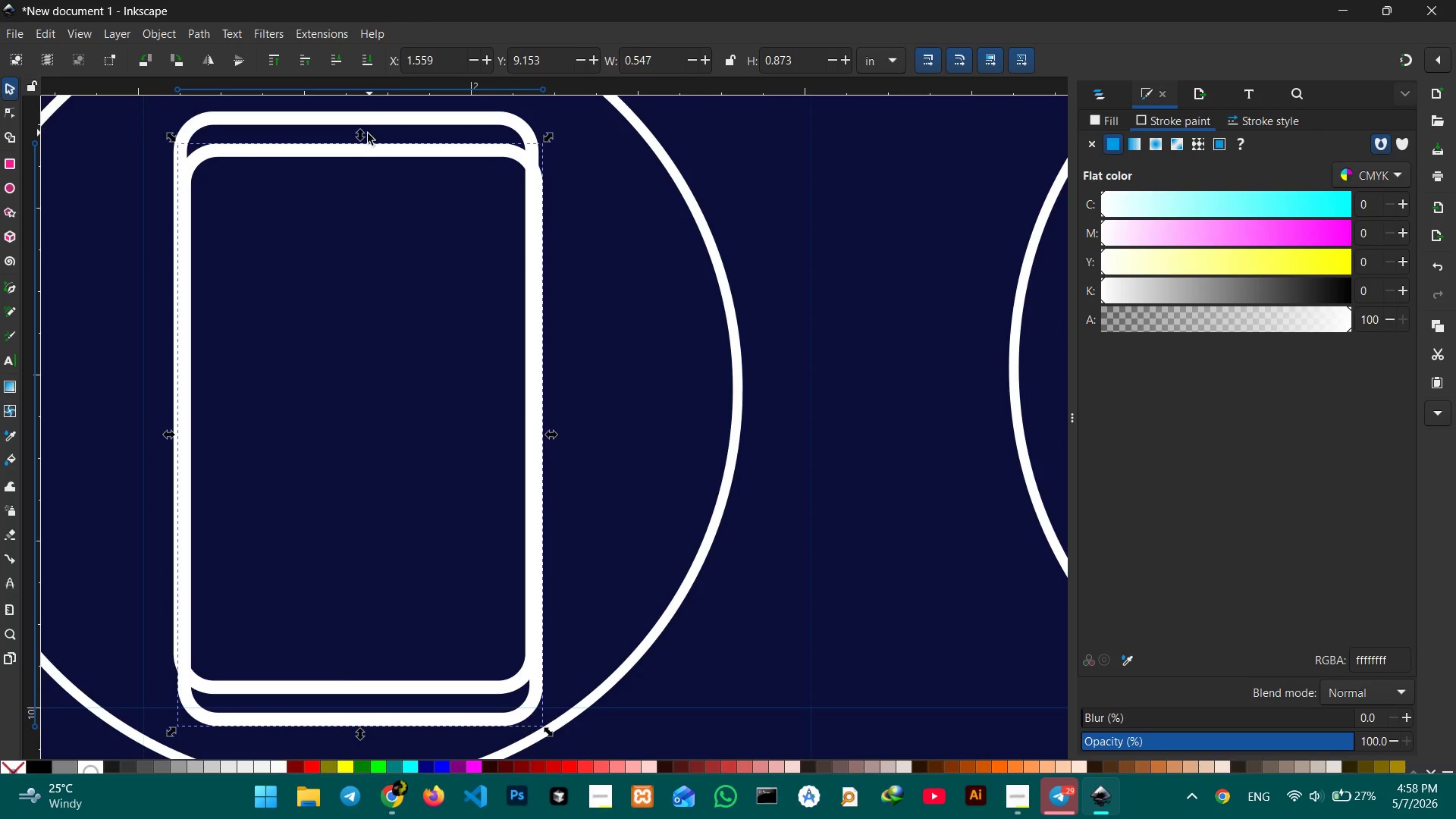 
left_click_drag(start_coordinate=[363, 136], to_coordinate=[361, 156])
 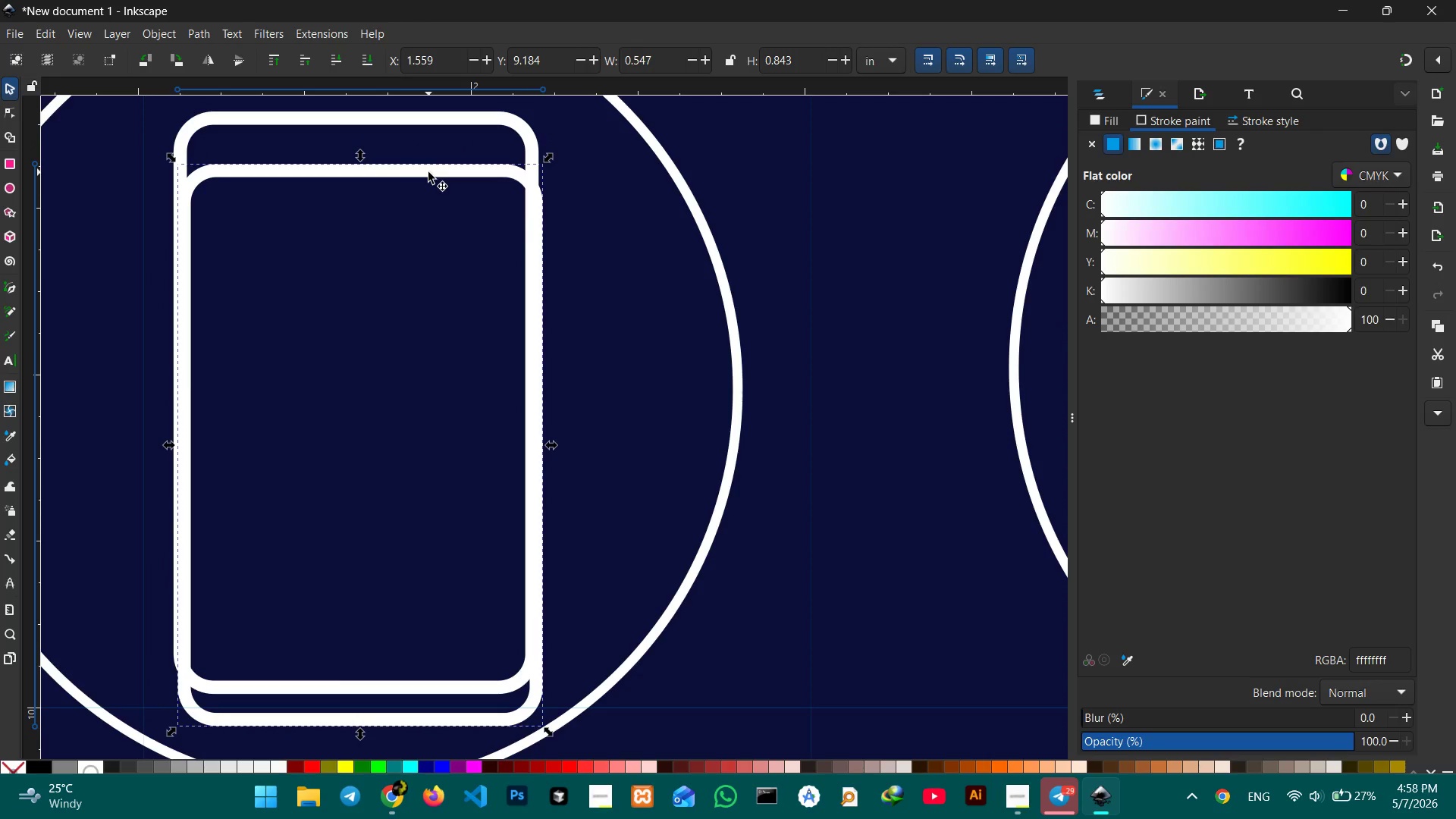 
left_click_drag(start_coordinate=[428, 172], to_coordinate=[421, 171])
 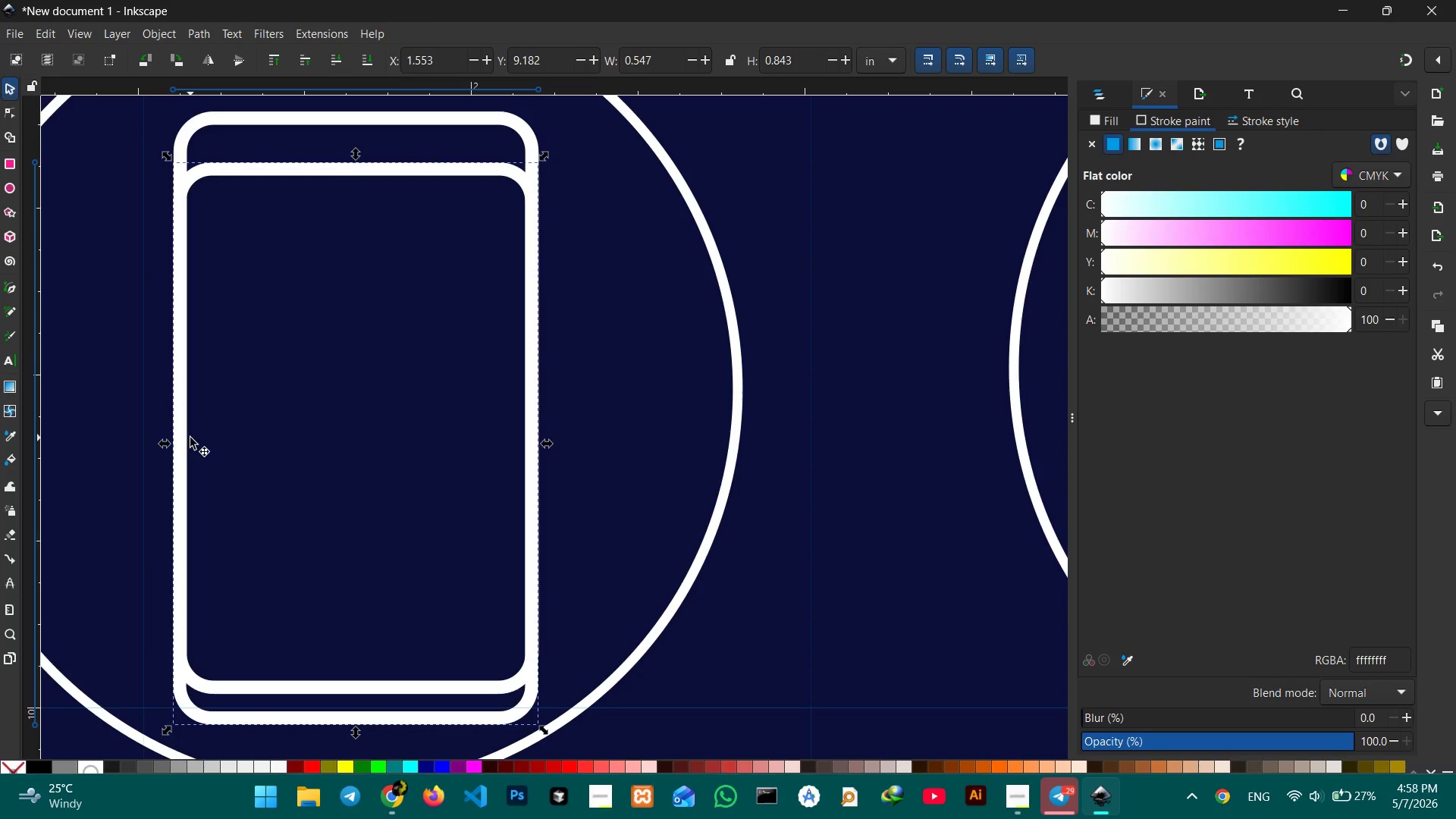 
left_click_drag(start_coordinate=[165, 444], to_coordinate=[176, 429])
 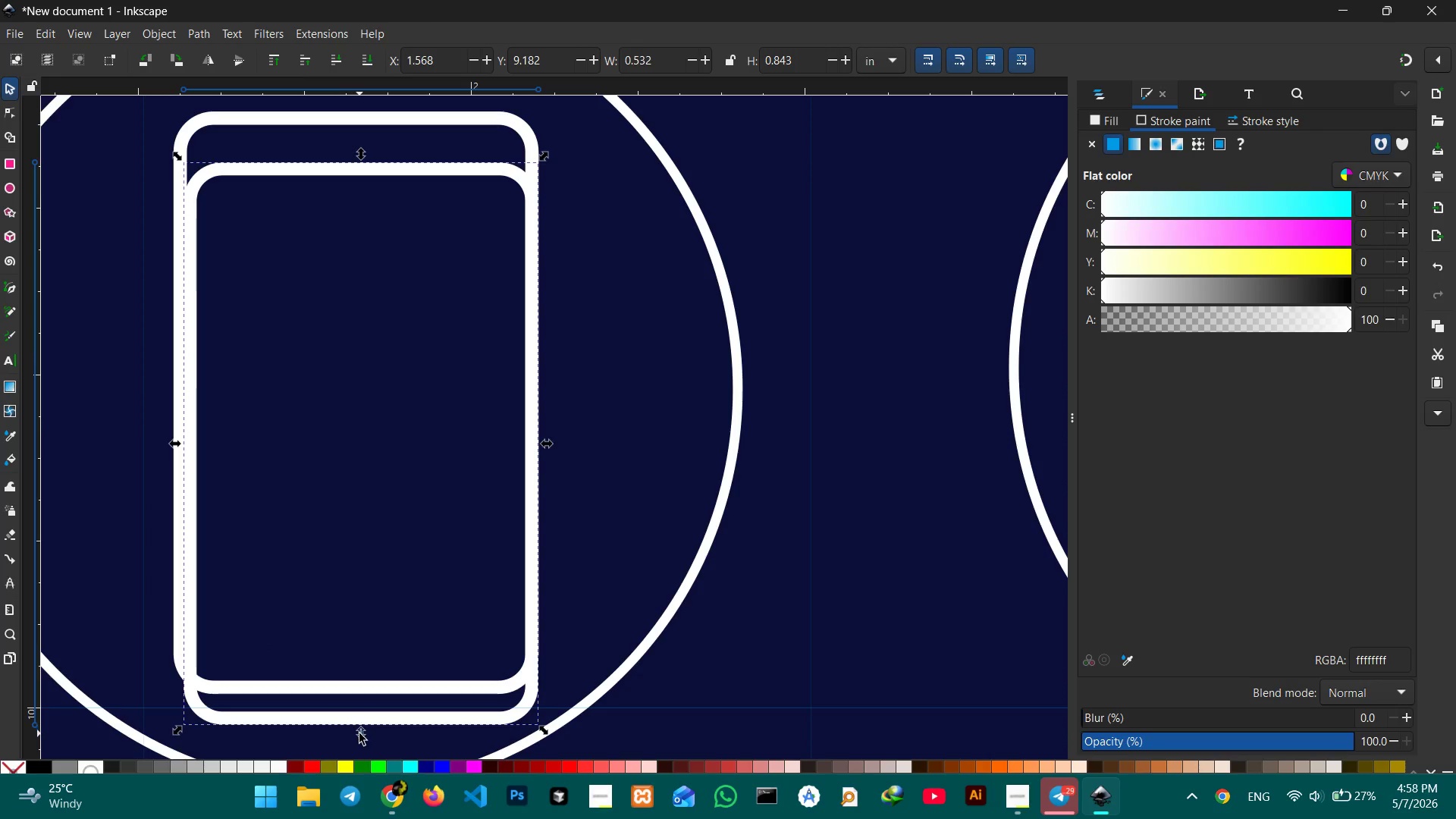 
left_click_drag(start_coordinate=[360, 731], to_coordinate=[351, 660])
 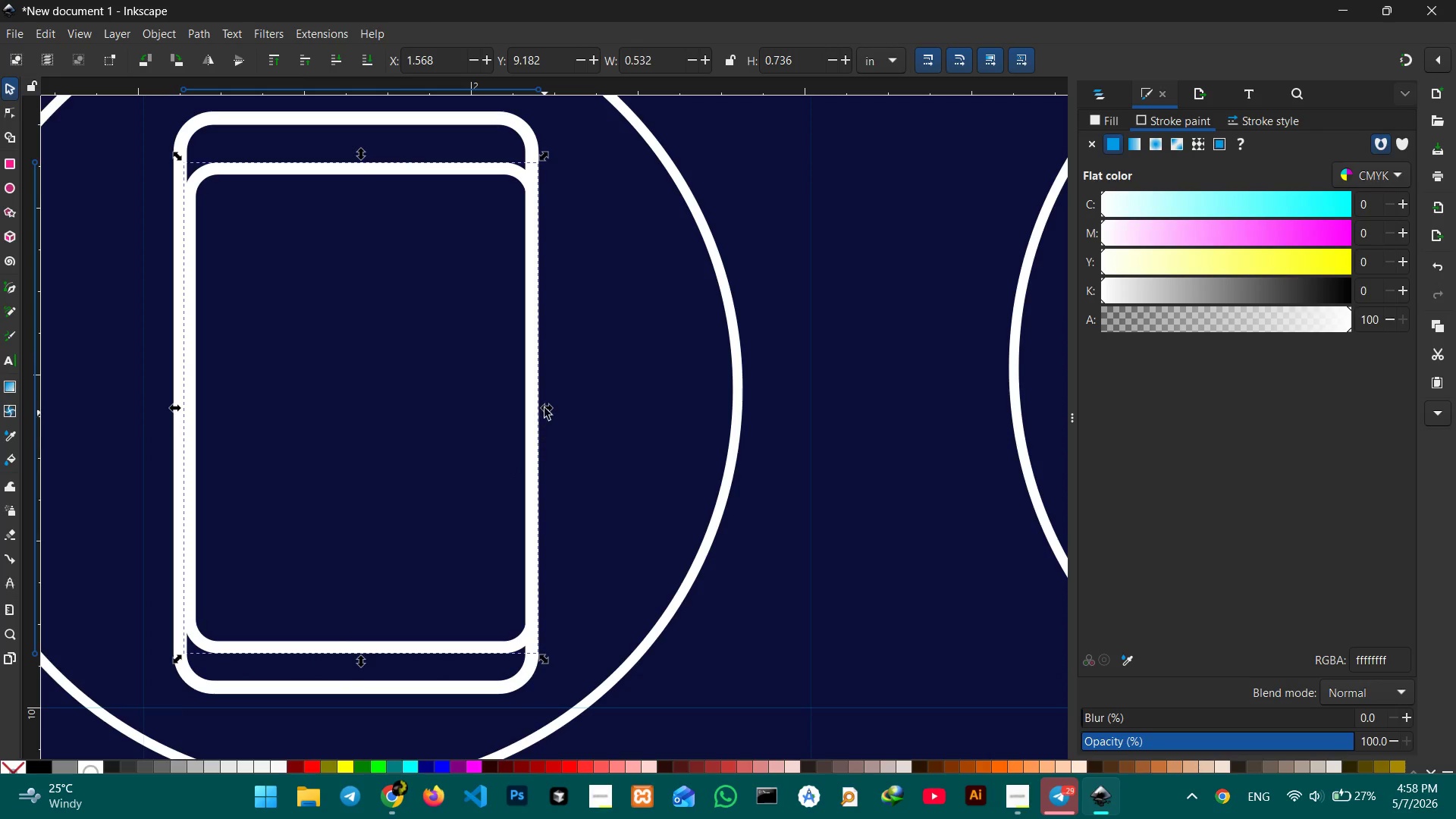 
left_click_drag(start_coordinate=[544, 408], to_coordinate=[534, 406])
 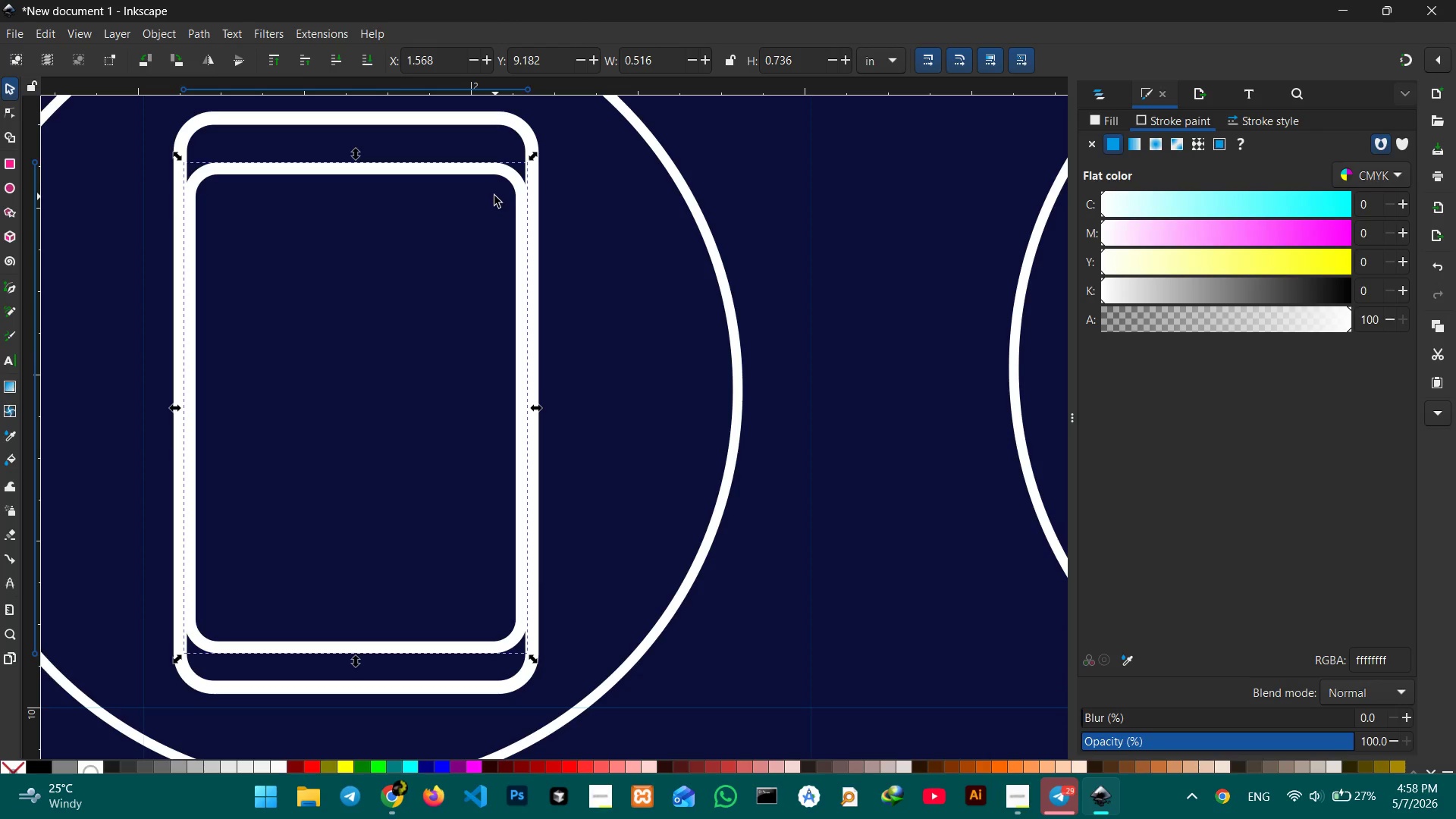 
wait(5.3)
 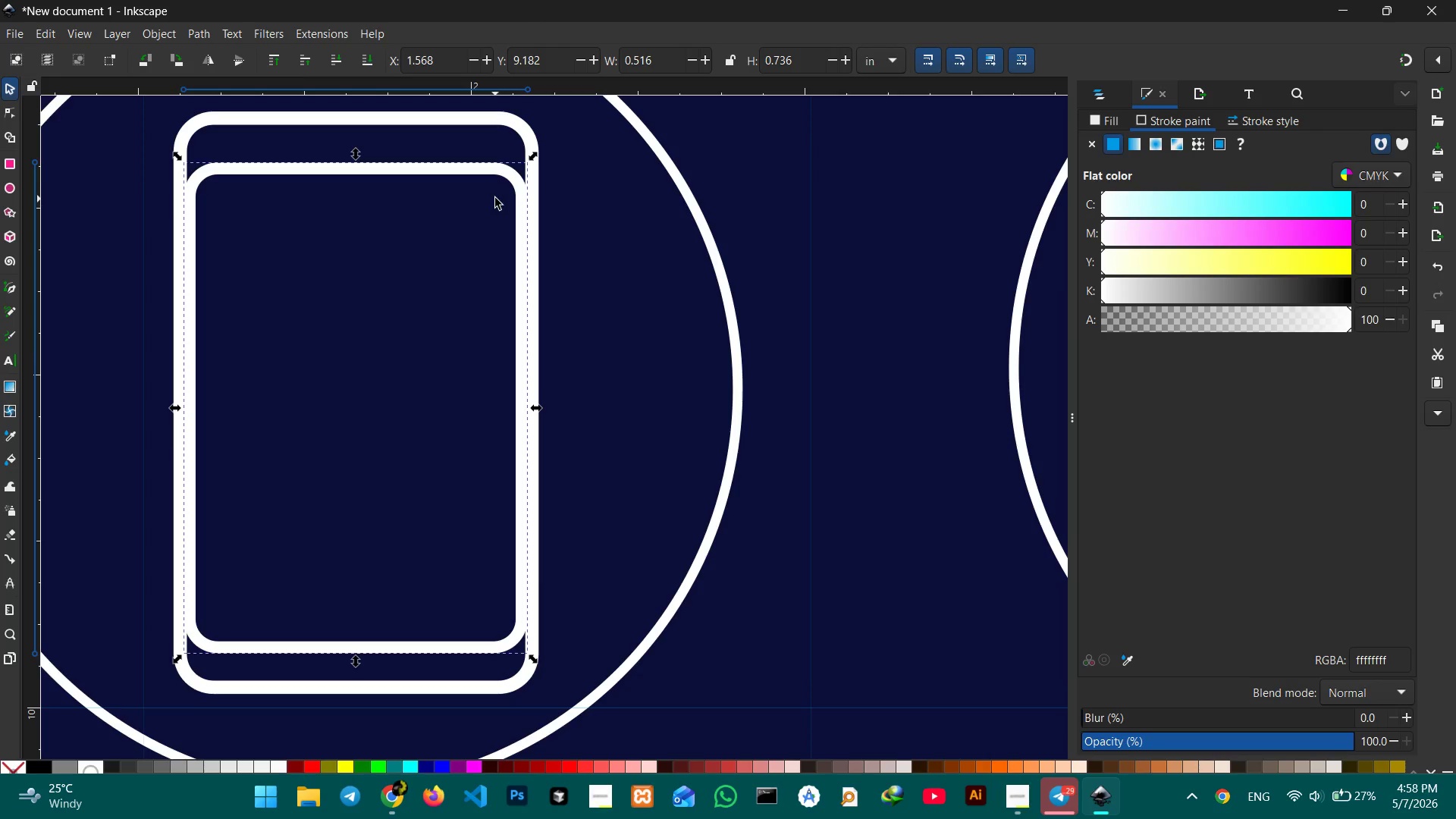 
left_click([464, 121])
 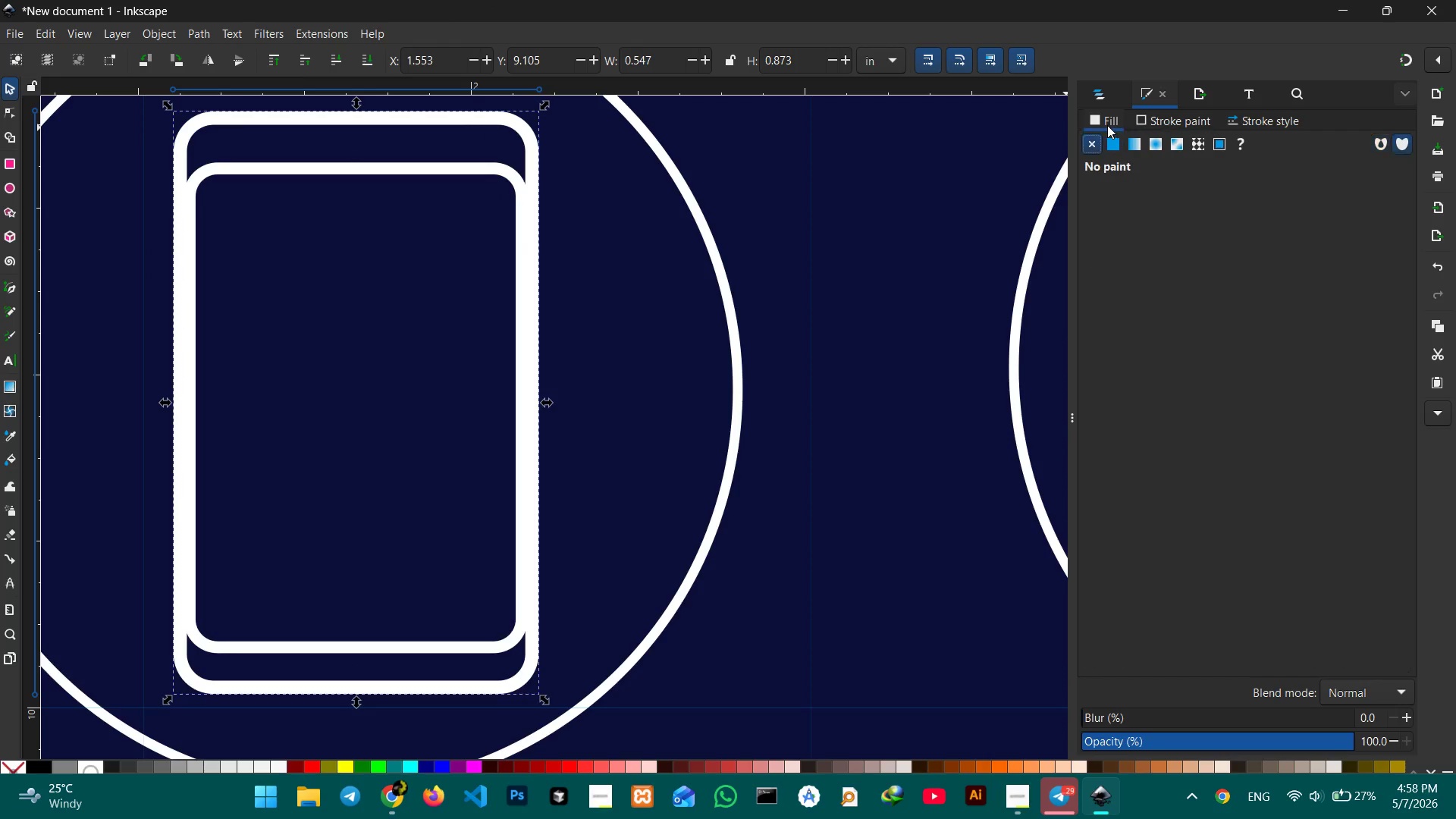 
double_click([1114, 146])
 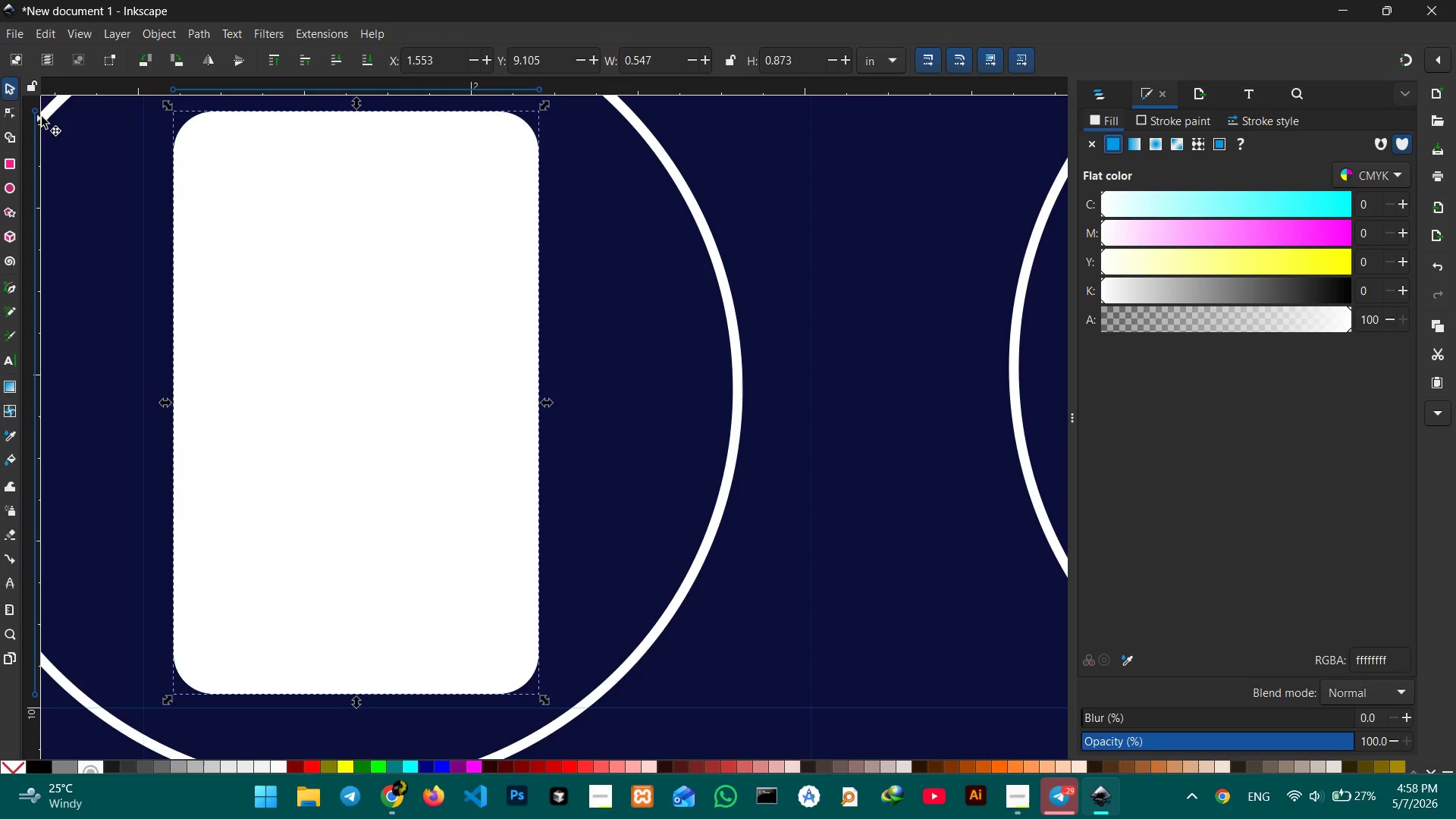 
left_click([11, 89])
 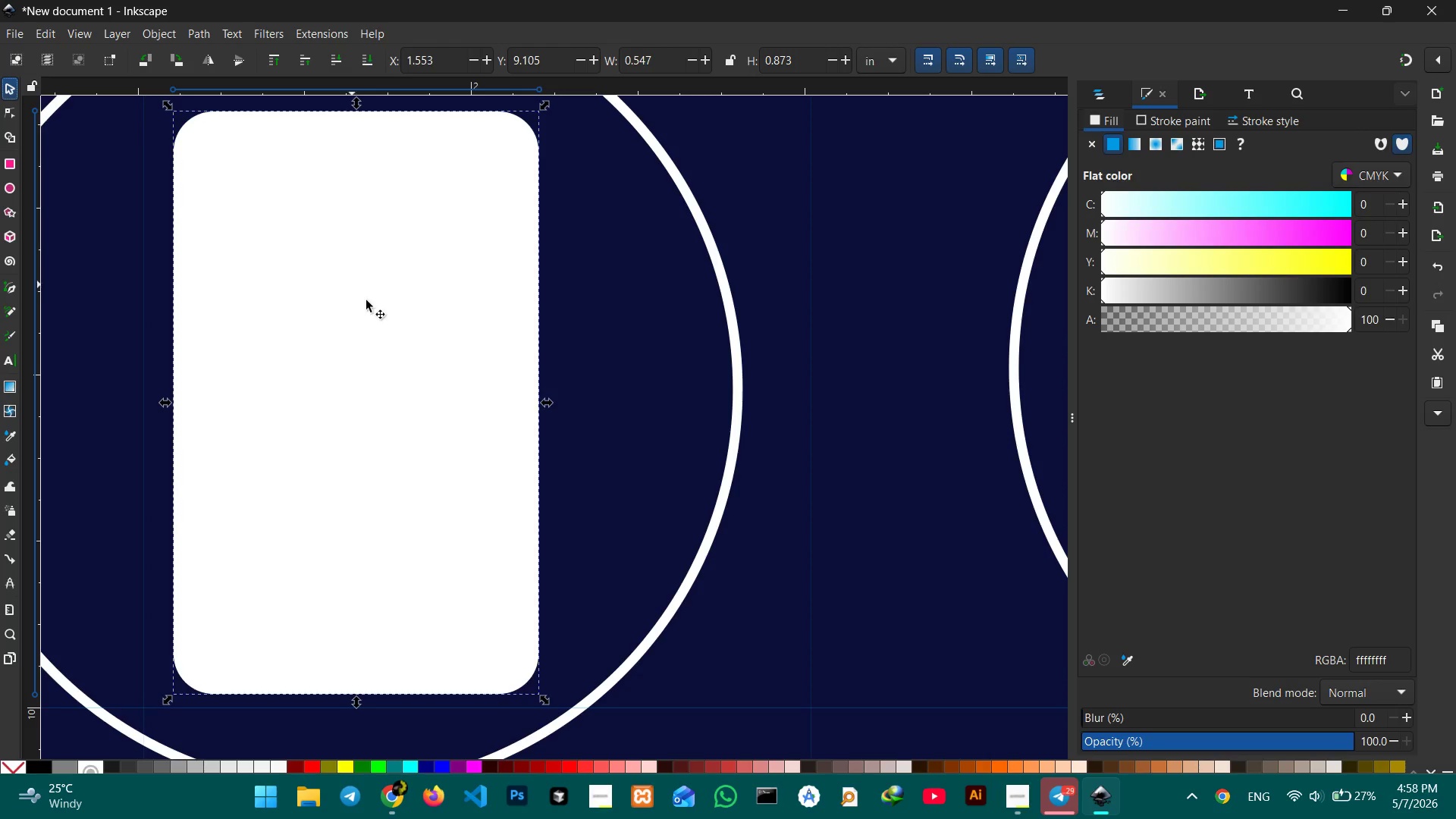 
double_click([368, 305])
 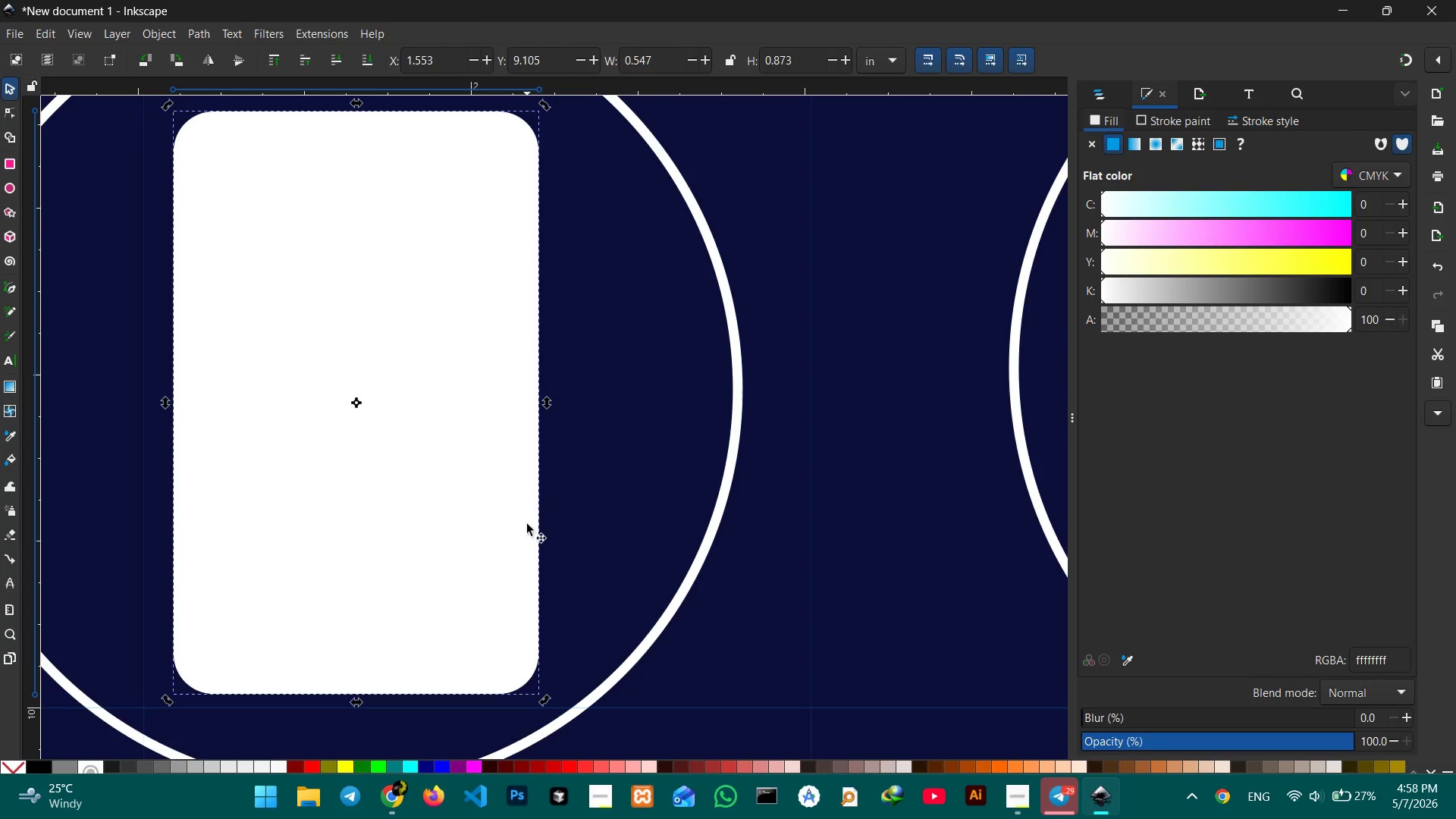 
left_click([689, 620])
 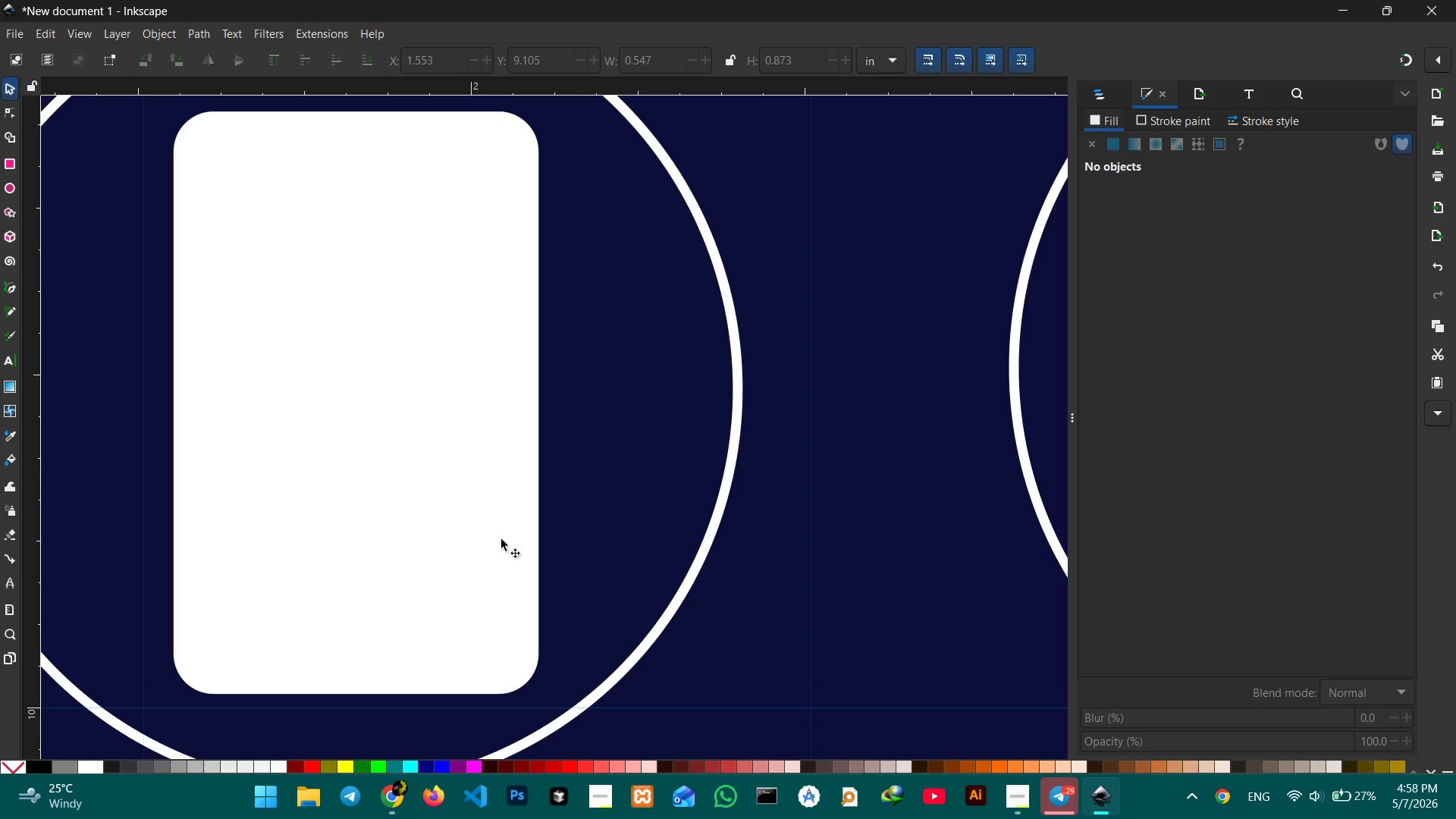 
double_click([457, 531])
 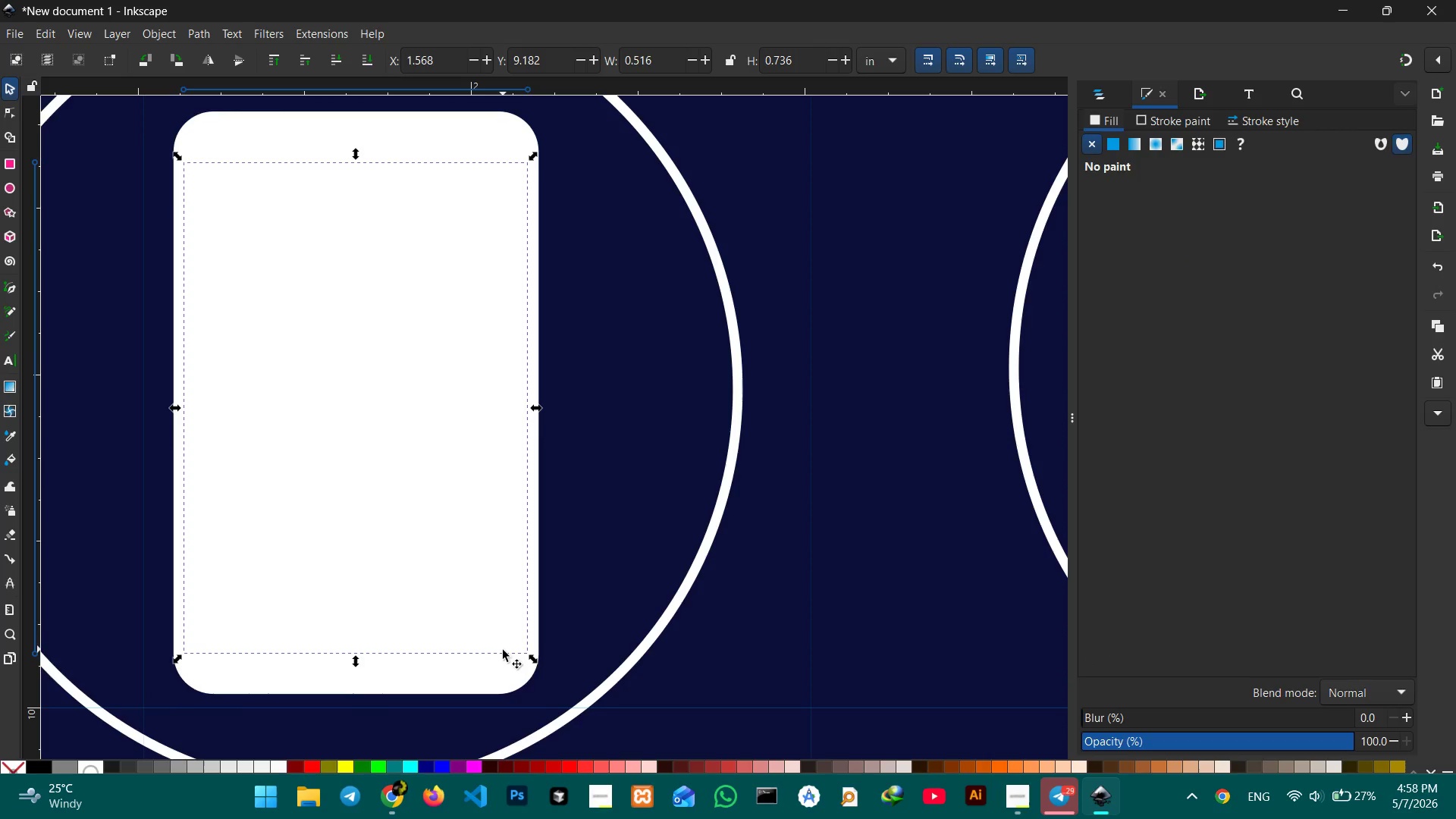 
left_click([503, 650])
 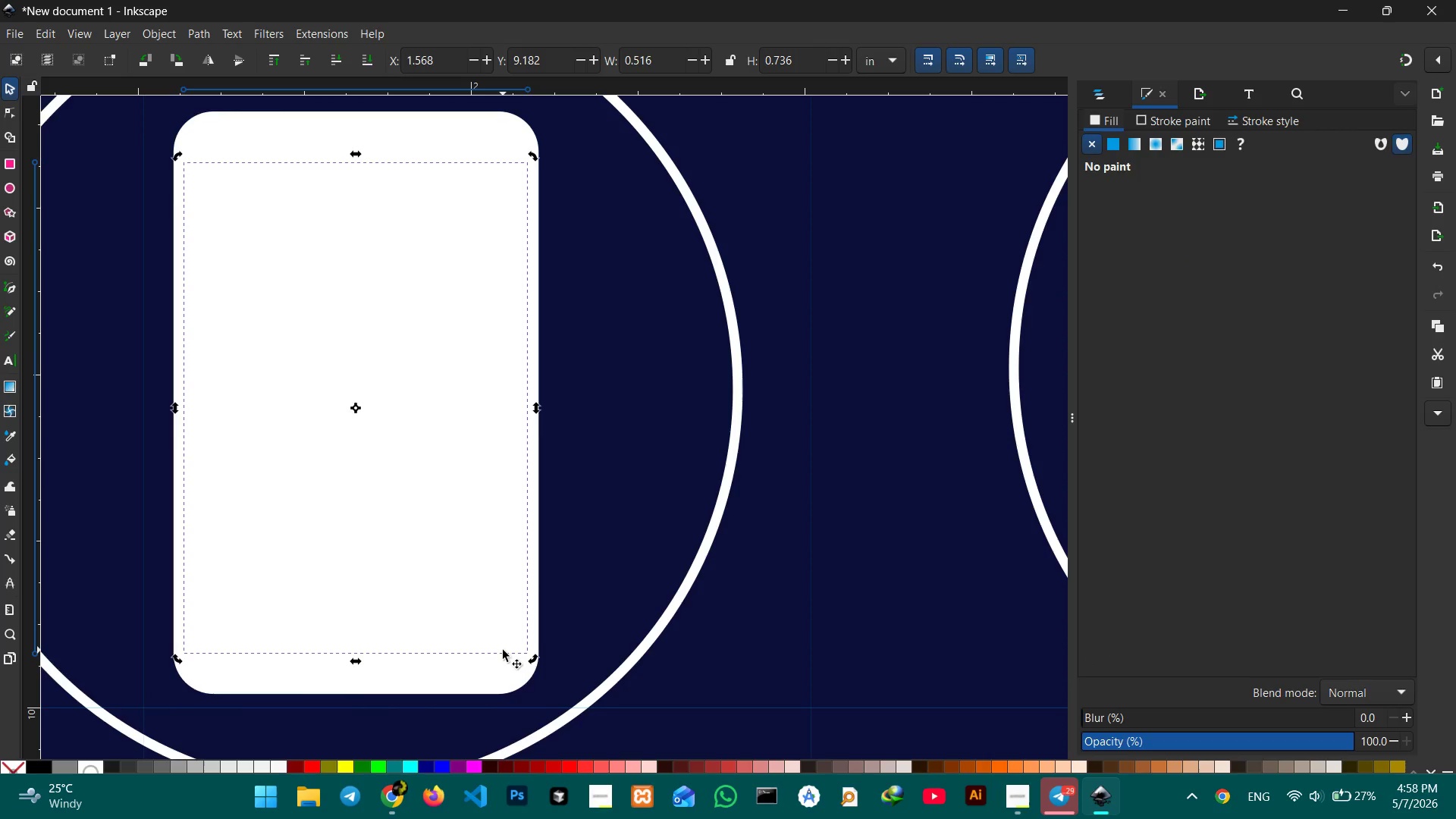 
right_click([503, 650])
 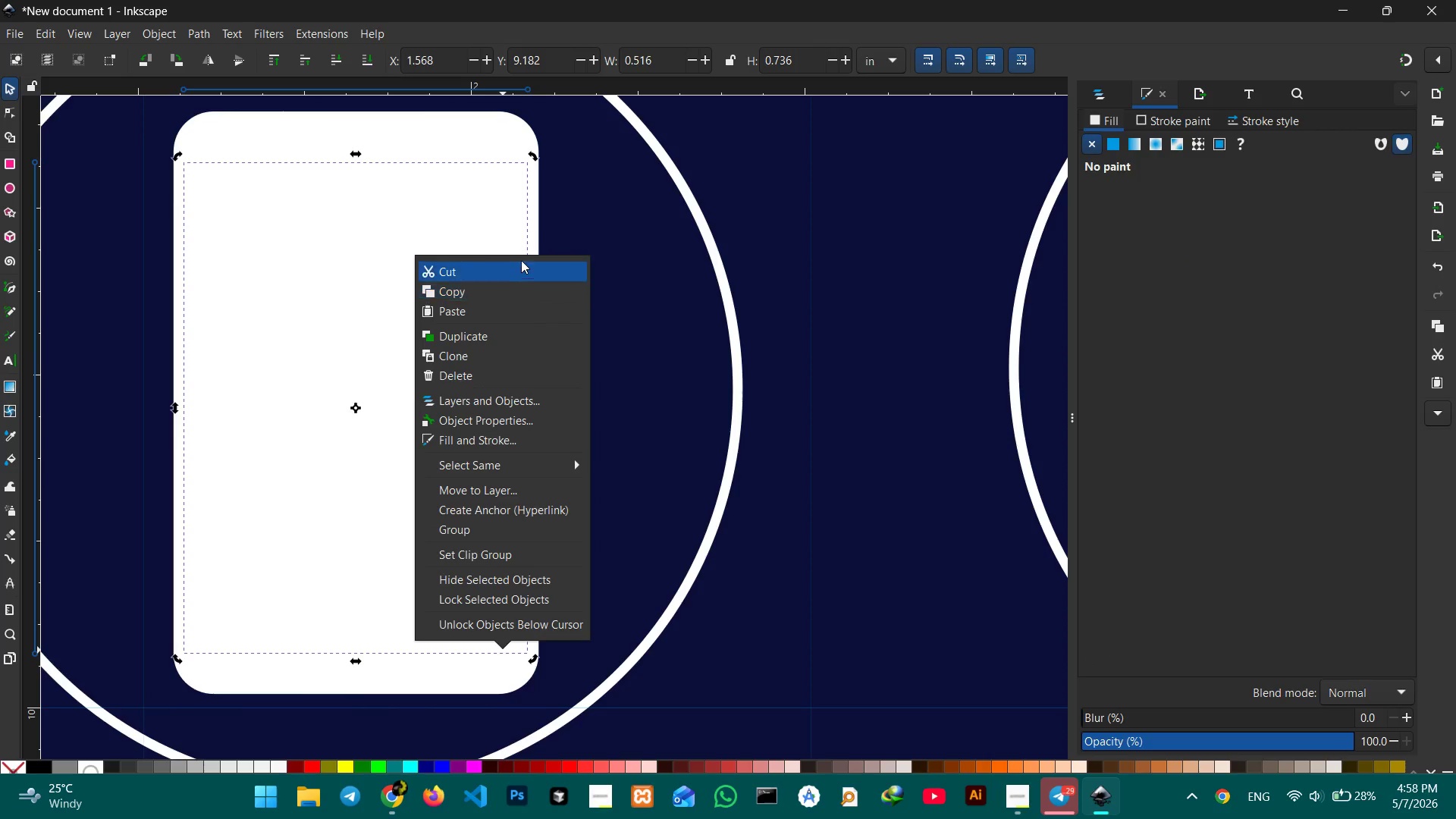 
key(Control+X)
 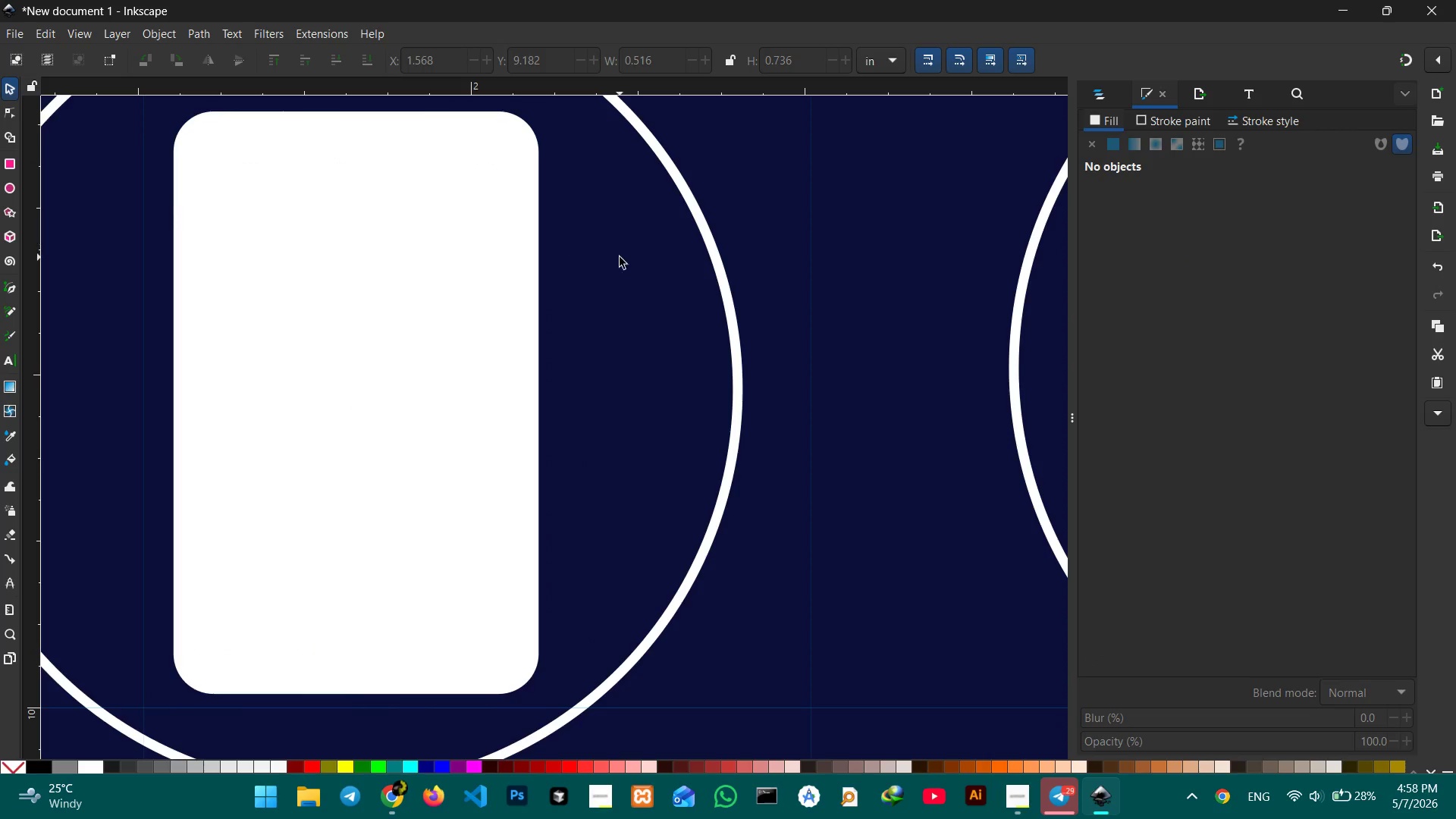 
key(Control+V)
 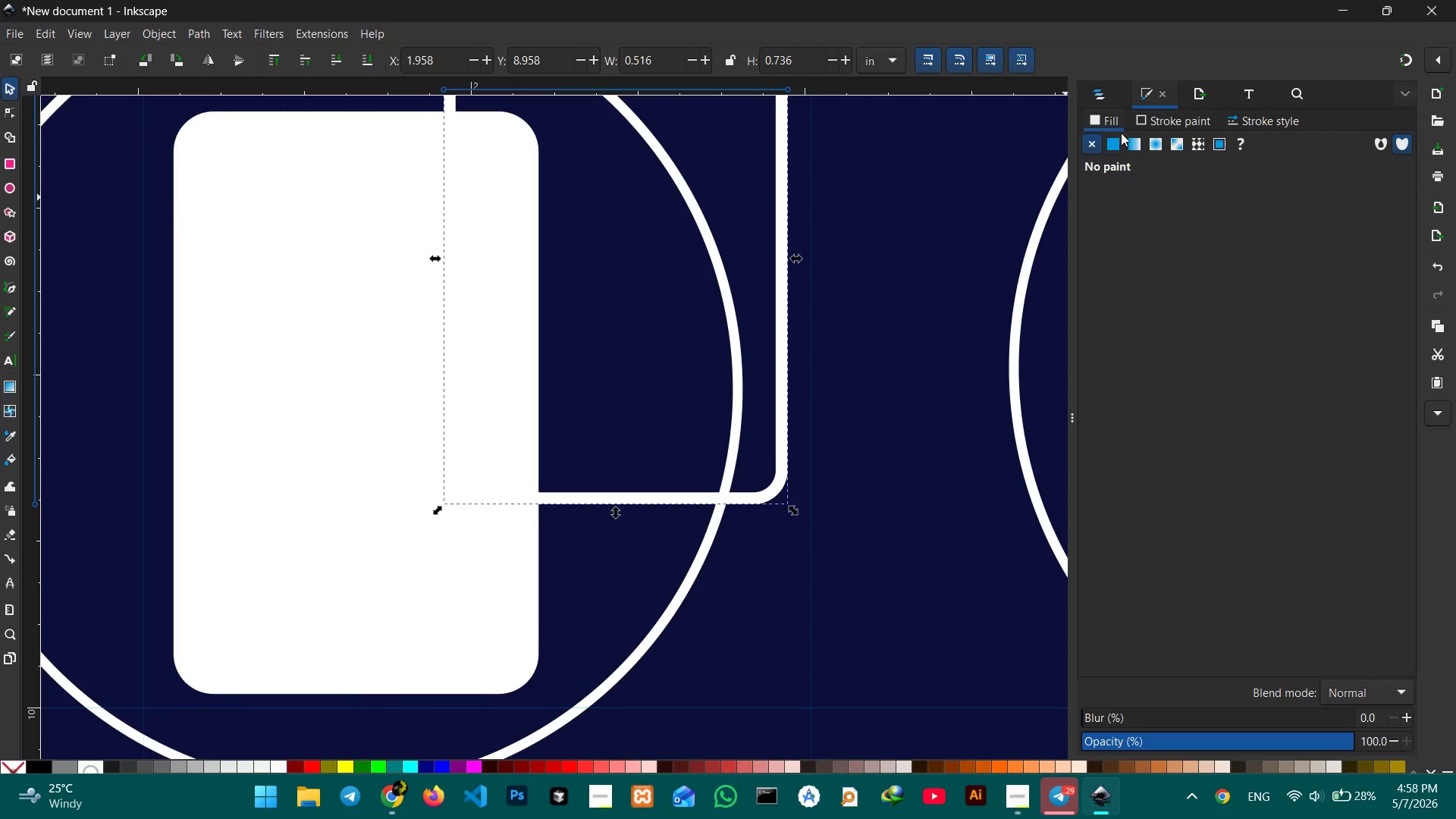 
left_click([1154, 118])
 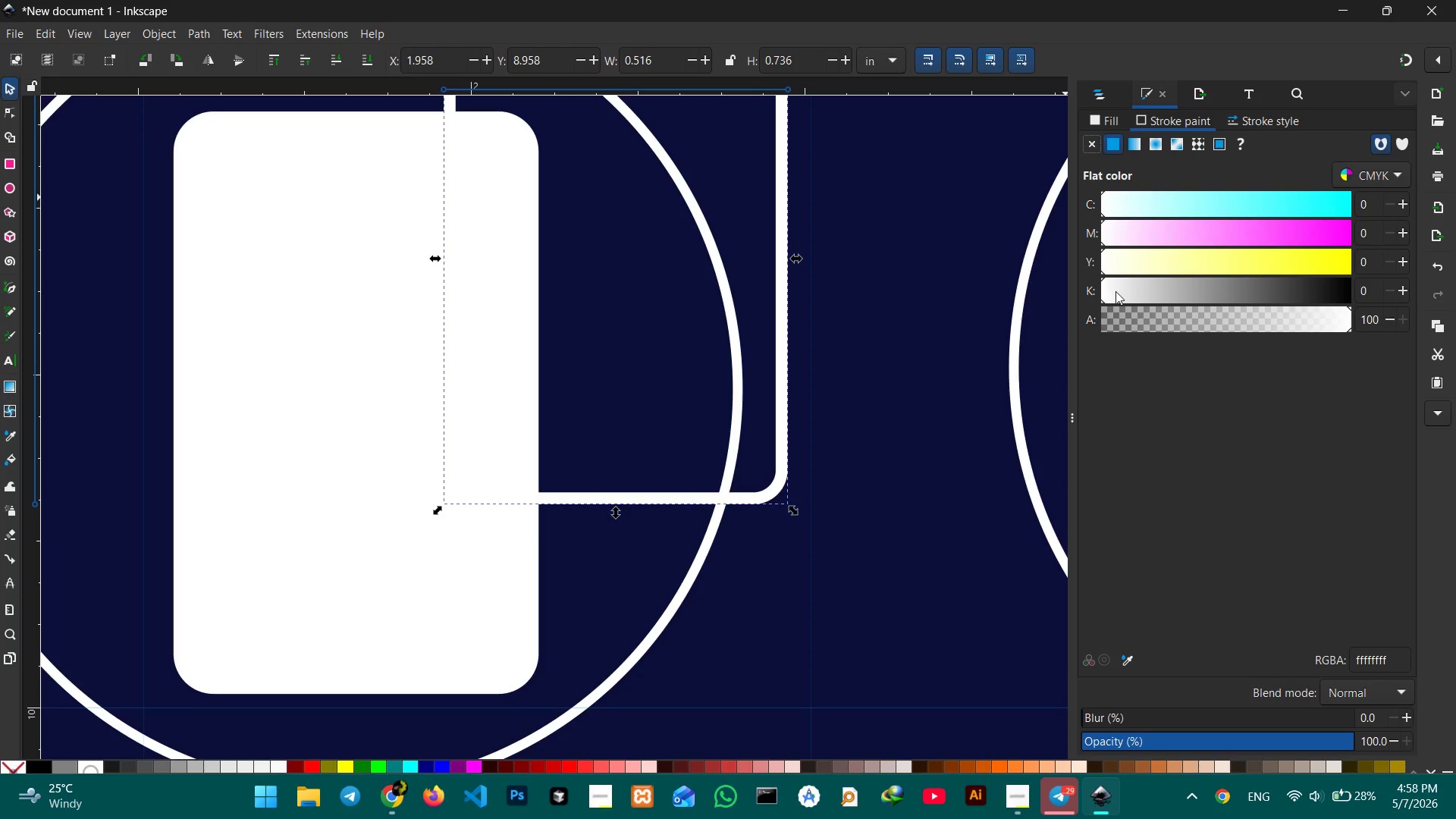 
left_click_drag(start_coordinate=[1266, 285], to_coordinate=[1419, 298])
 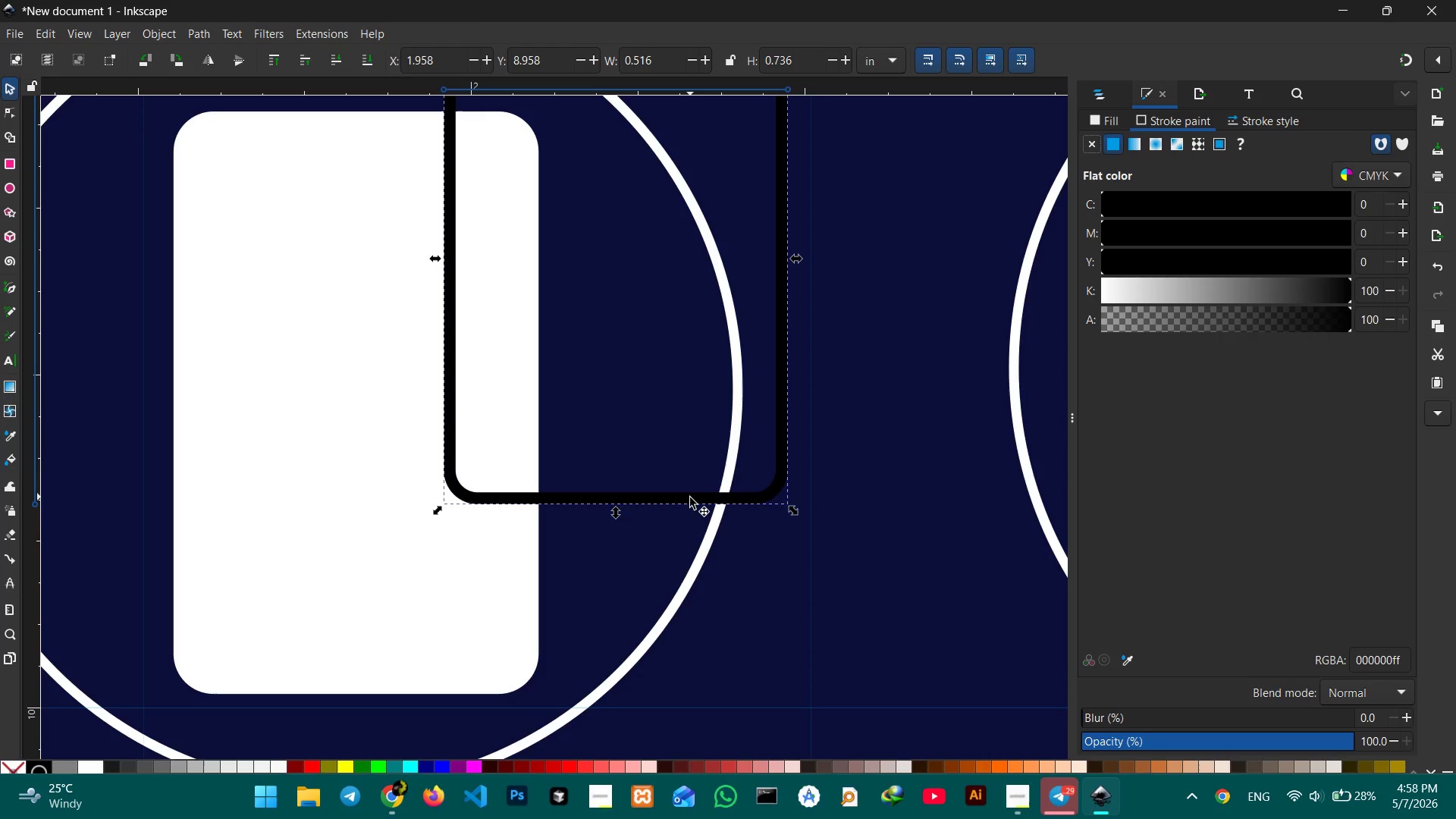 
left_click_drag(start_coordinate=[690, 499], to_coordinate=[422, 646])
 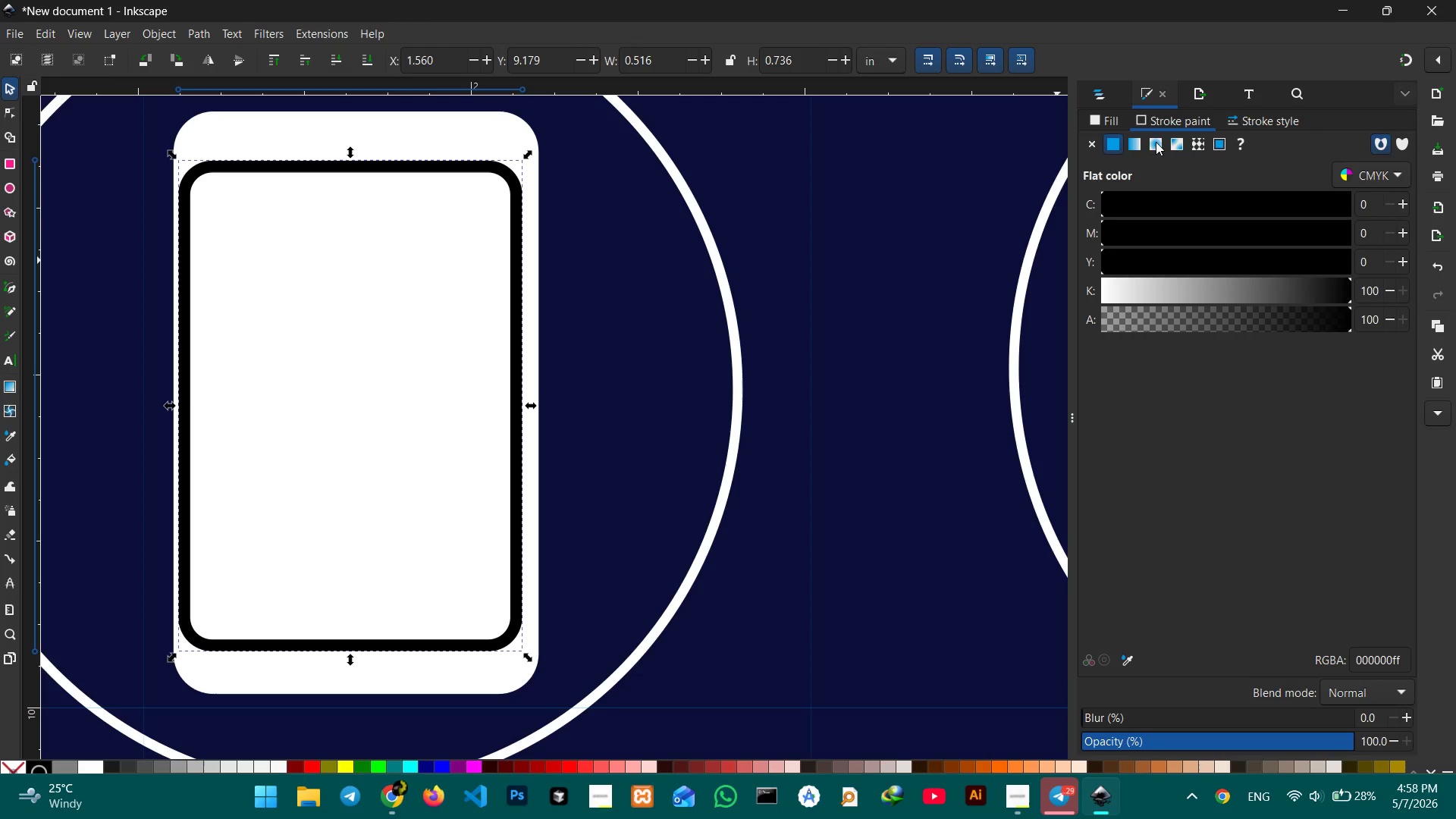 
wait(6.72)
 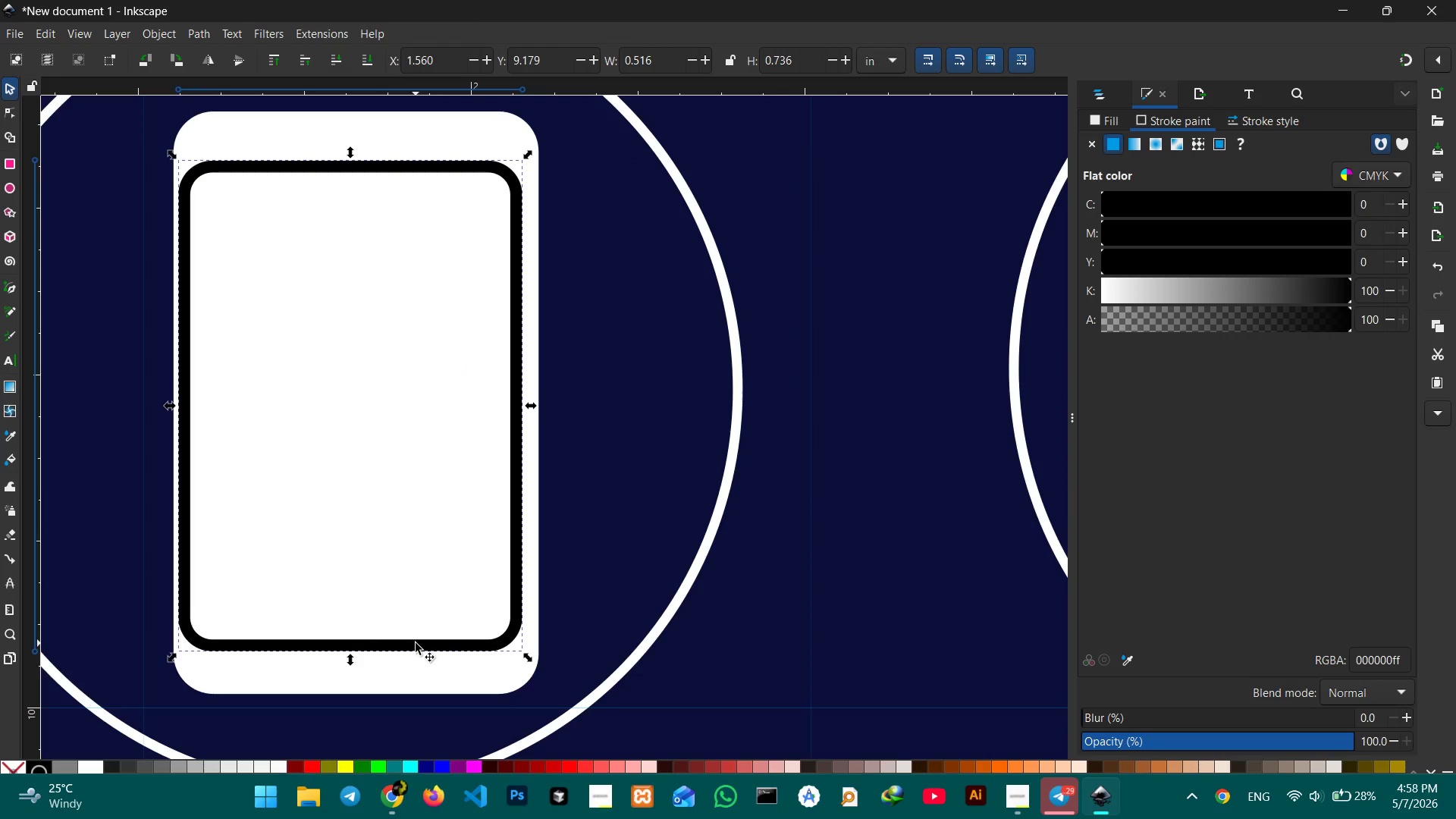 
double_click([1113, 141])
 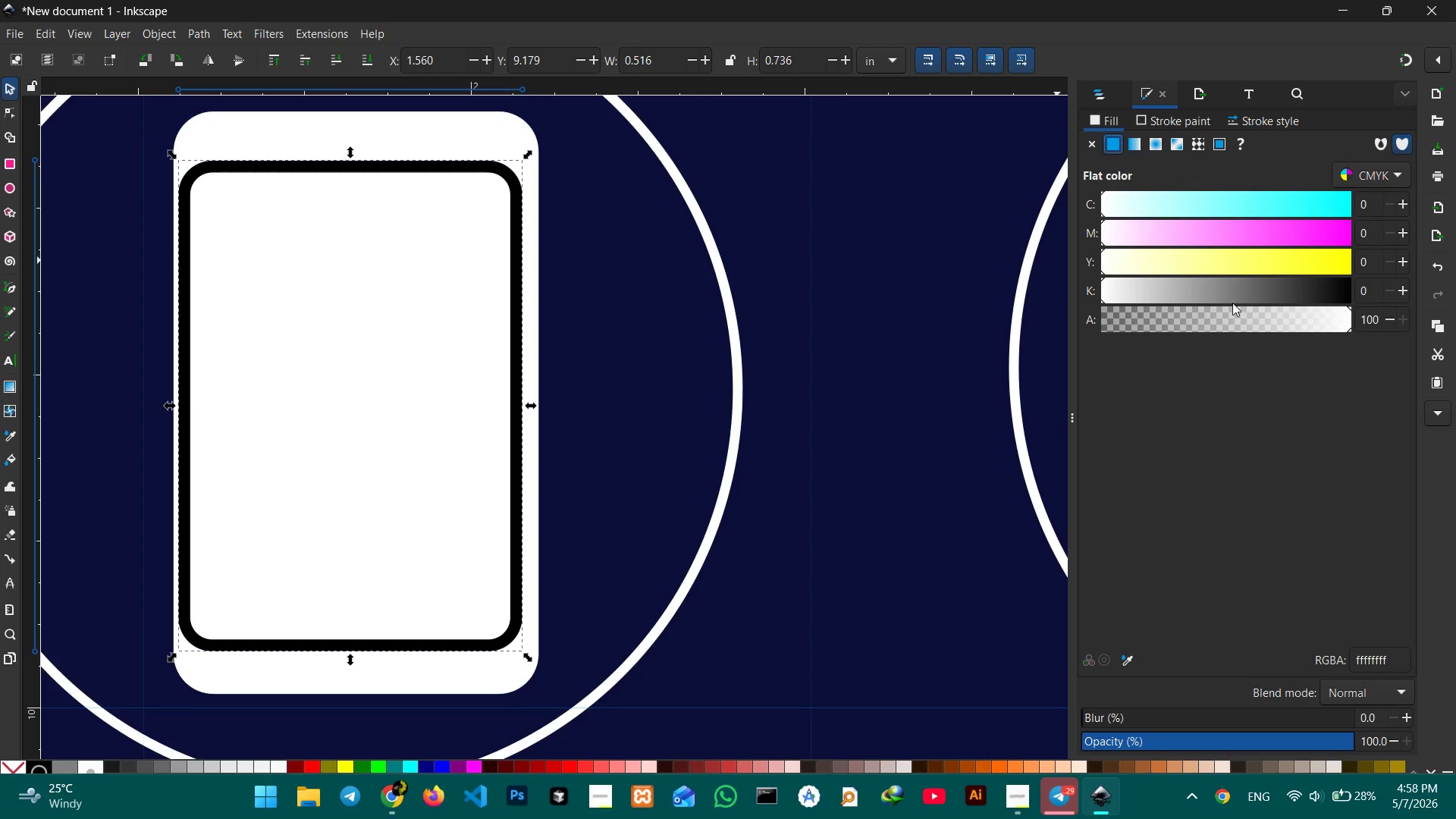 
left_click_drag(start_coordinate=[1147, 287], to_coordinate=[1455, 290])
 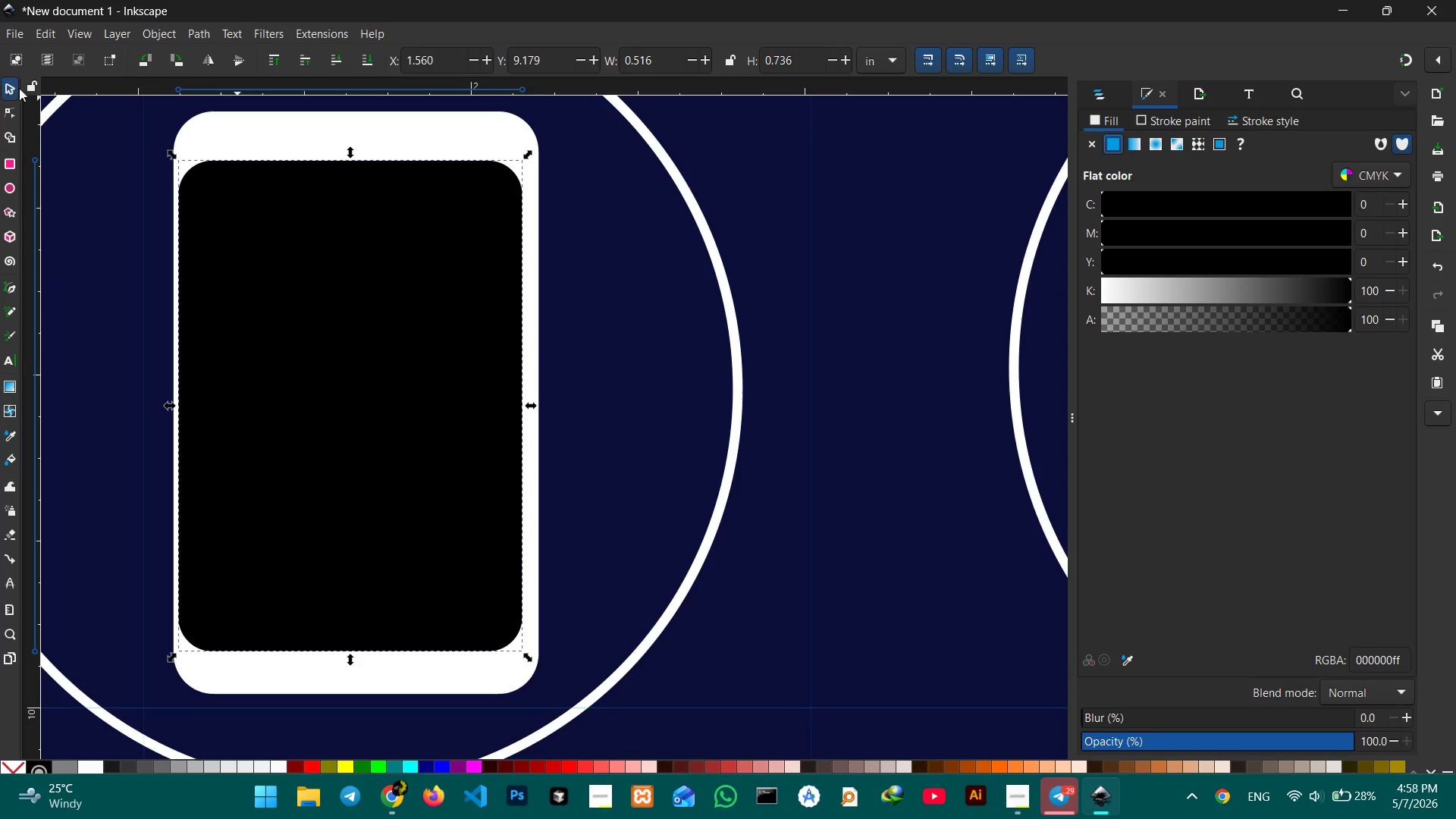 
left_click([5, 89])
 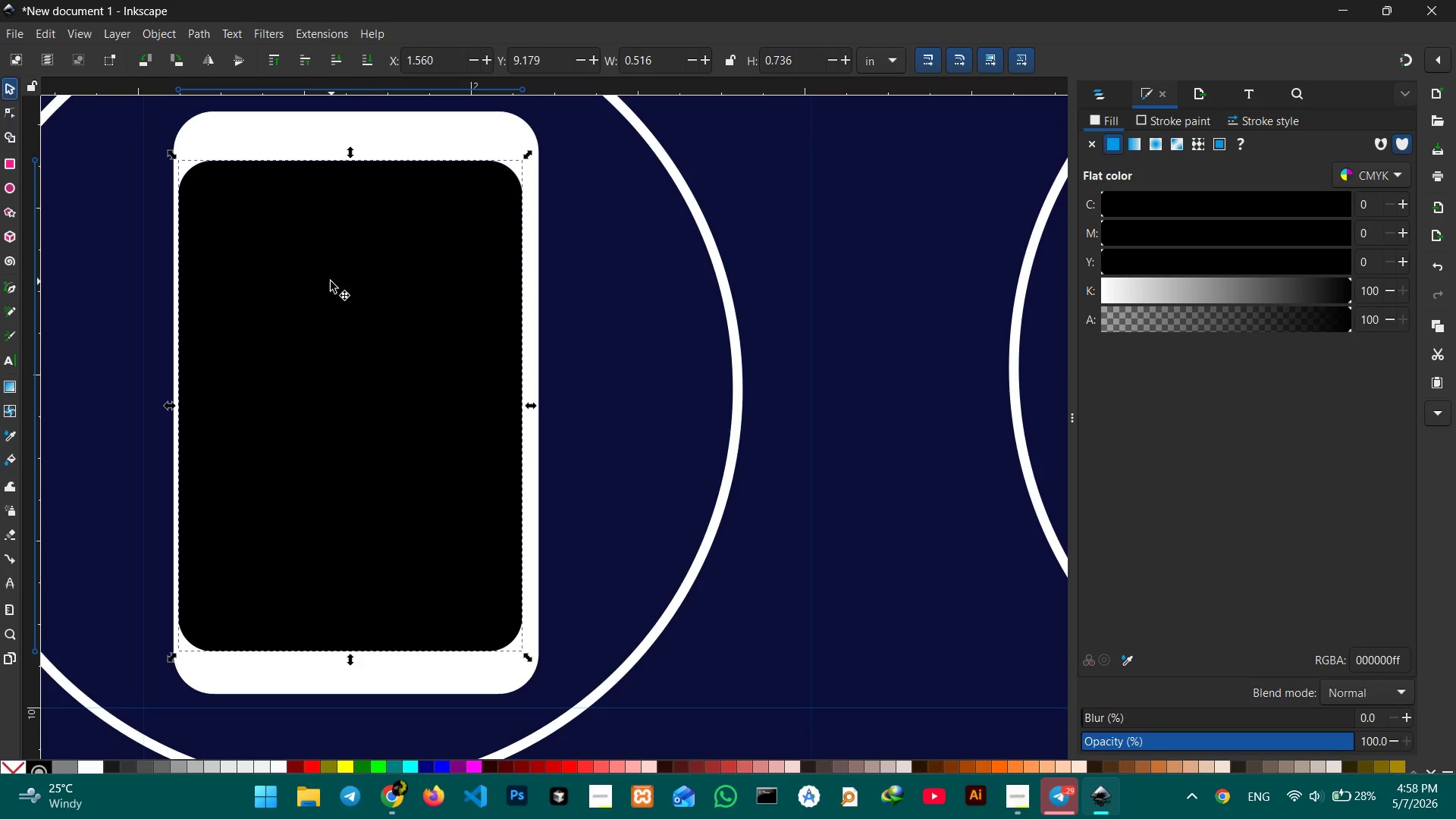 
left_click_drag(start_coordinate=[330, 282], to_coordinate=[338, 283])
 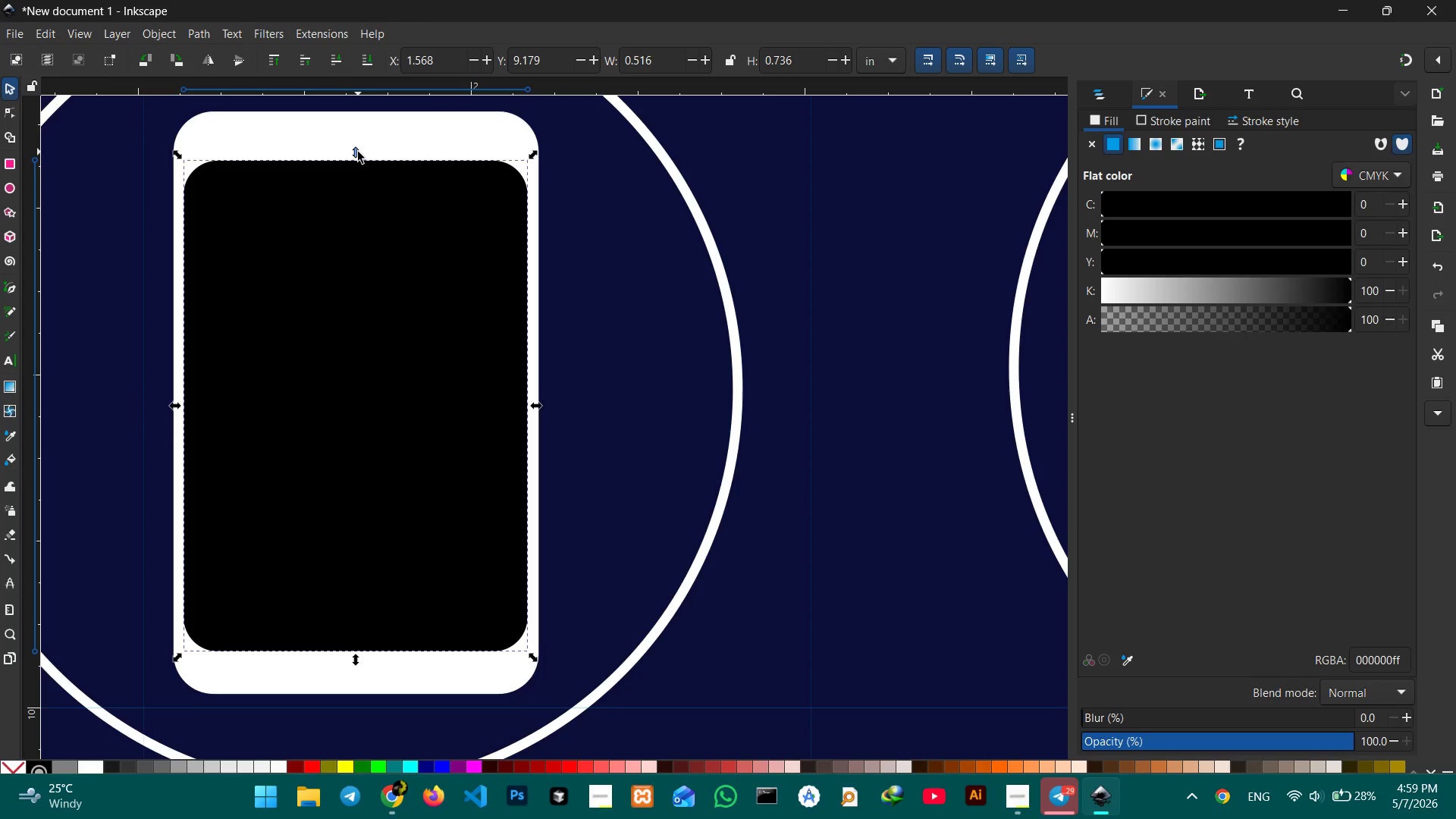 
left_click_drag(start_coordinate=[358, 152], to_coordinate=[356, 137])
 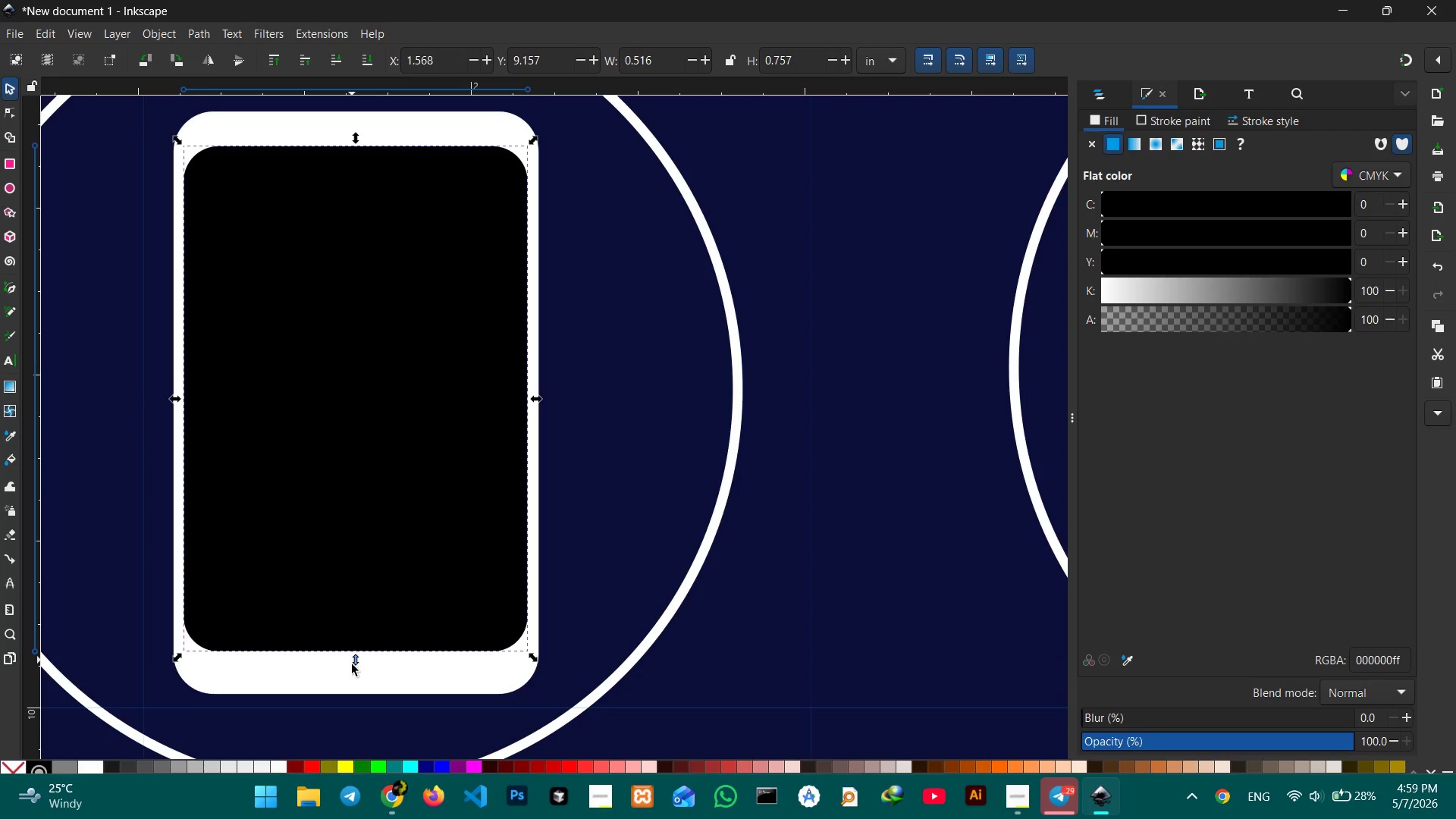 
left_click_drag(start_coordinate=[356, 661], to_coordinate=[354, 667])
 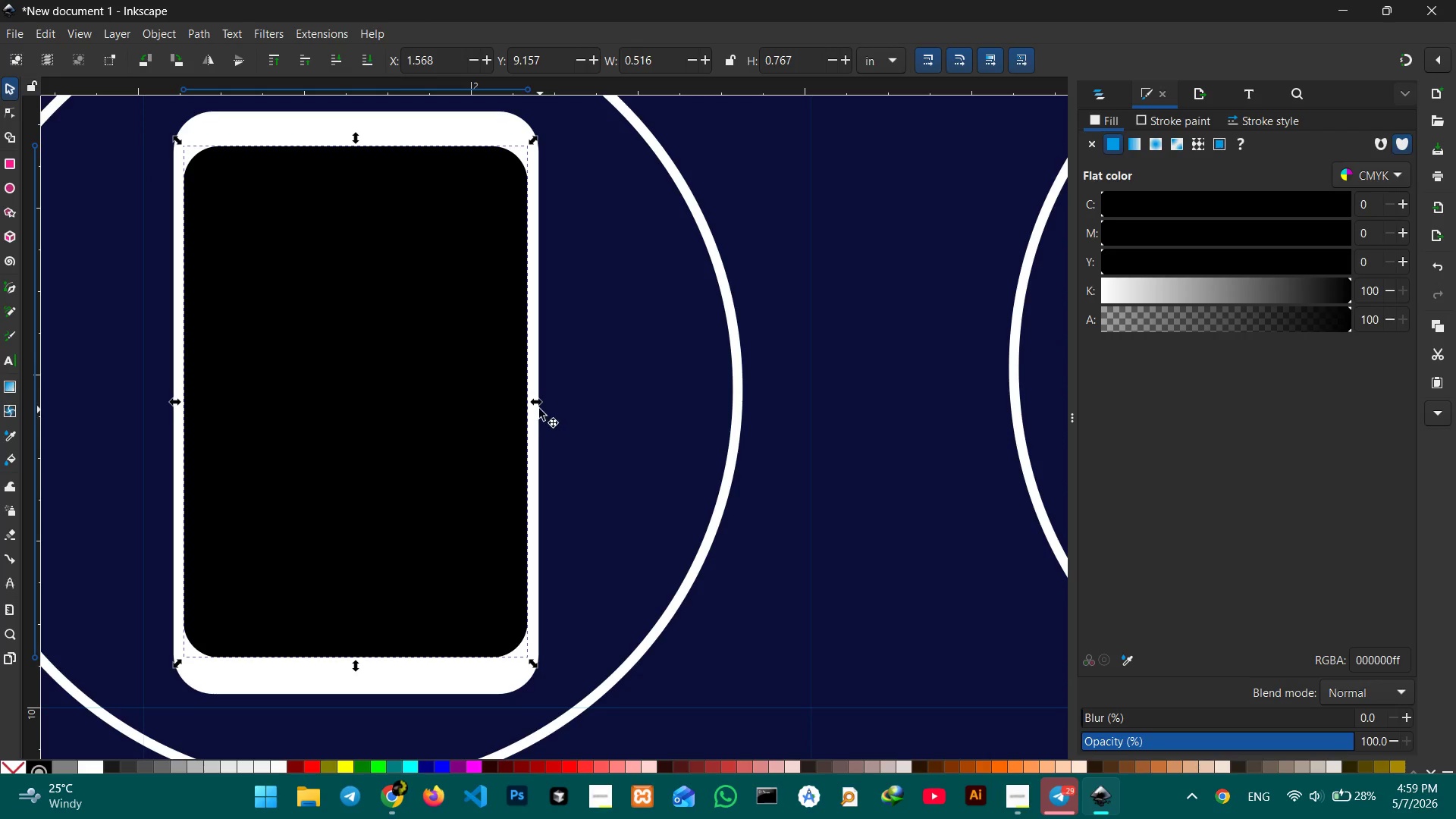 
left_click_drag(start_coordinate=[538, 404], to_coordinate=[541, 396])
 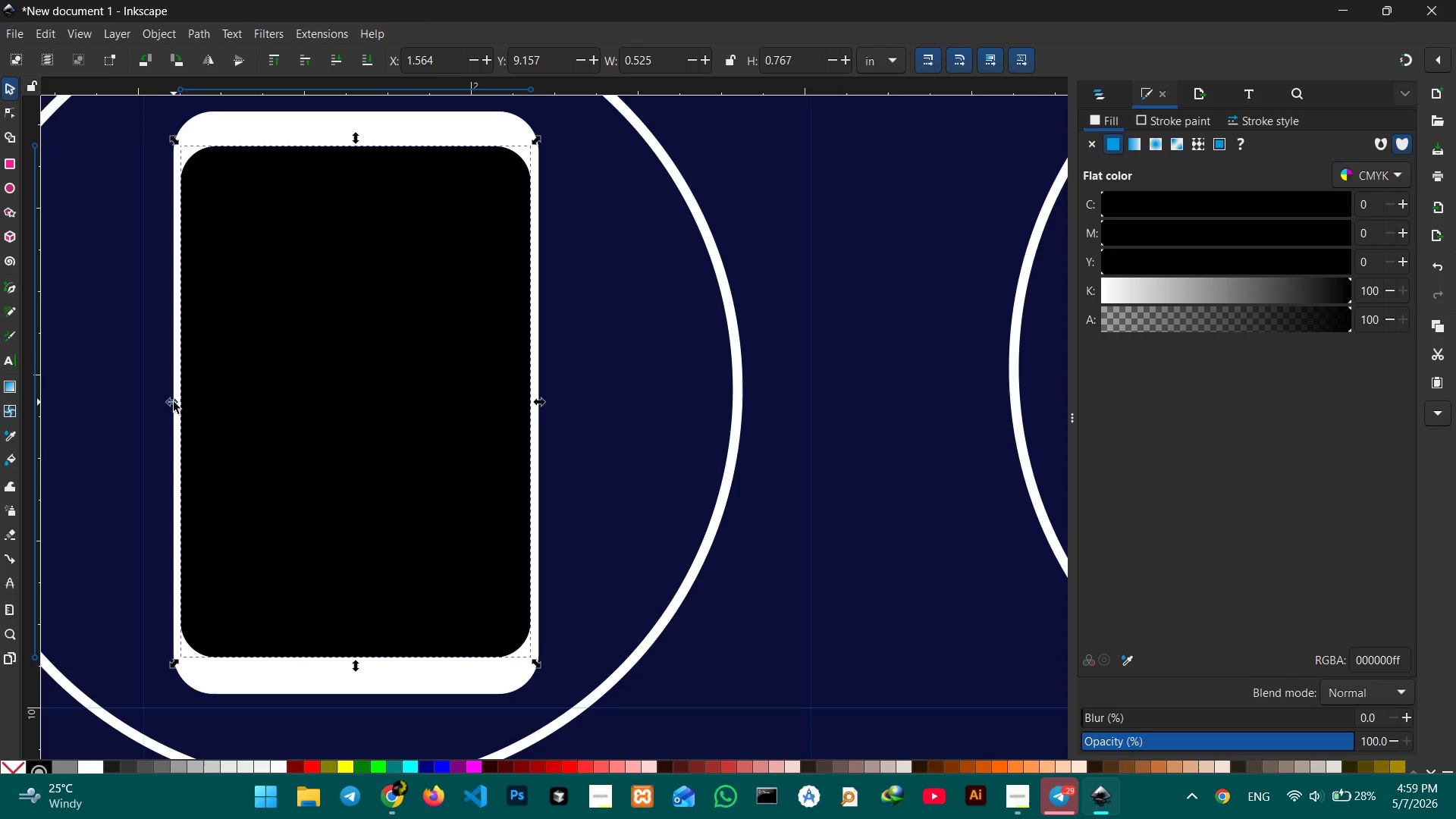 
wait(5.78)
 